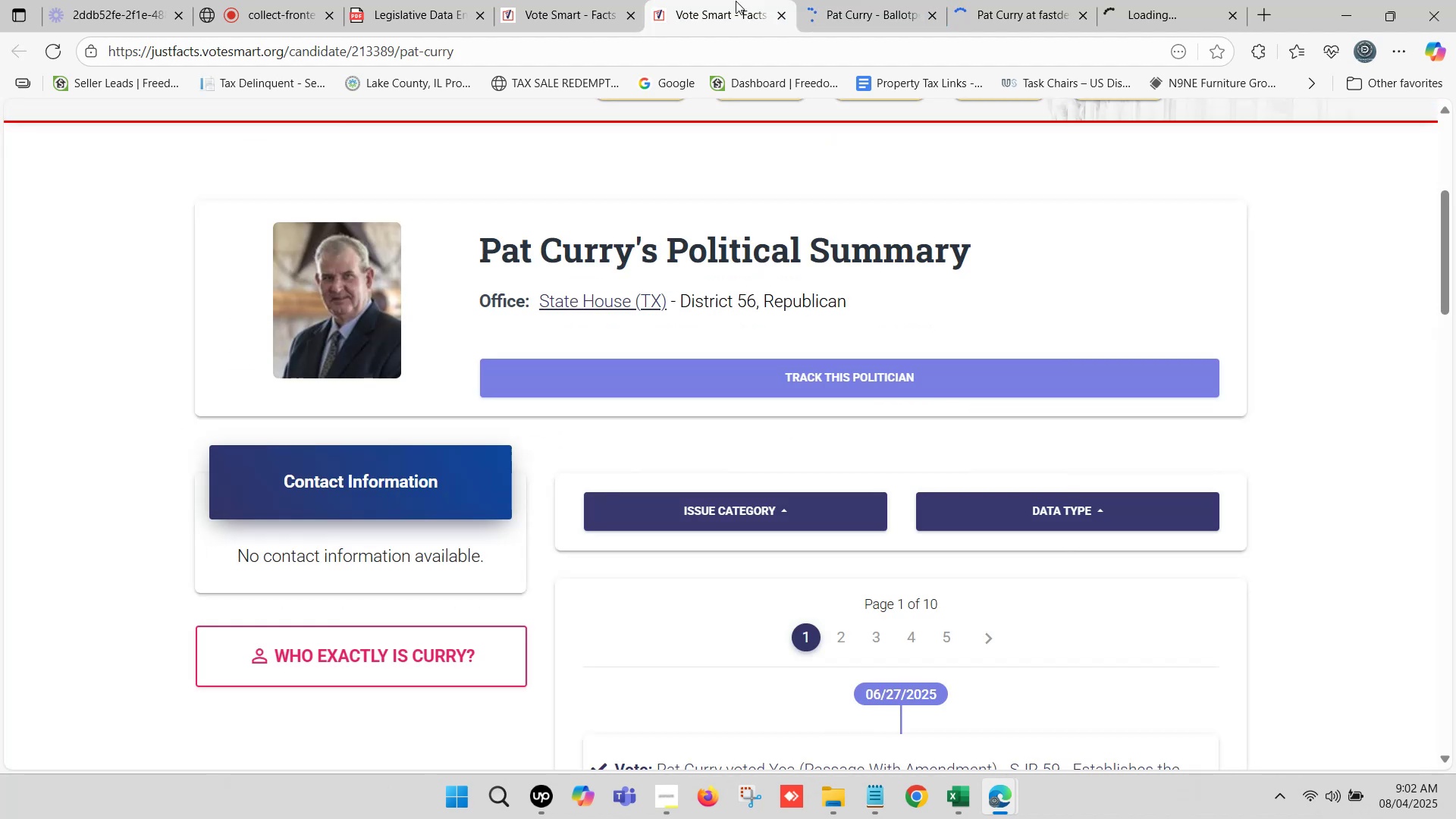 
left_click([868, 0])
 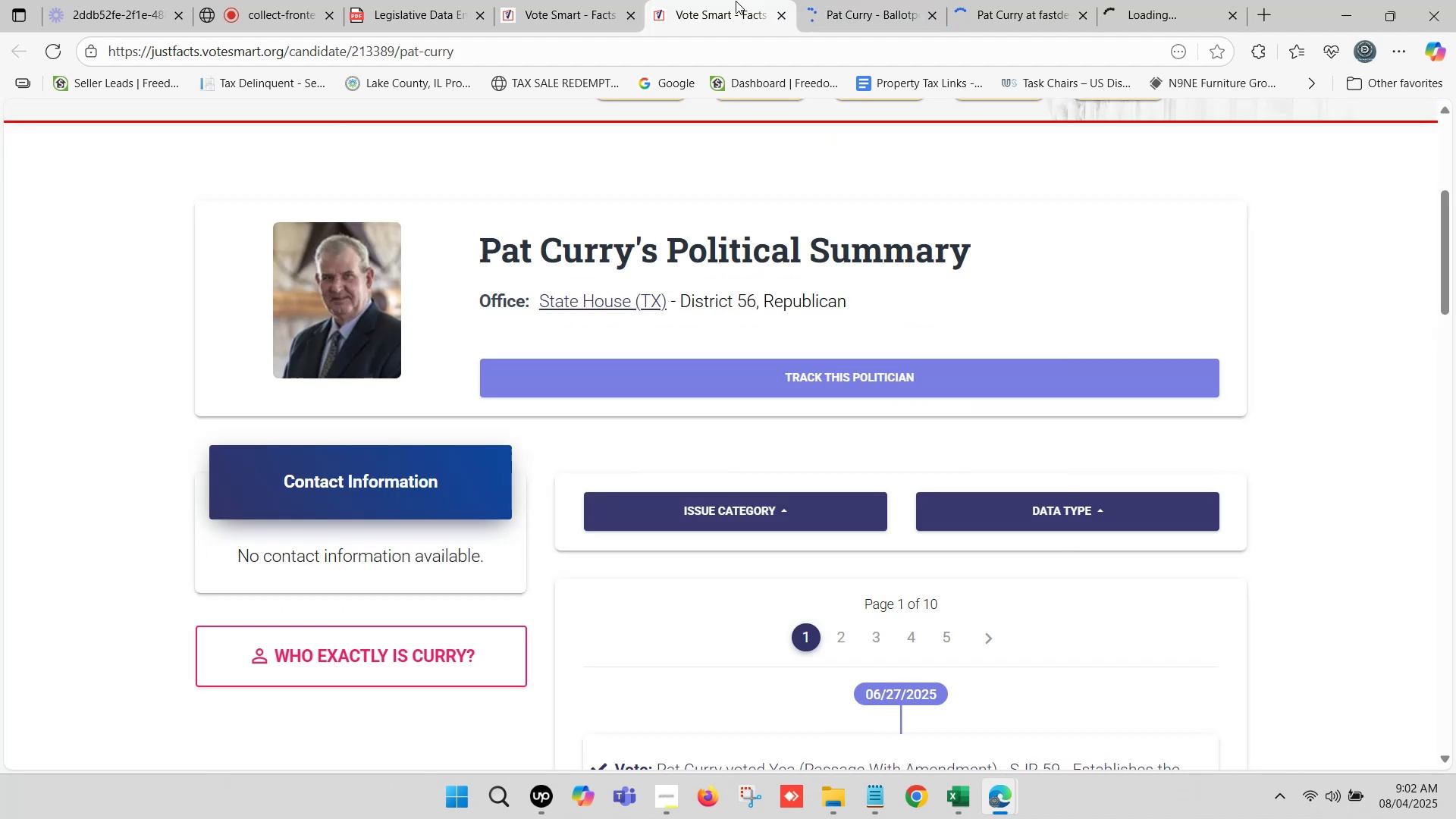 
scroll: coordinate [1085, 466], scroll_direction: down, amount: 4.0
 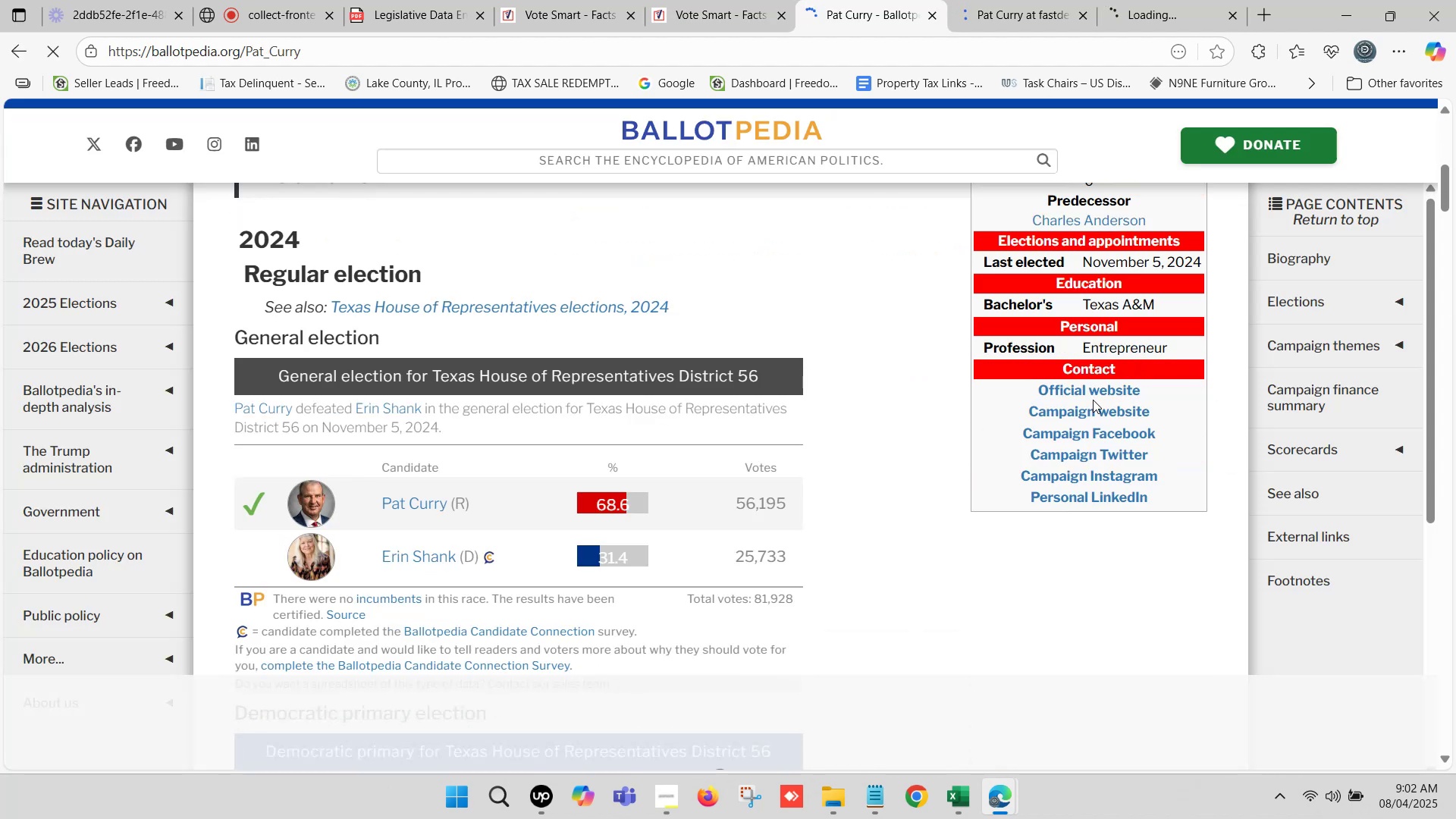 
hold_key(key=ControlLeft, duration=1.53)
left_click([1094, 388])
 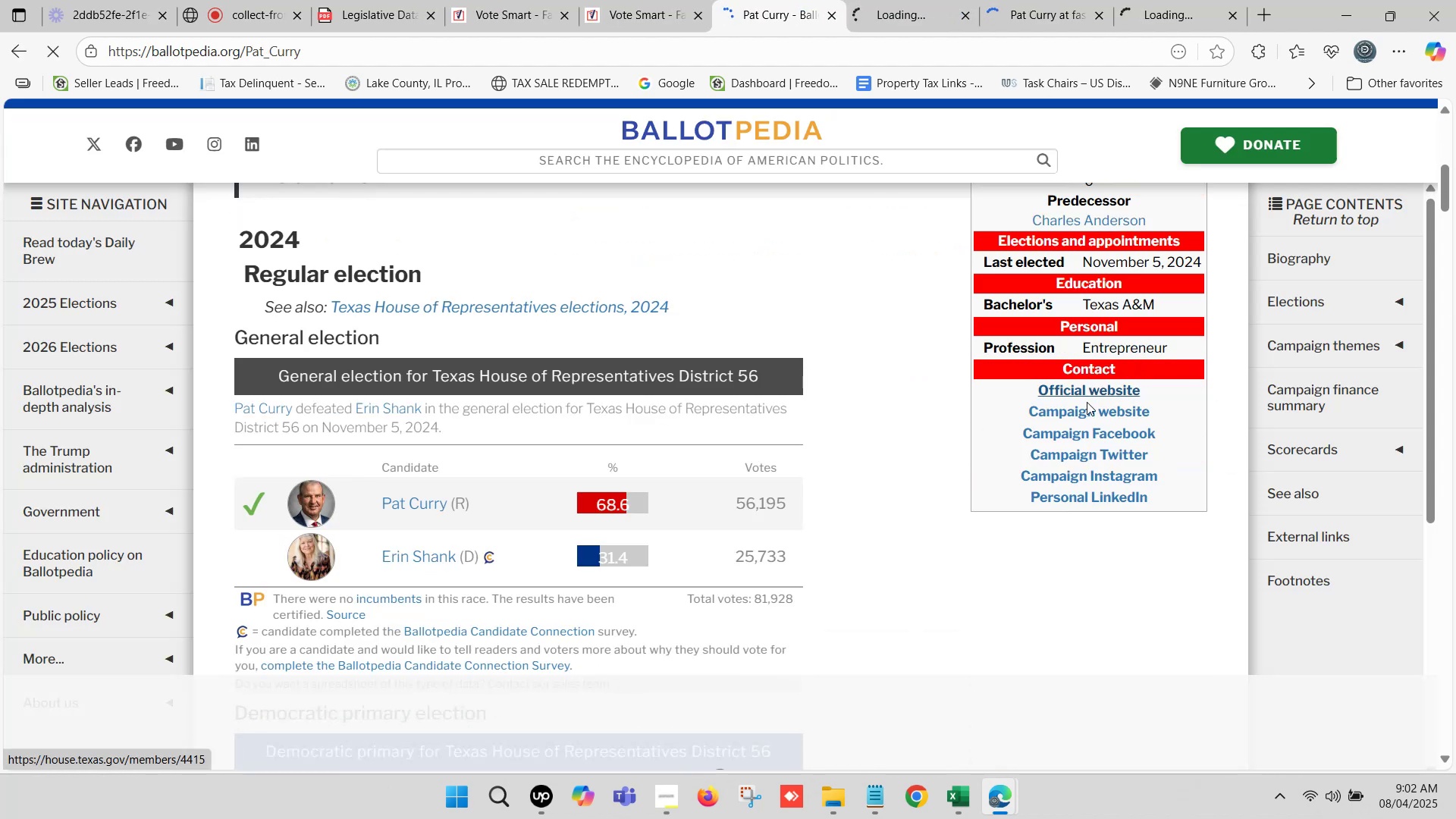 
hold_key(key=ControlLeft, duration=1.52)
 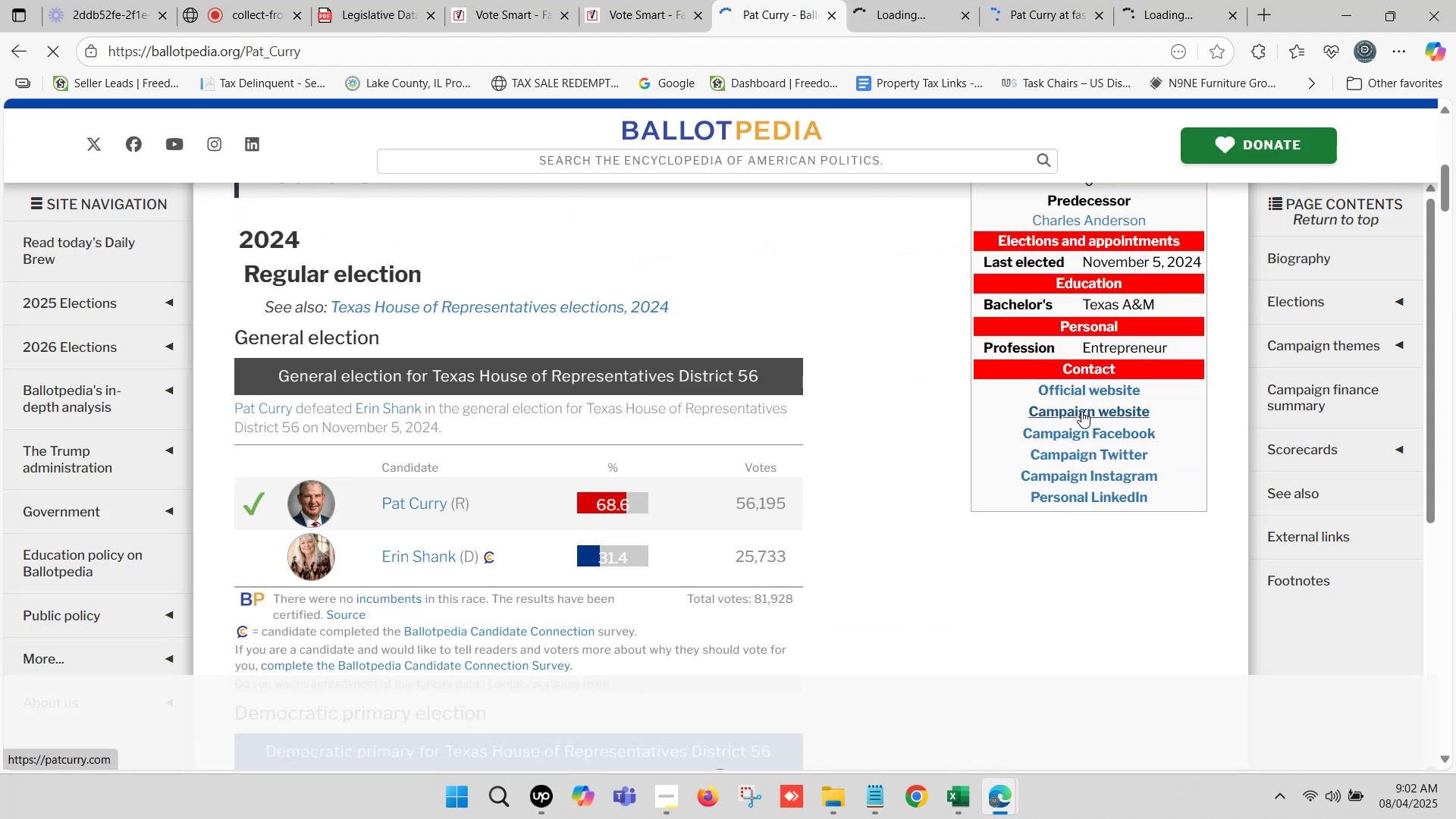 
hold_key(key=ControlLeft, duration=0.88)
left_click([1081, 411])
 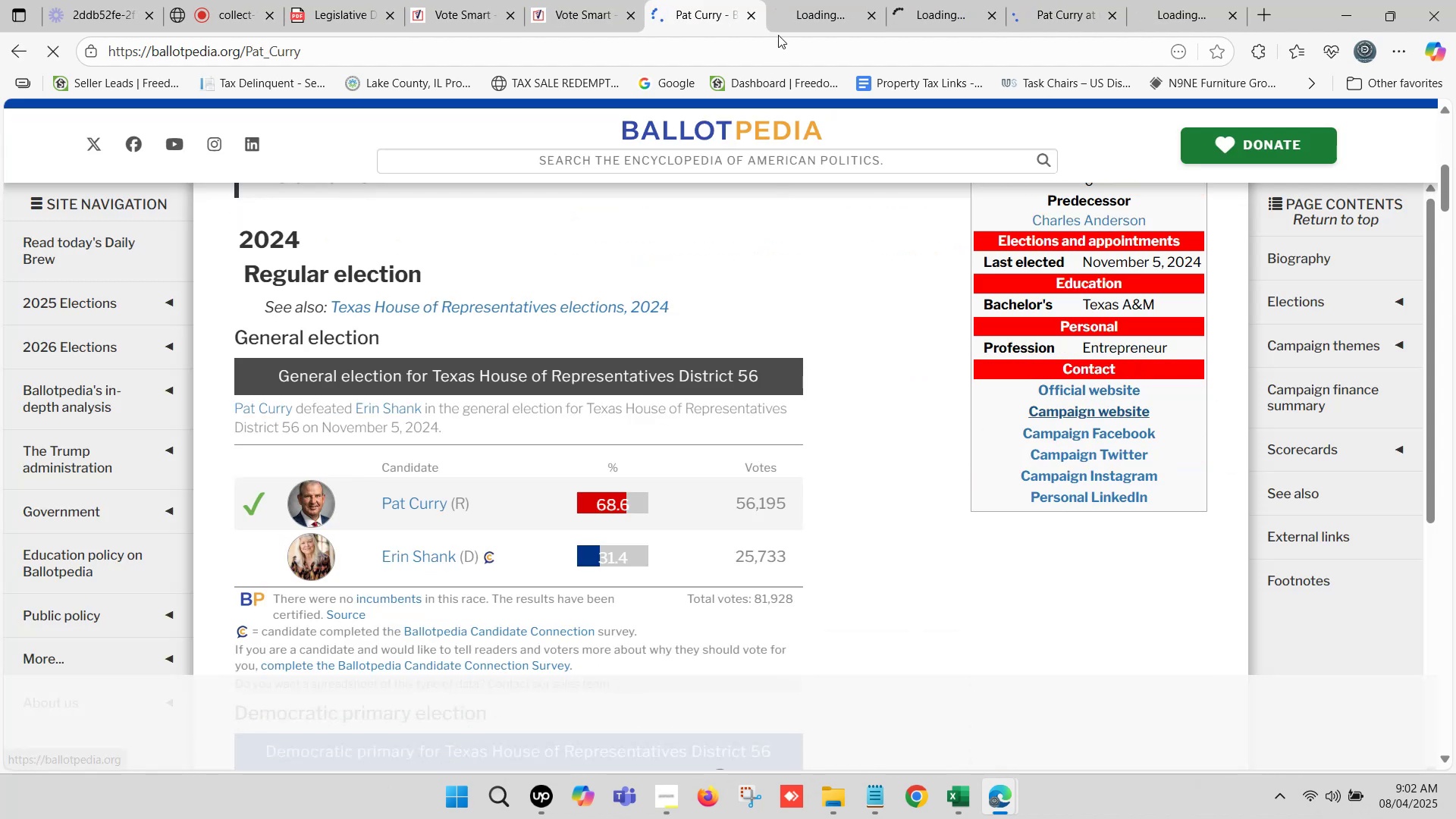 
left_click([799, 0])
 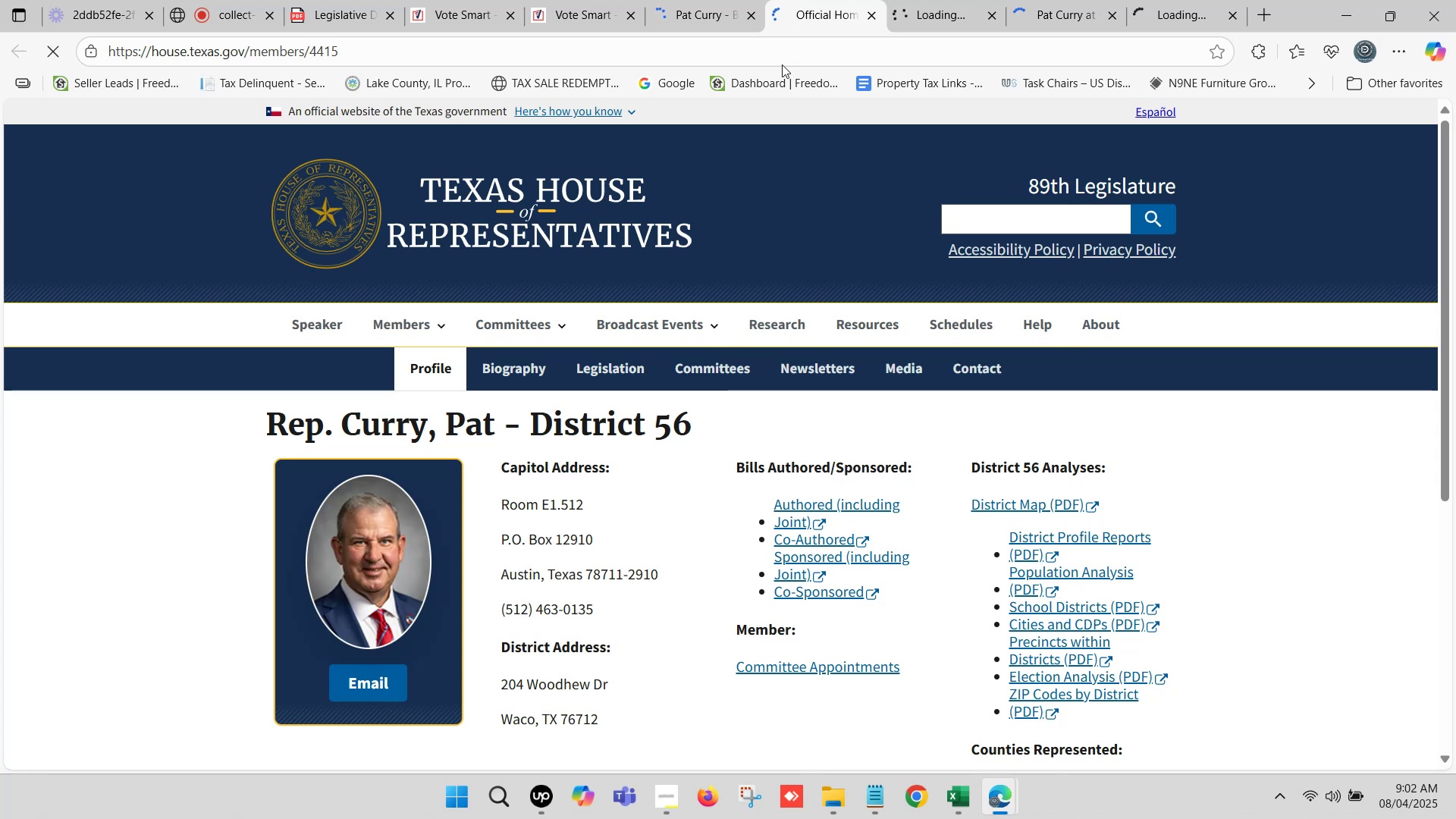 
scroll: coordinate [783, 188], scroll_direction: down, amount: 1.0
 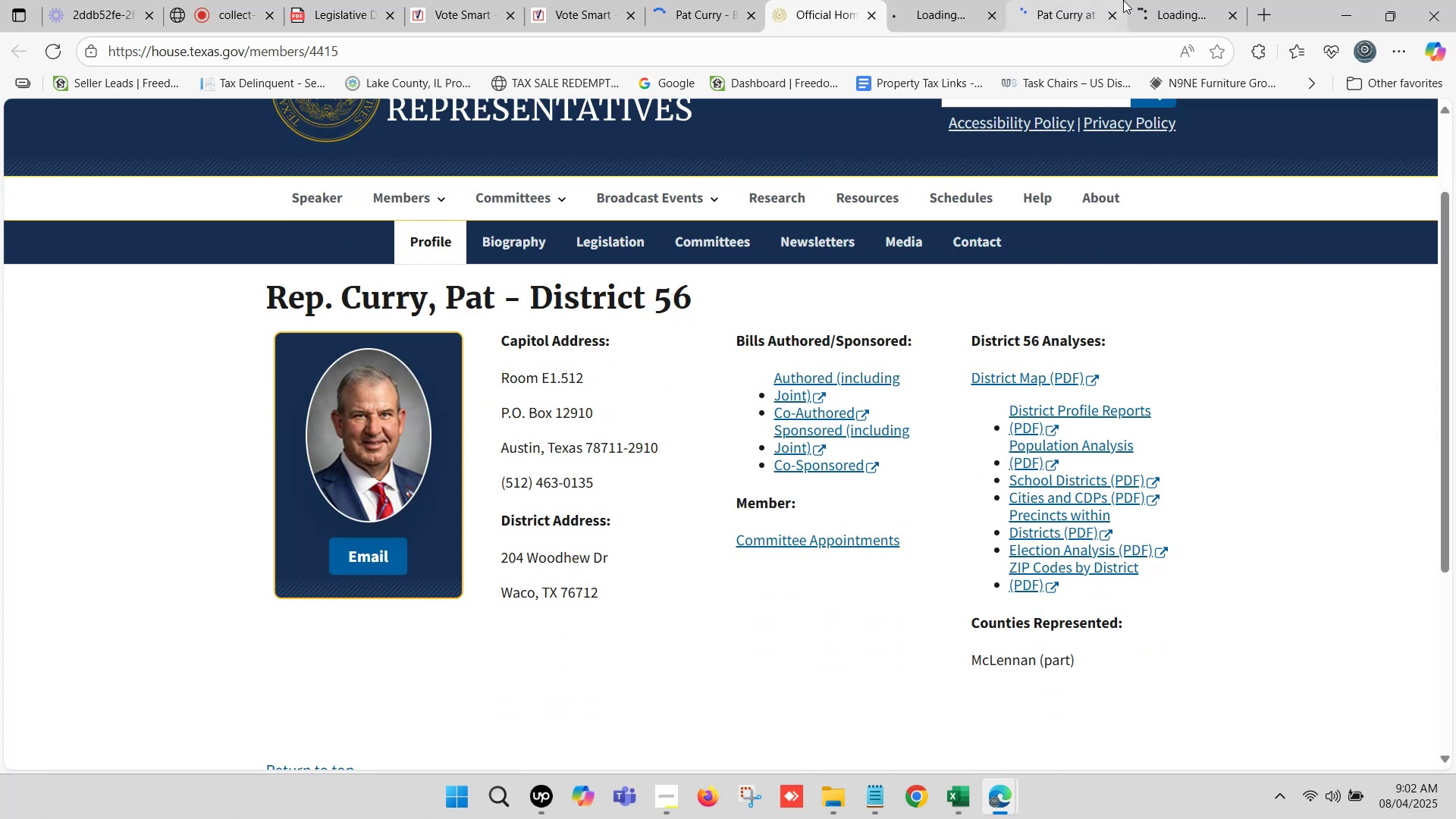 
left_click([1053, 17])
 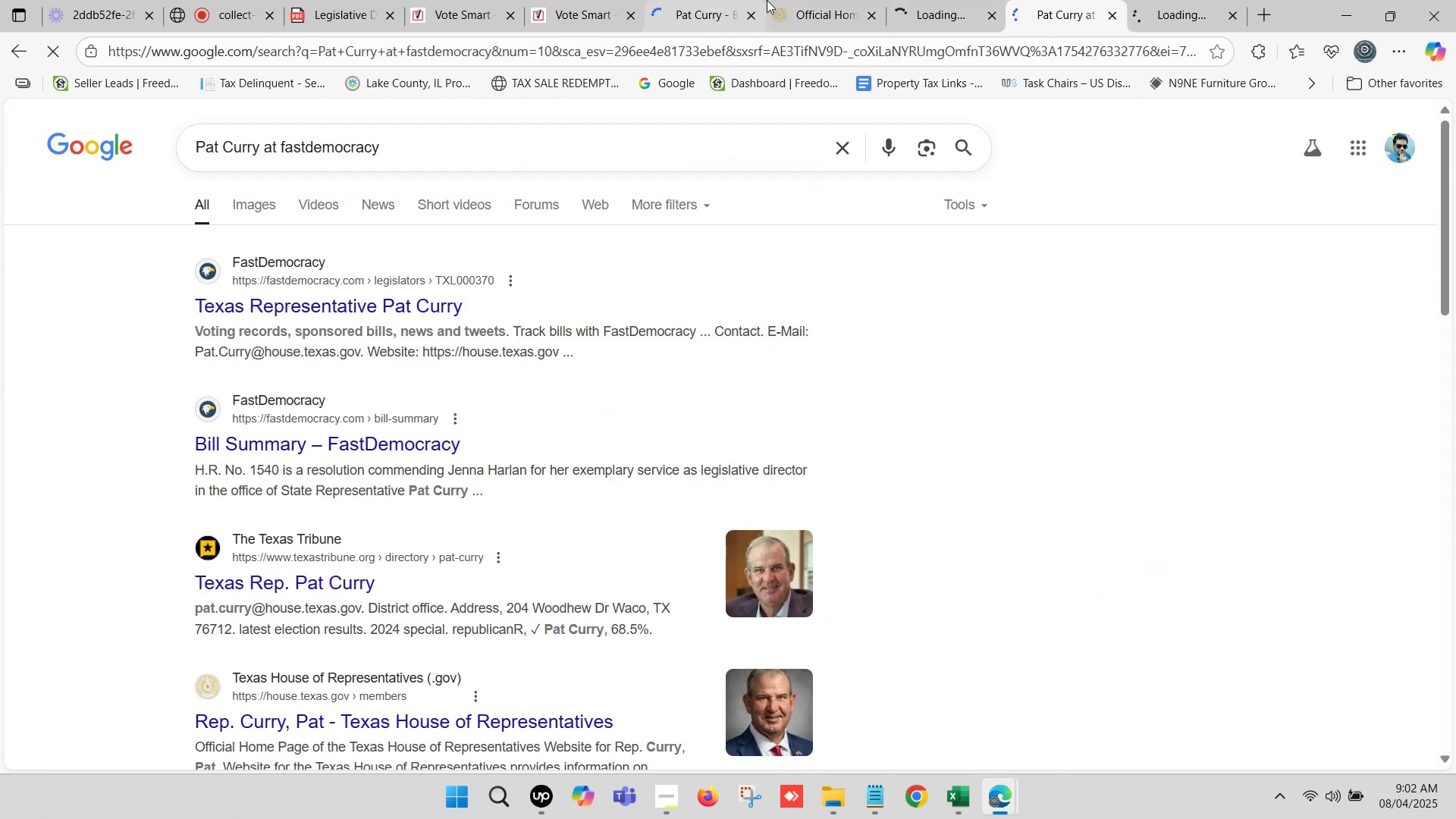 
left_click([810, 0])
 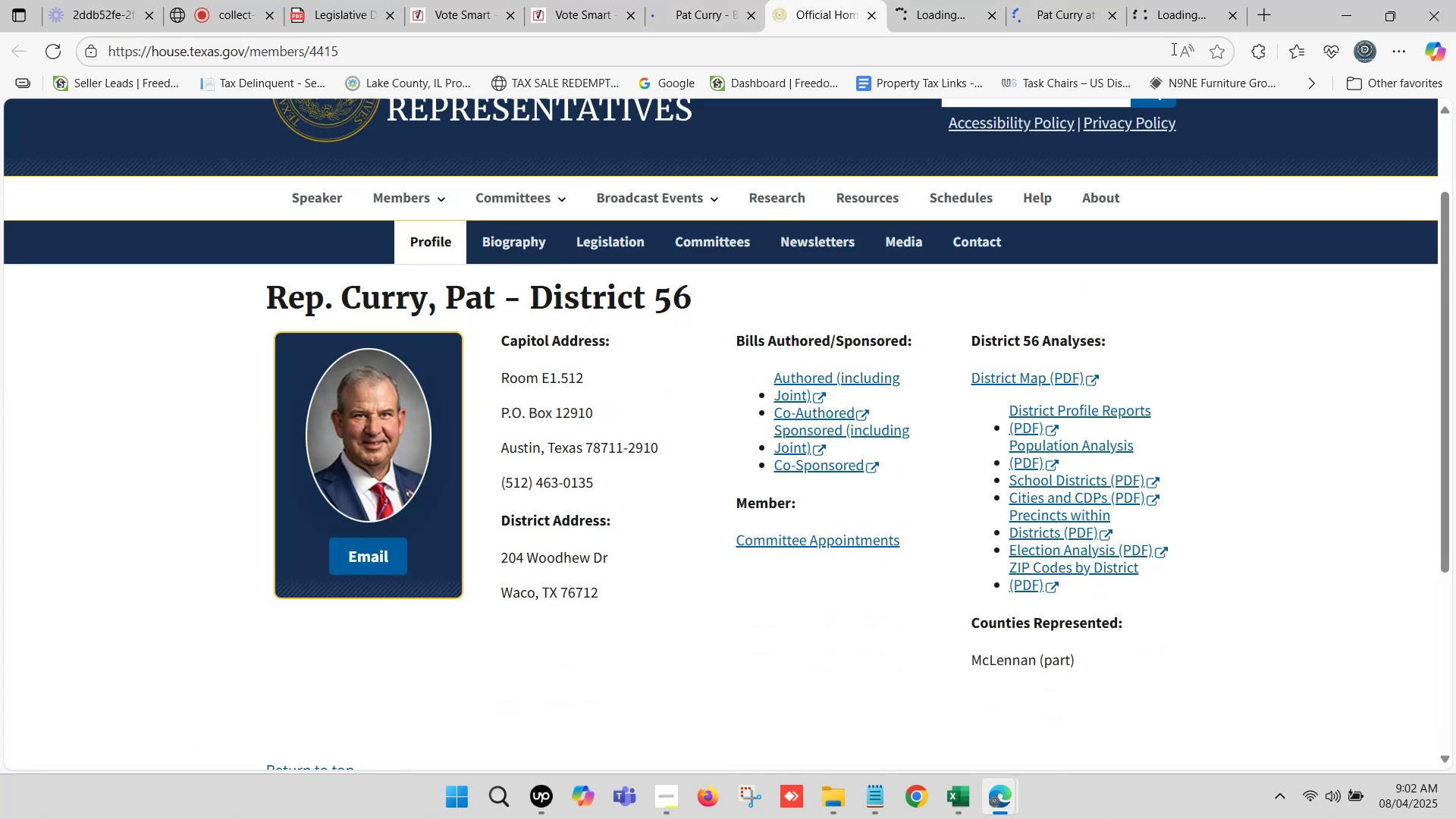 
left_click([1190, 0])
 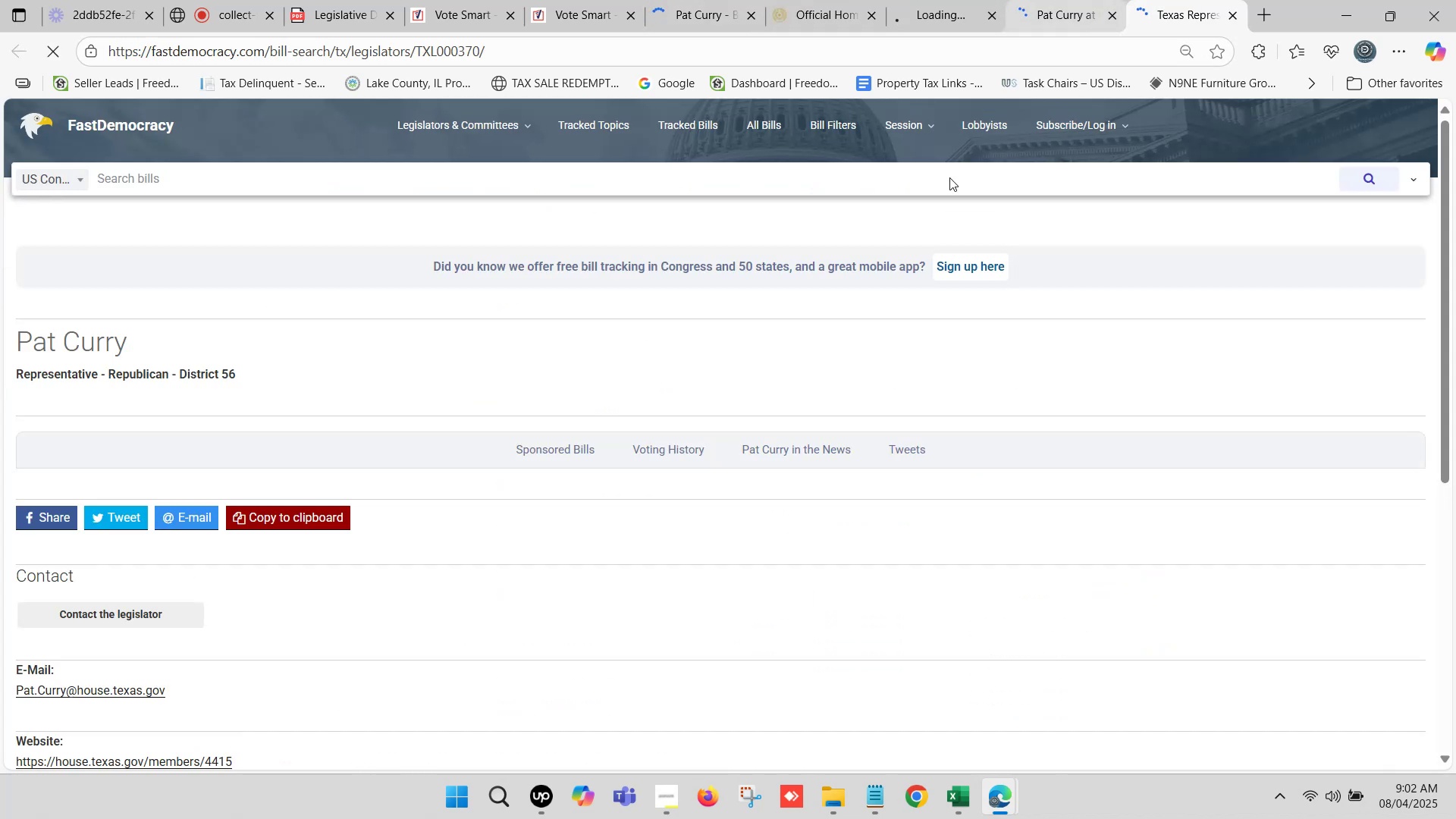 
scroll: coordinate [430, 437], scroll_direction: down, amount: 4.0
 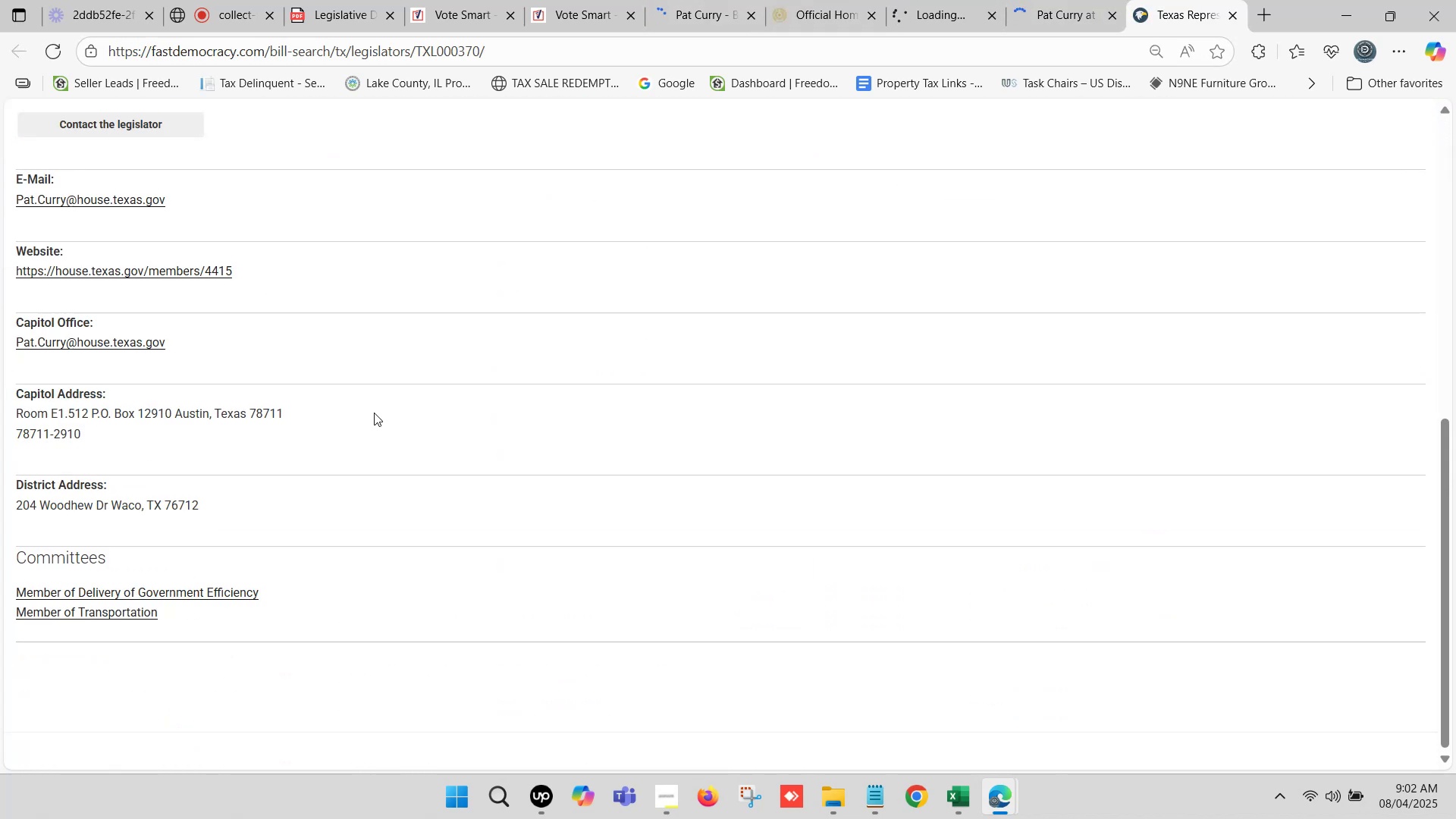 
scroll: coordinate [374, 406], scroll_direction: up, amount: 1.0
 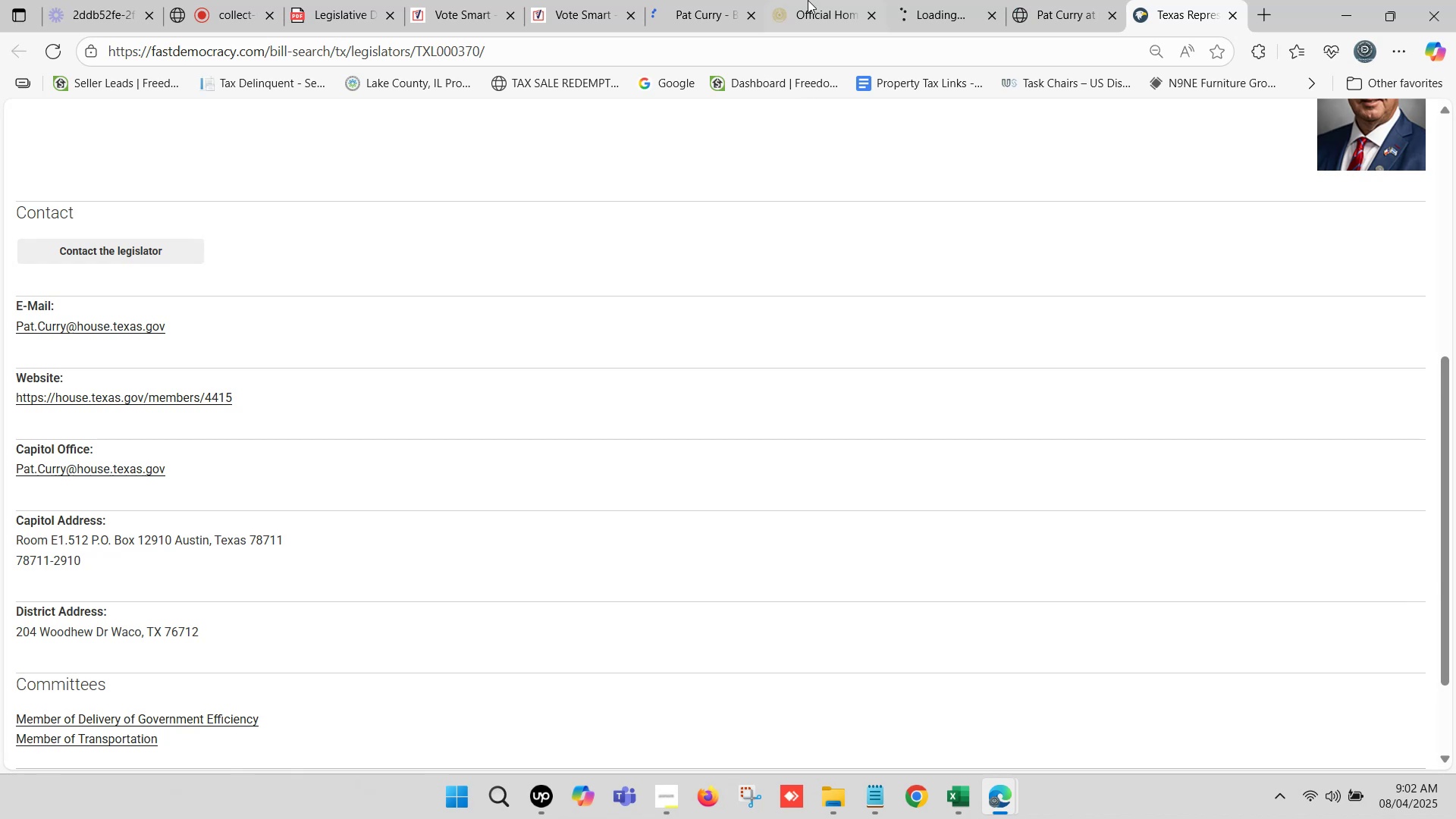 
left_click([821, 0])
 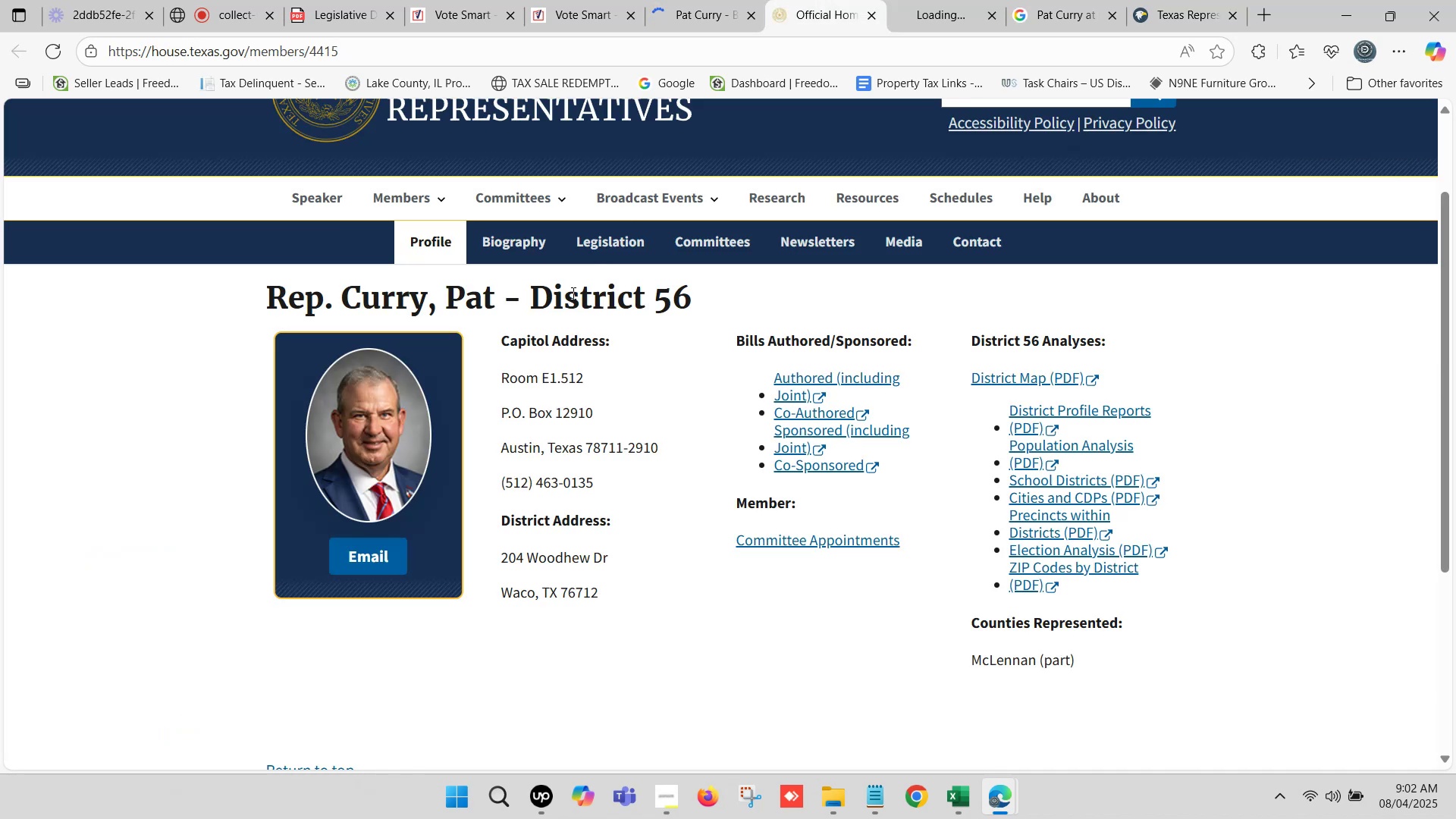 
scroll: coordinate [556, 259], scroll_direction: up, amount: 2.0
 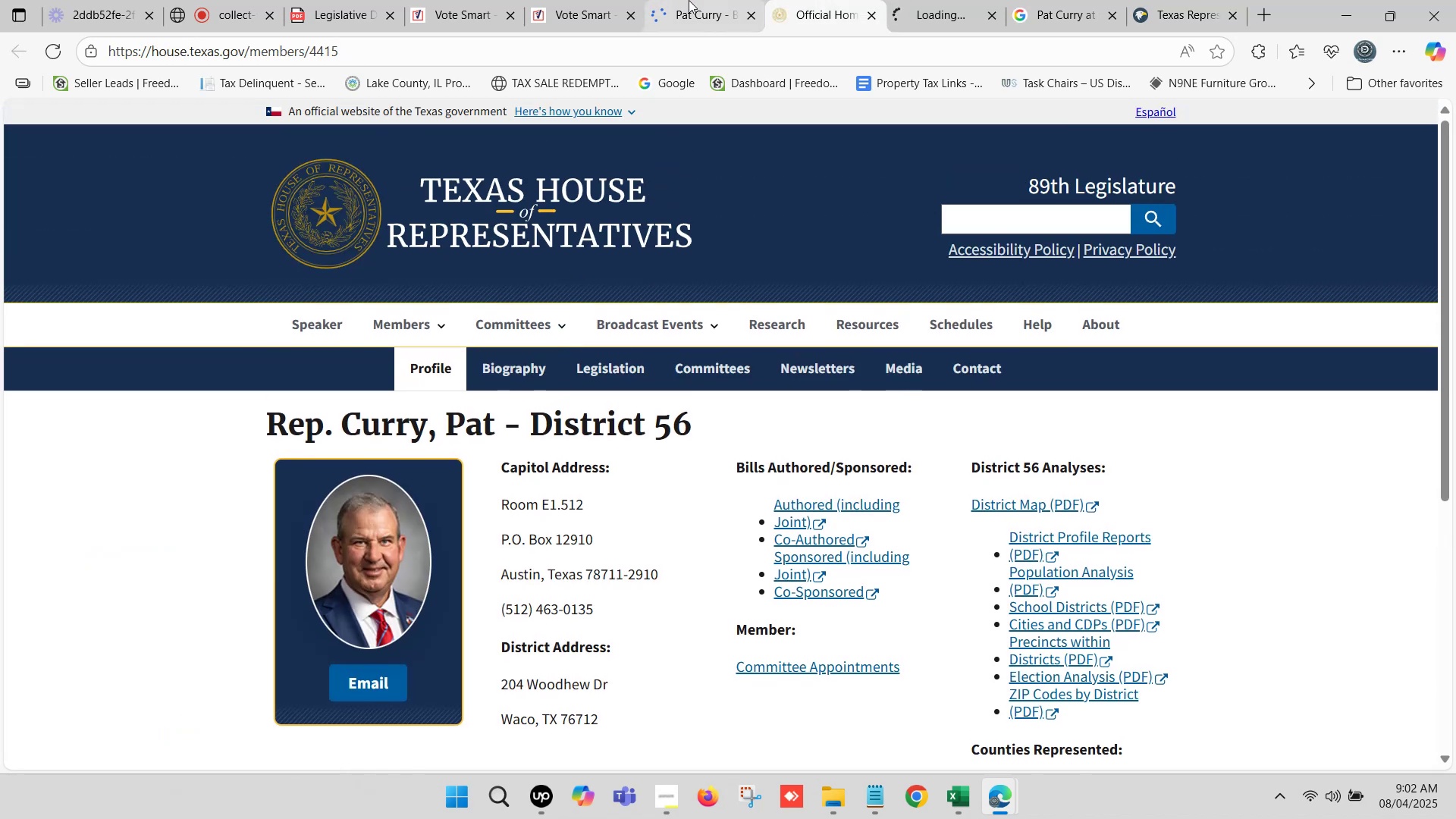 
left_click([689, 0])
 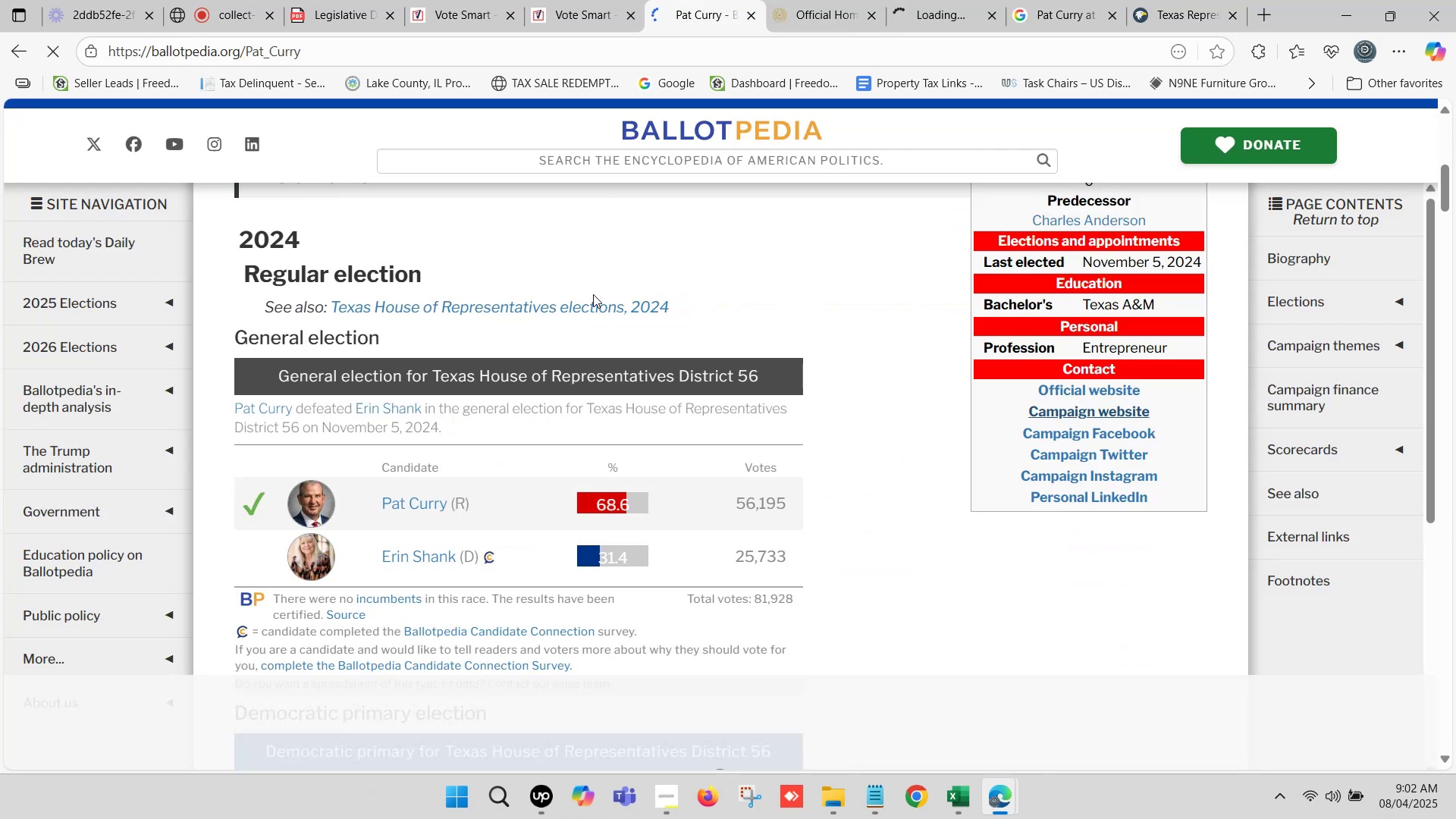 
scroll: coordinate [536, 346], scroll_direction: up, amount: 8.0
 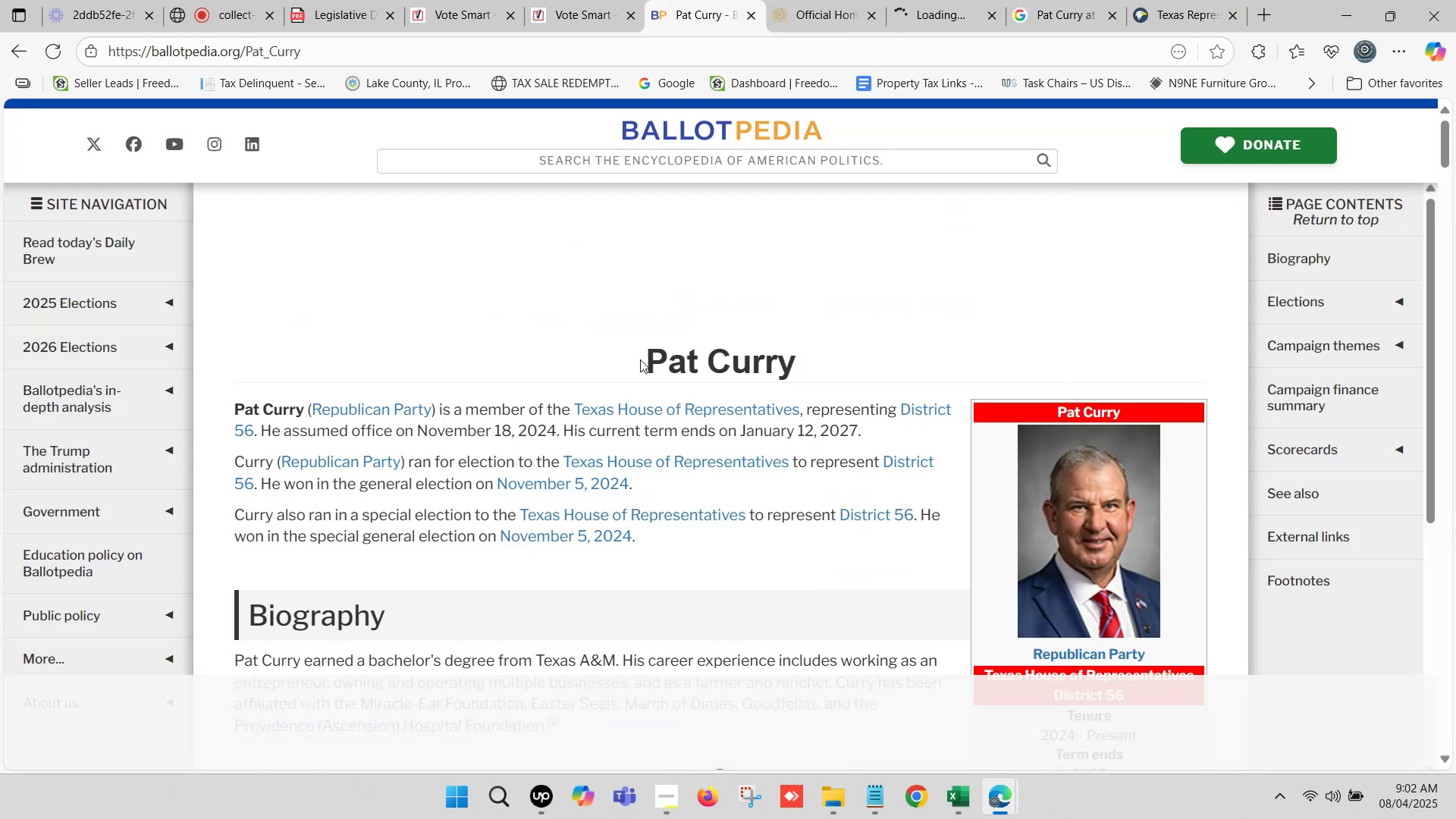 
left_click_drag(start_coordinate=[649, 356], to_coordinate=[802, 363])
 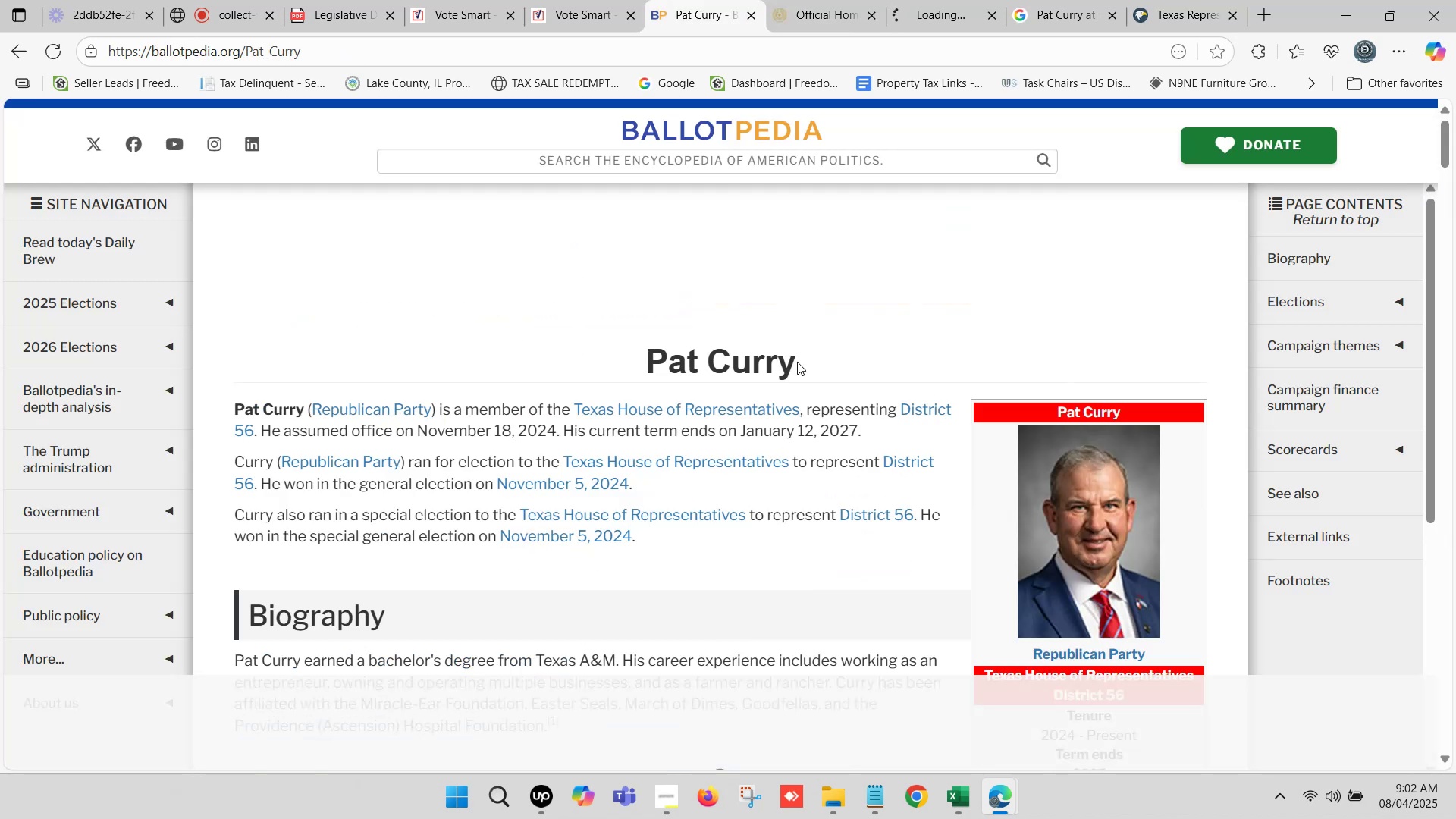 
key(Control+C)
 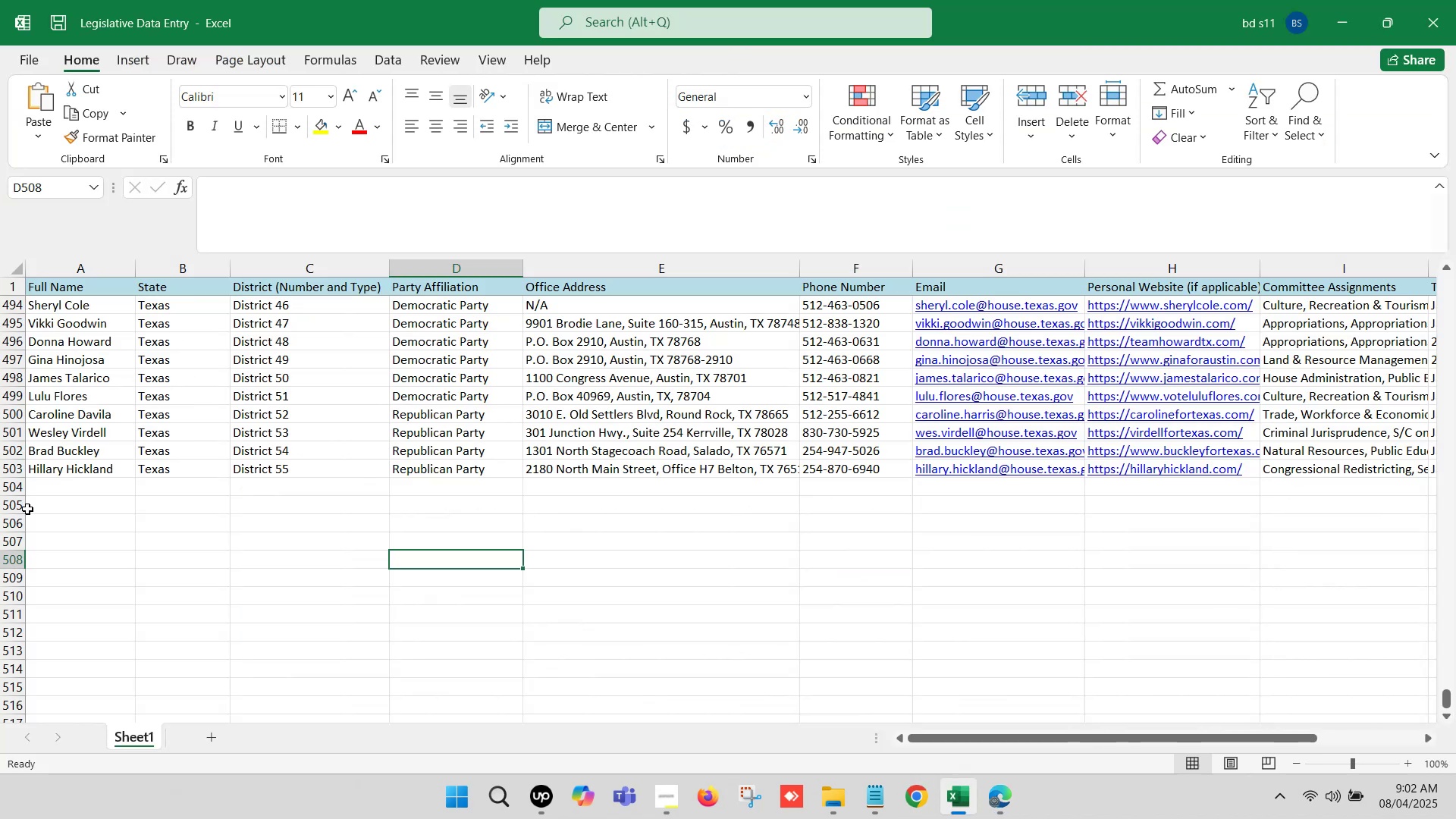 
double_click([49, 491])
 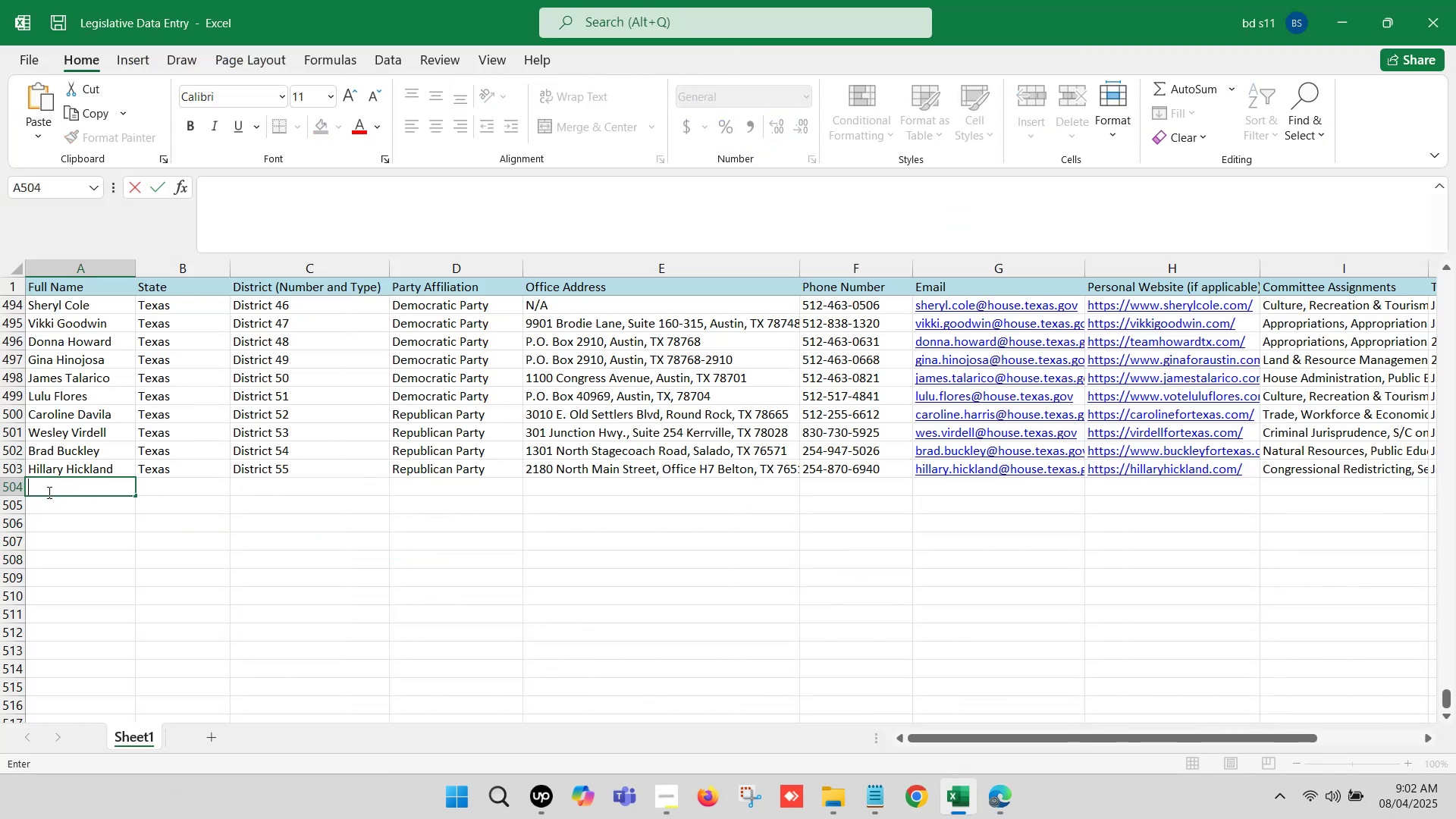 
key(Control+V)
 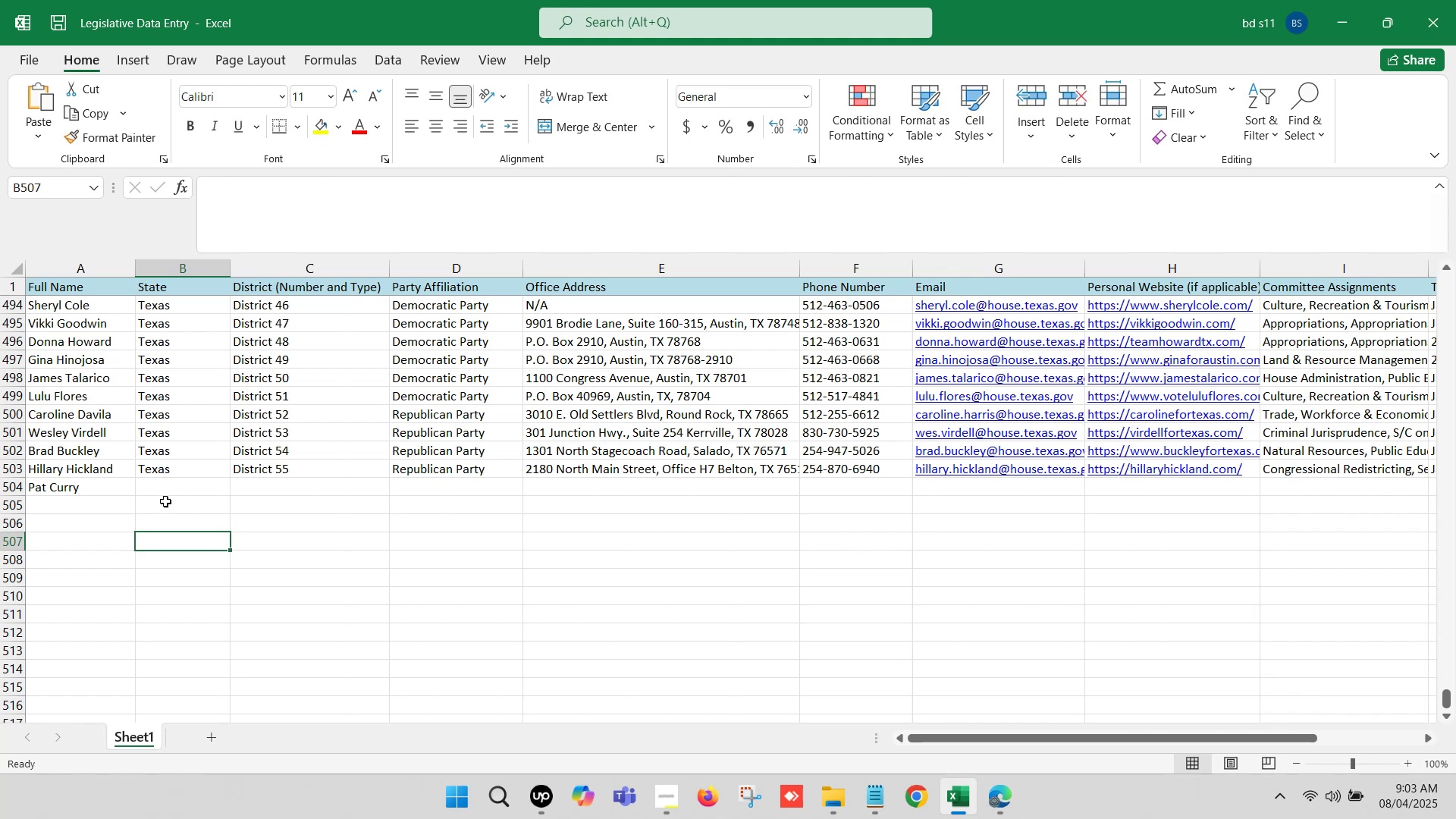 
left_click([163, 485])
 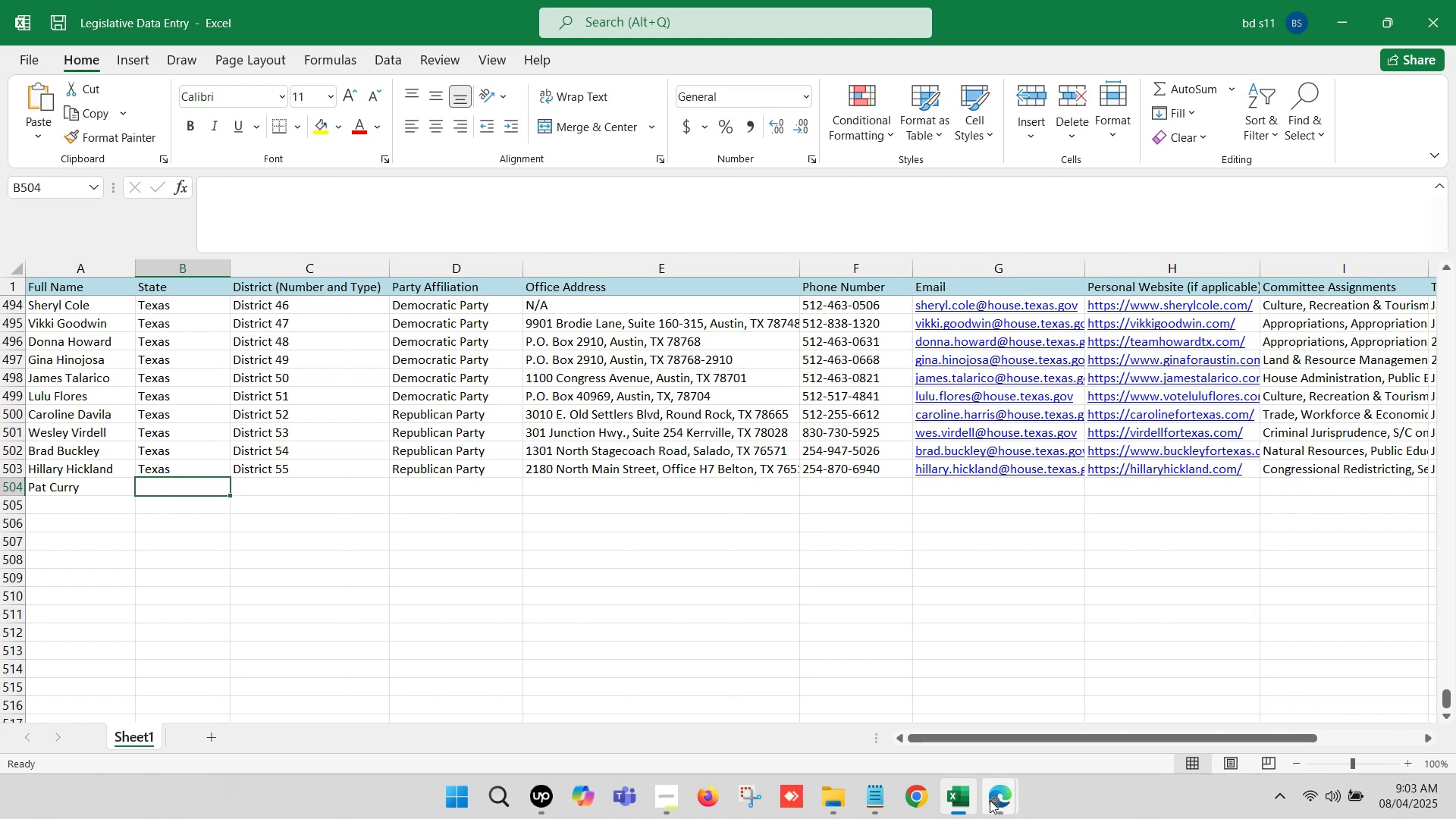 
left_click([992, 798])
 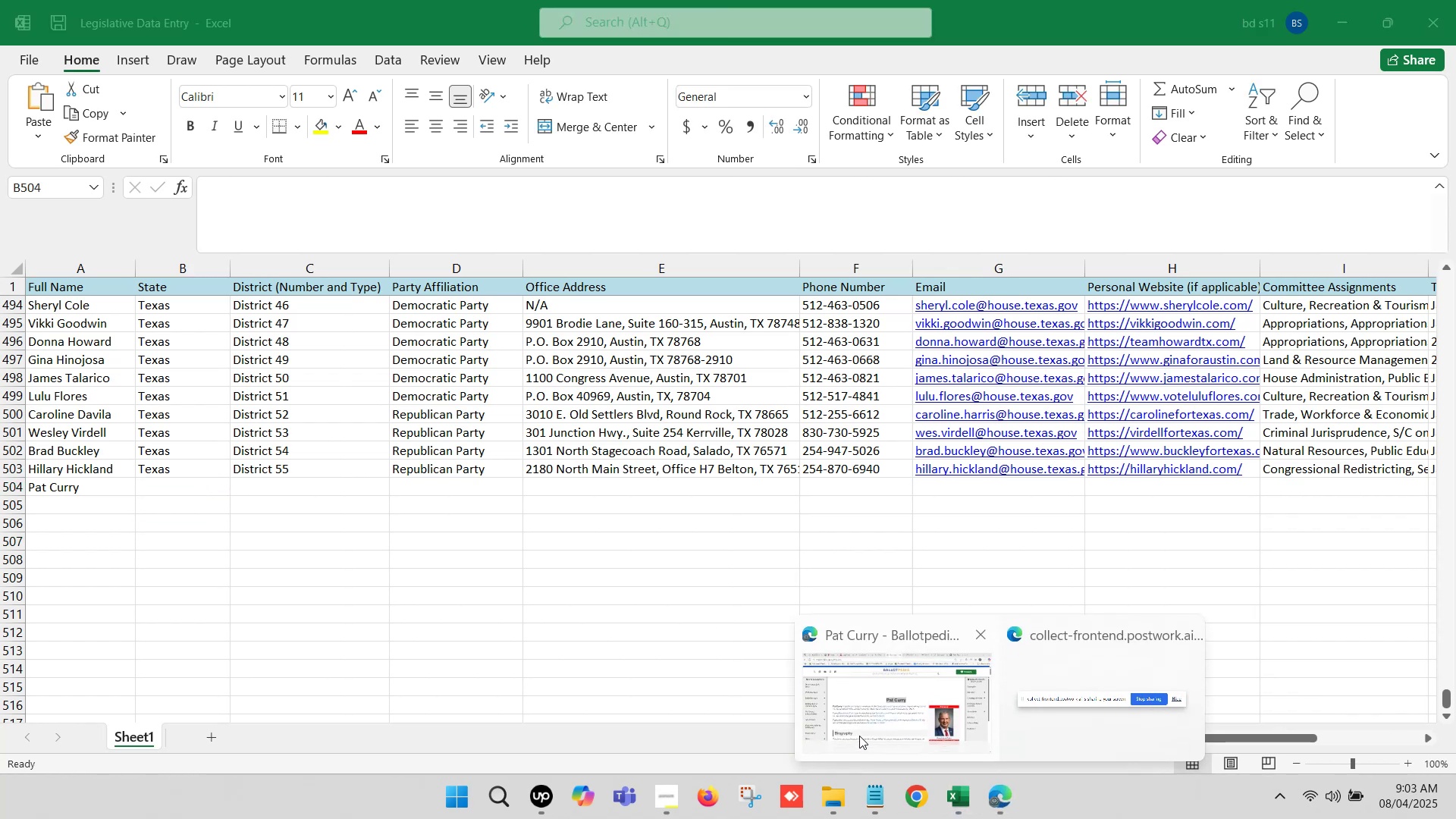 
left_click([859, 736])
 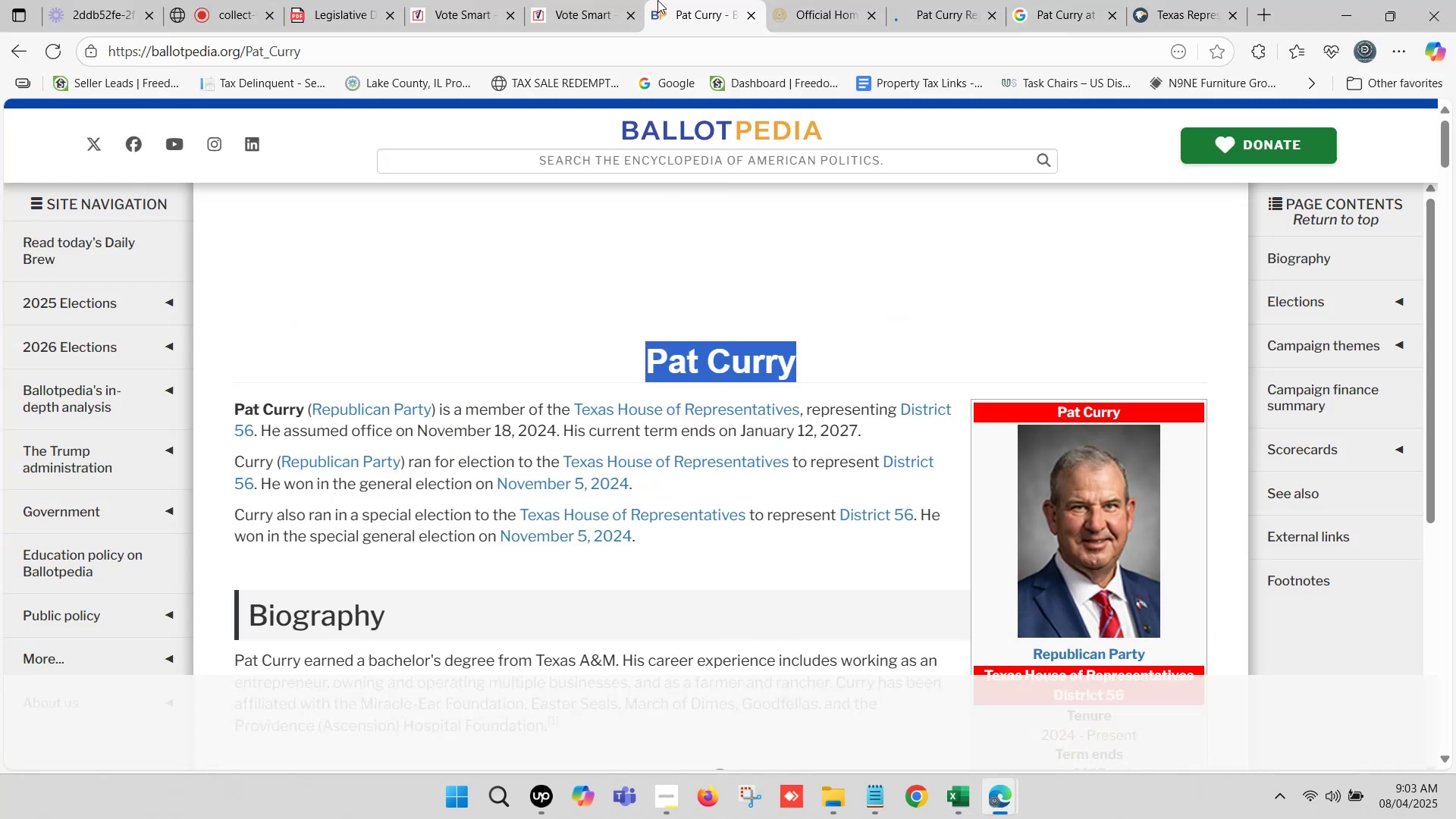 
left_click([570, 0])
 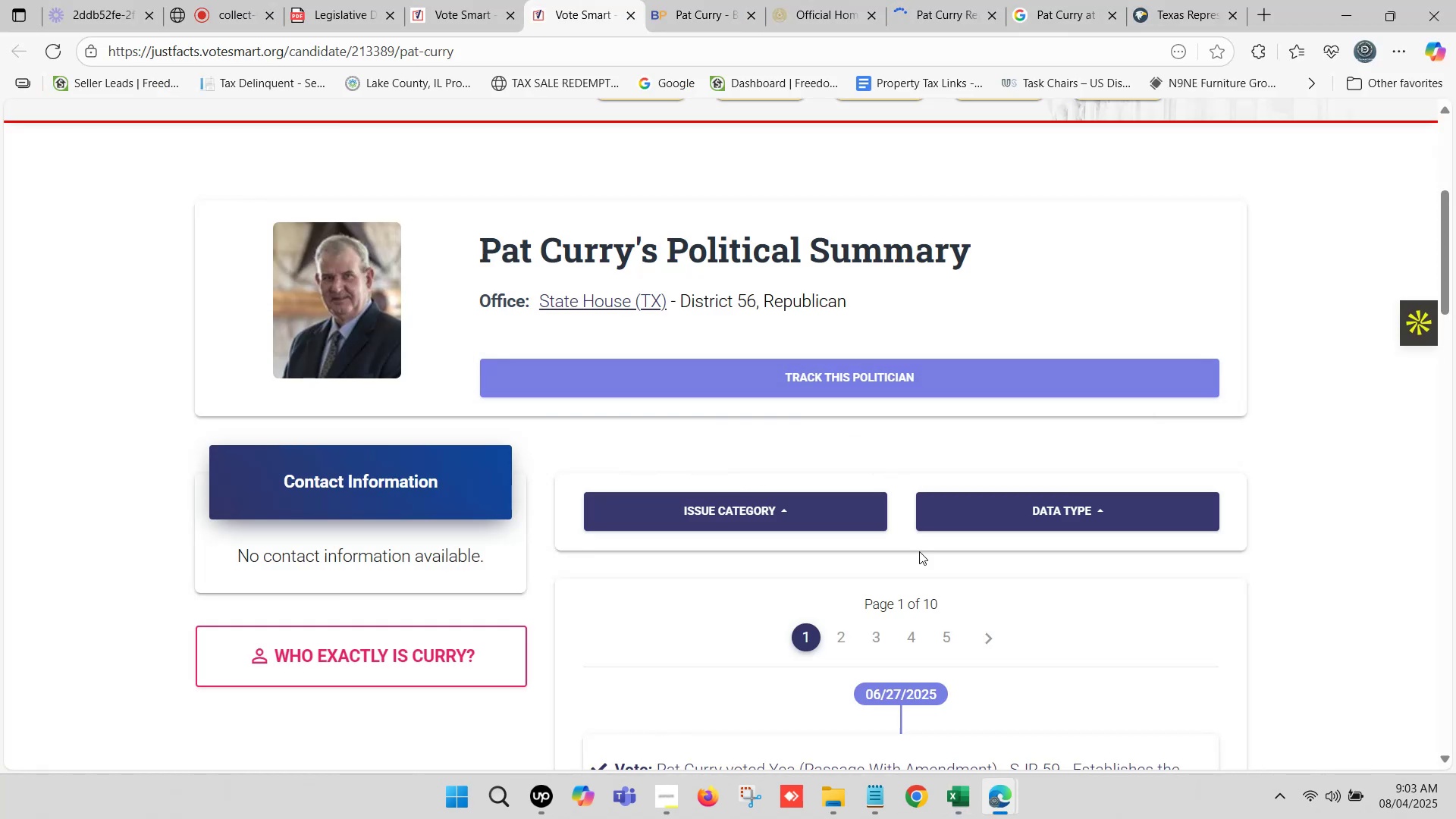 
left_click([955, 786])
 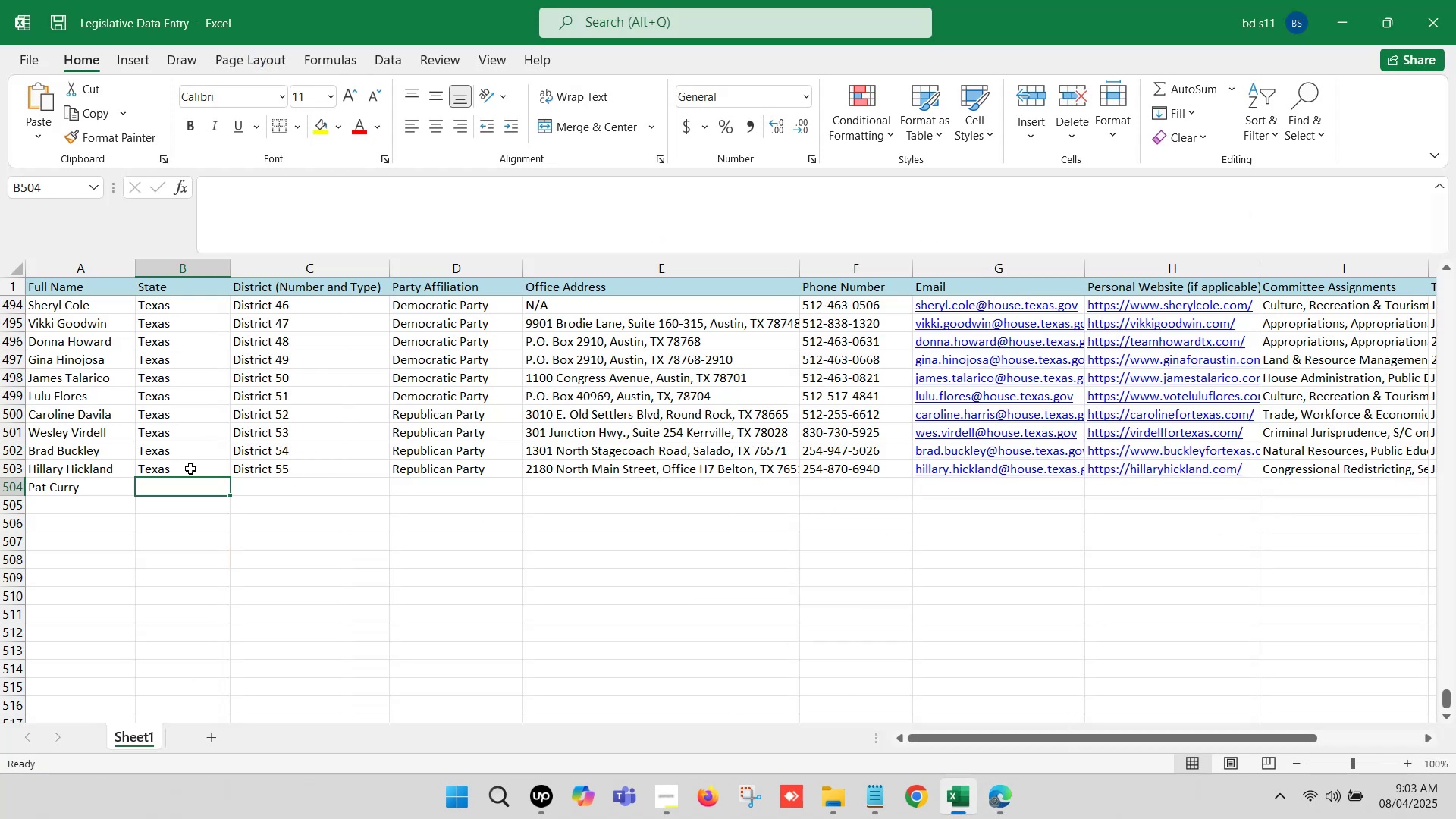 
left_click_drag(start_coordinate=[180, 466], to_coordinate=[431, 470])
 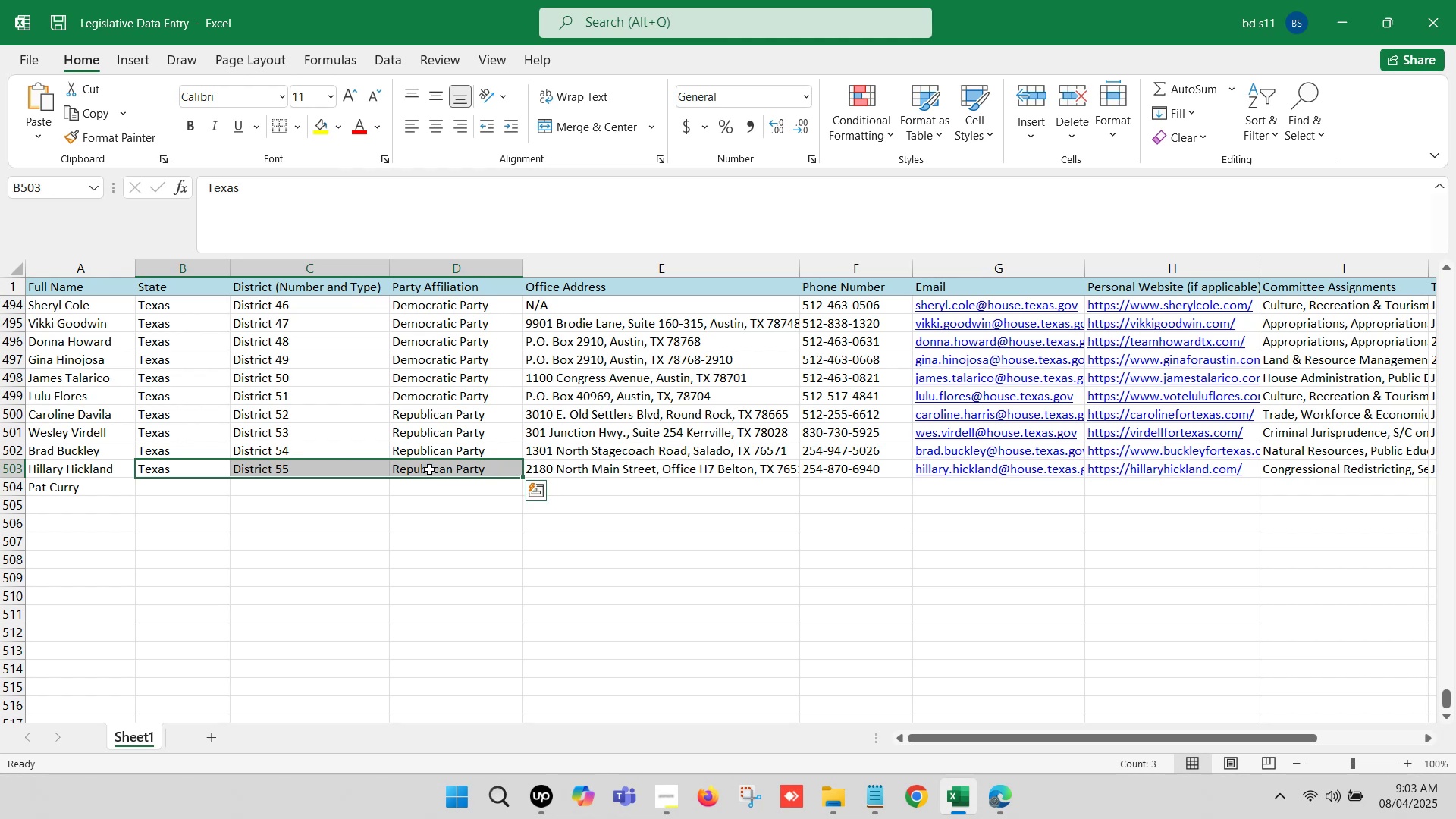 
key(Control+C)
 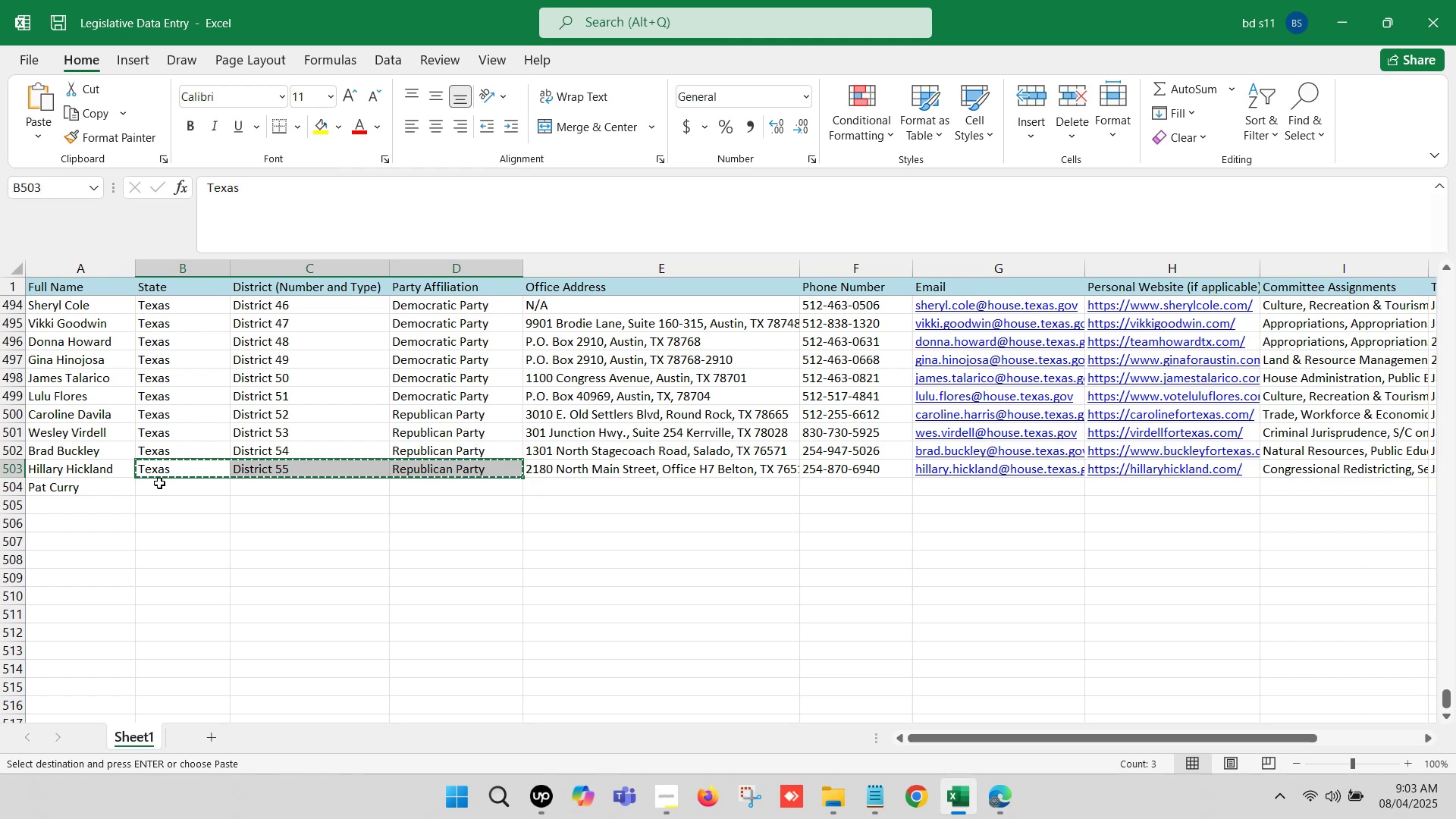 
left_click([159, 483])
 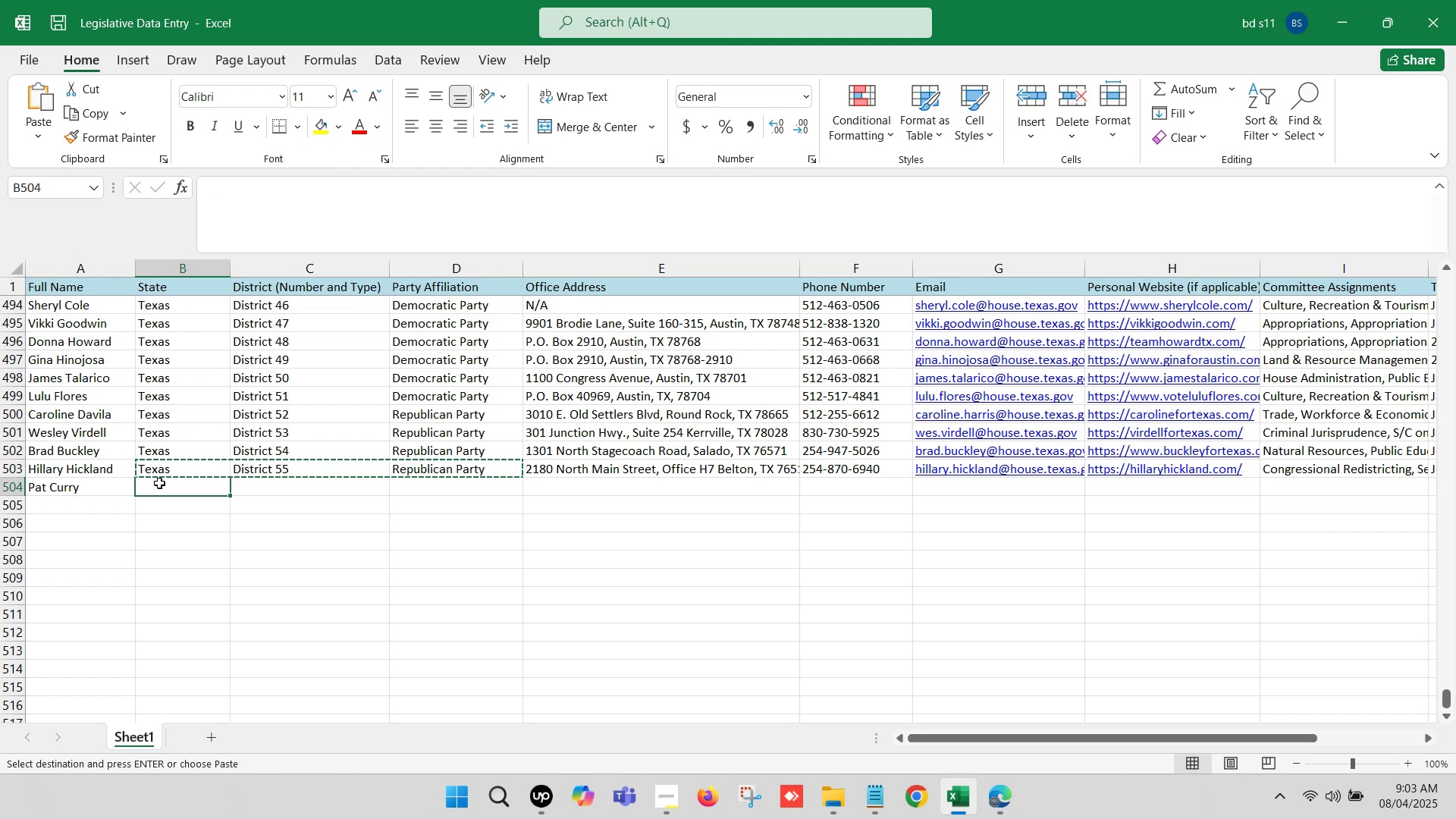 
key(Control+V)
 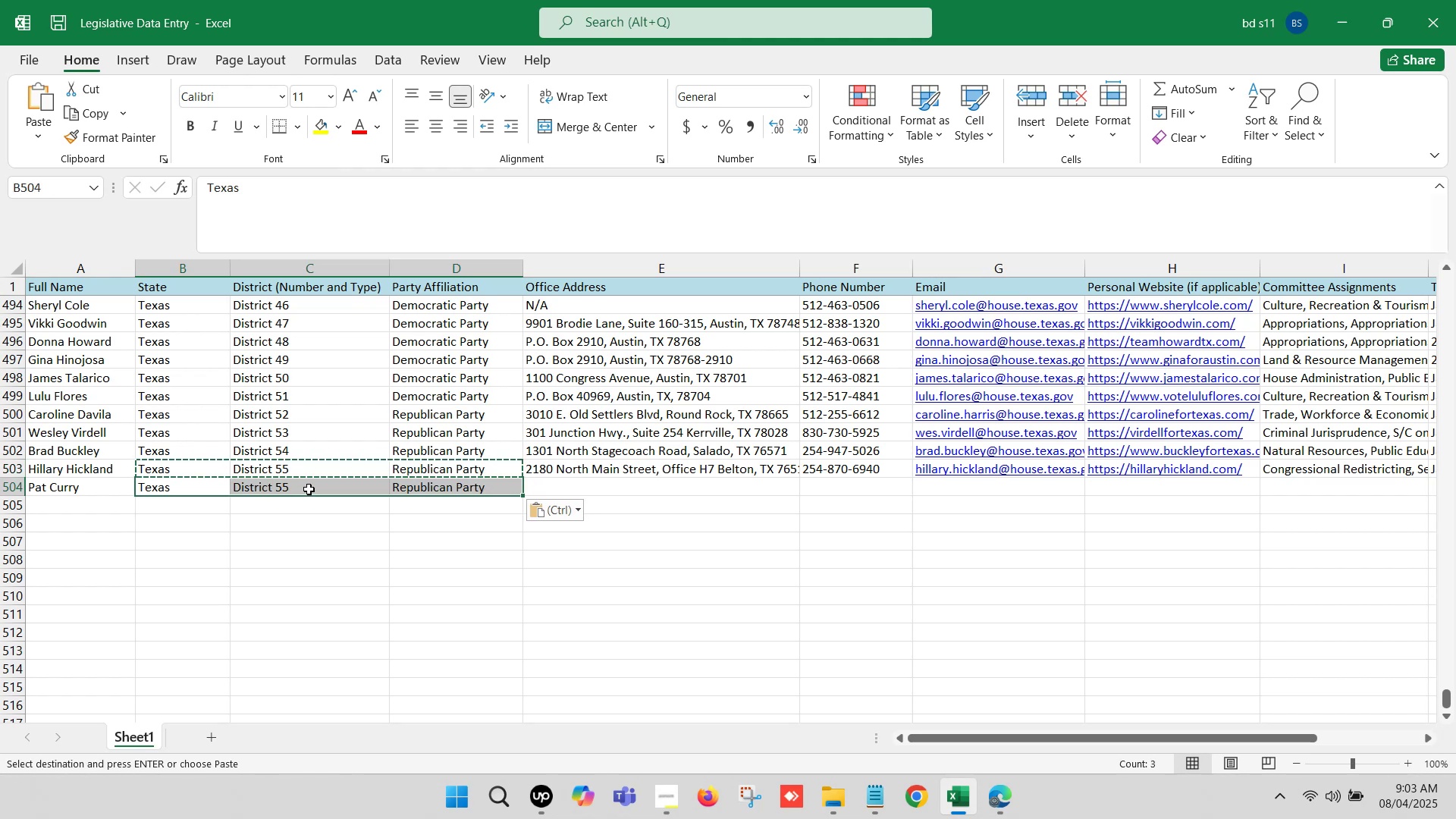 
double_click([309, 489])
 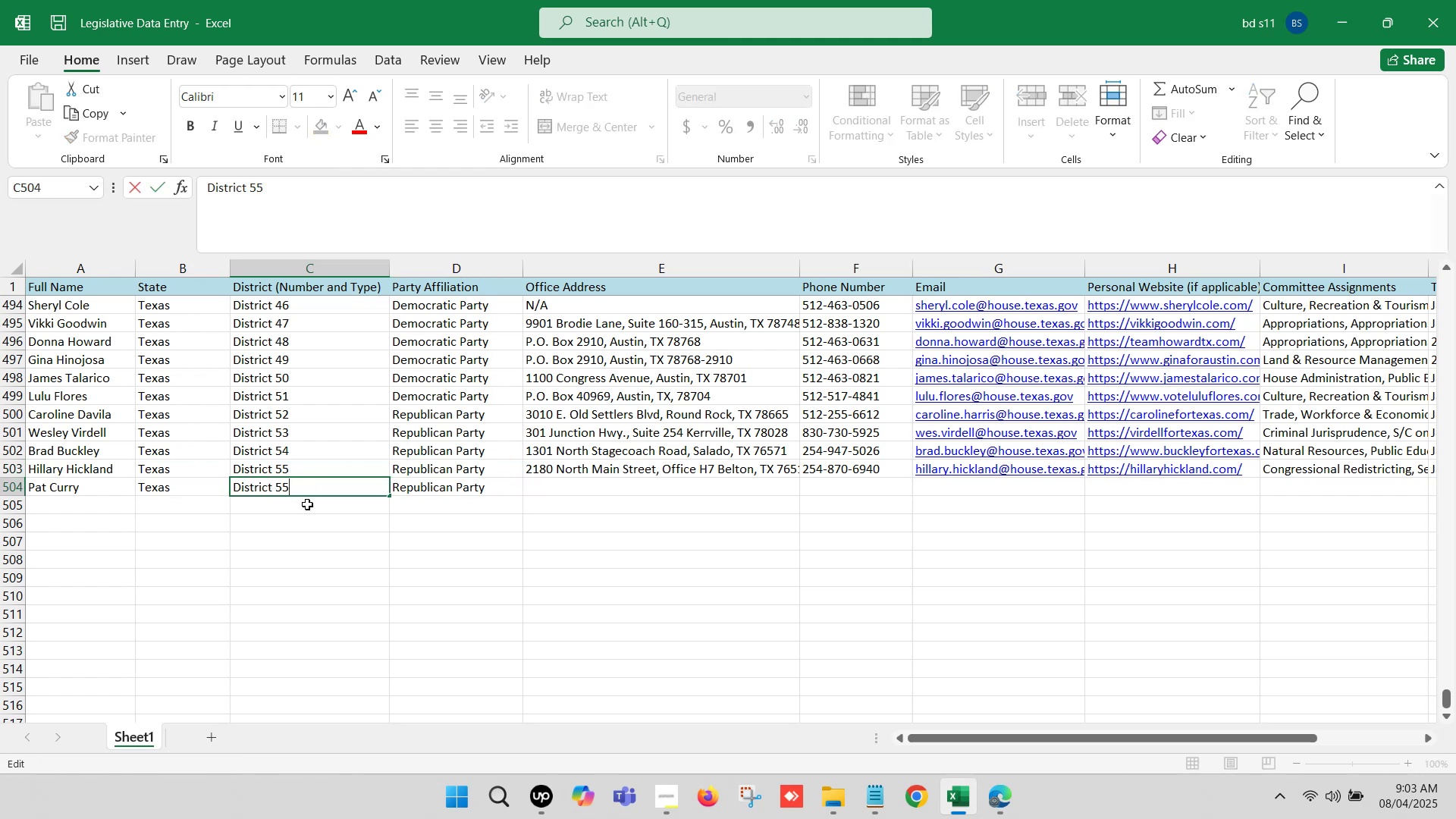 
key(Backspace)
key(Backspace)
type(56)
 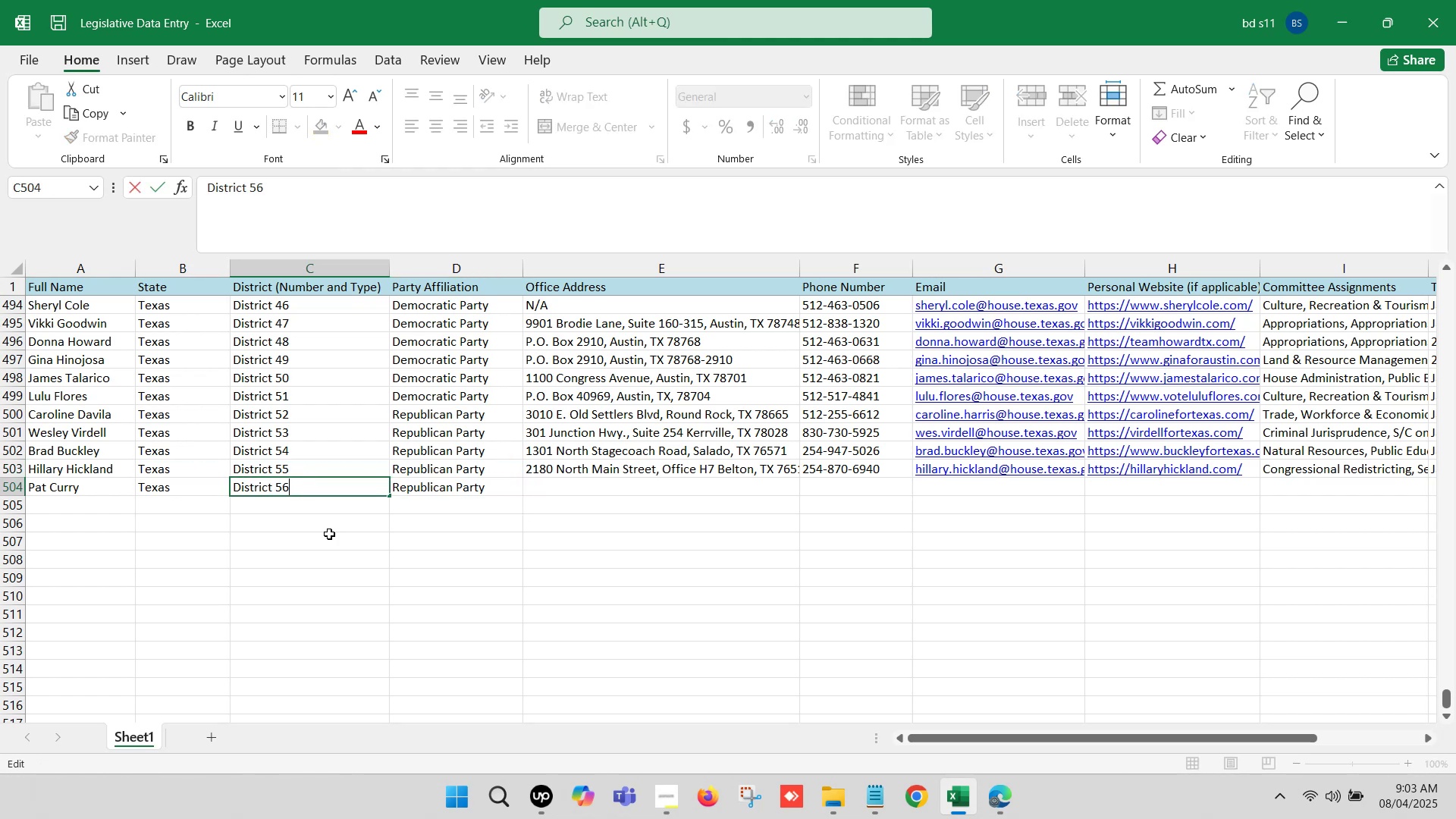 
left_click([331, 540])
 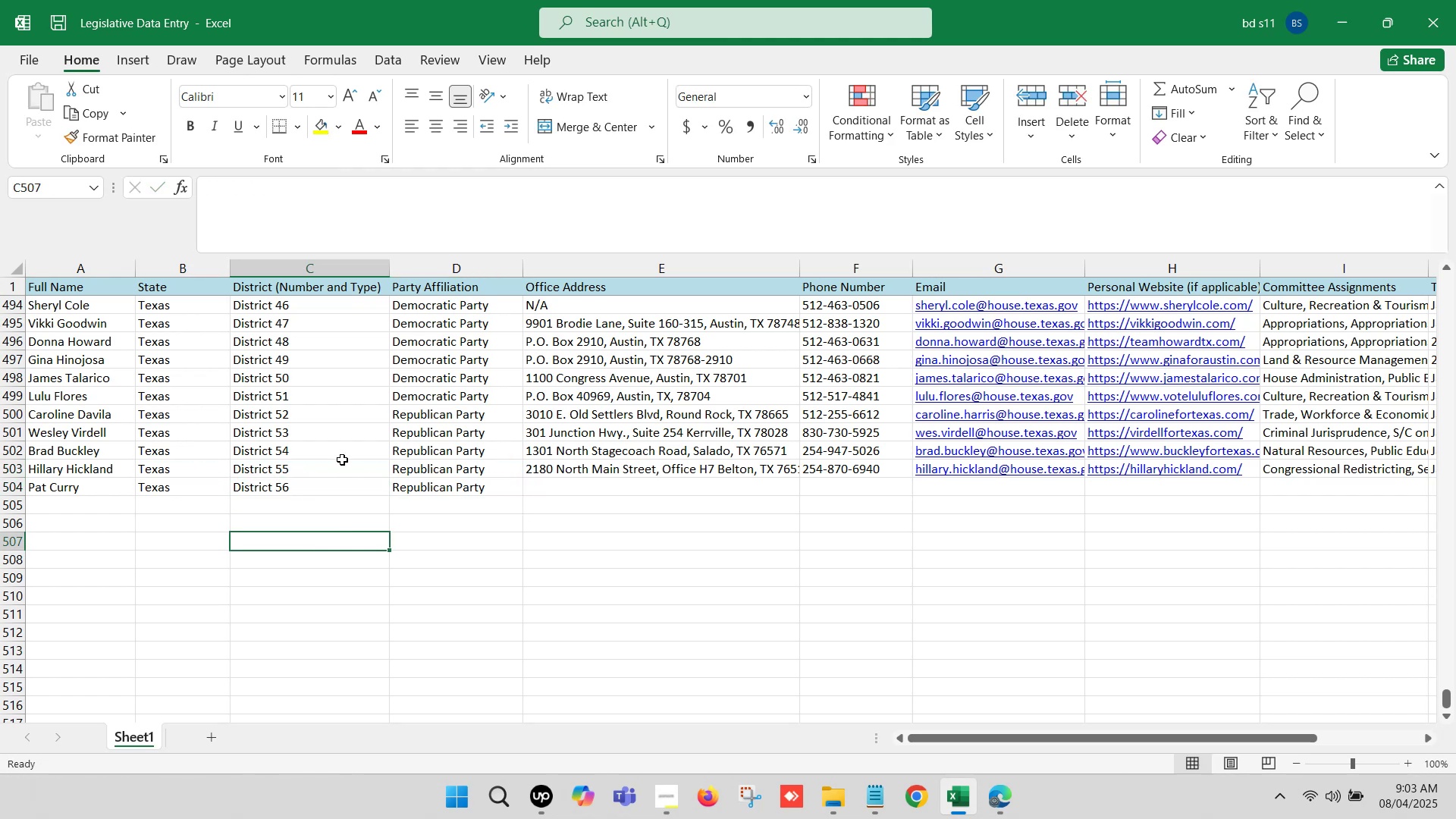 
scroll: coordinate [342, 460], scroll_direction: down, amount: 1.0
 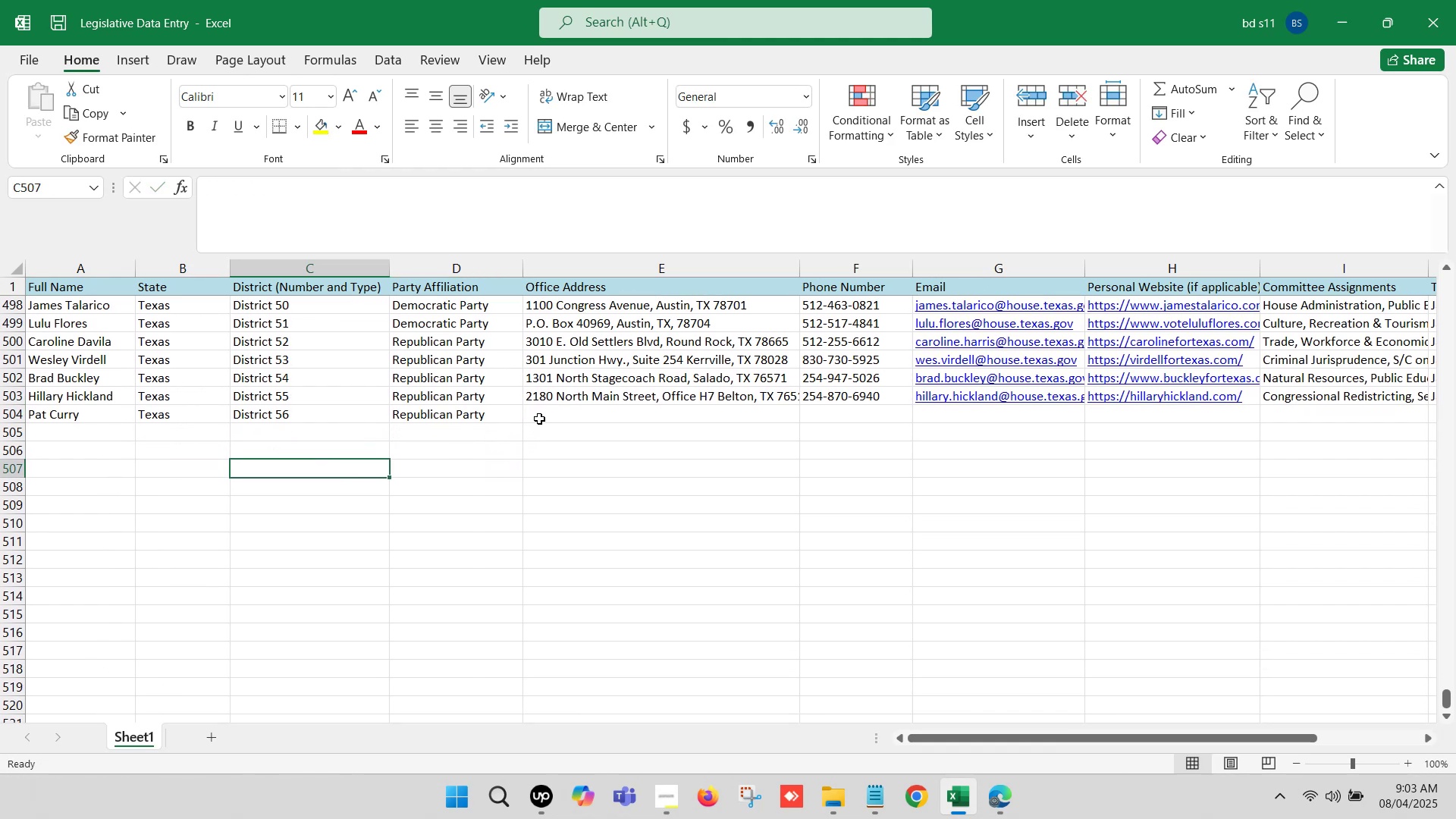 
left_click([539, 419])
 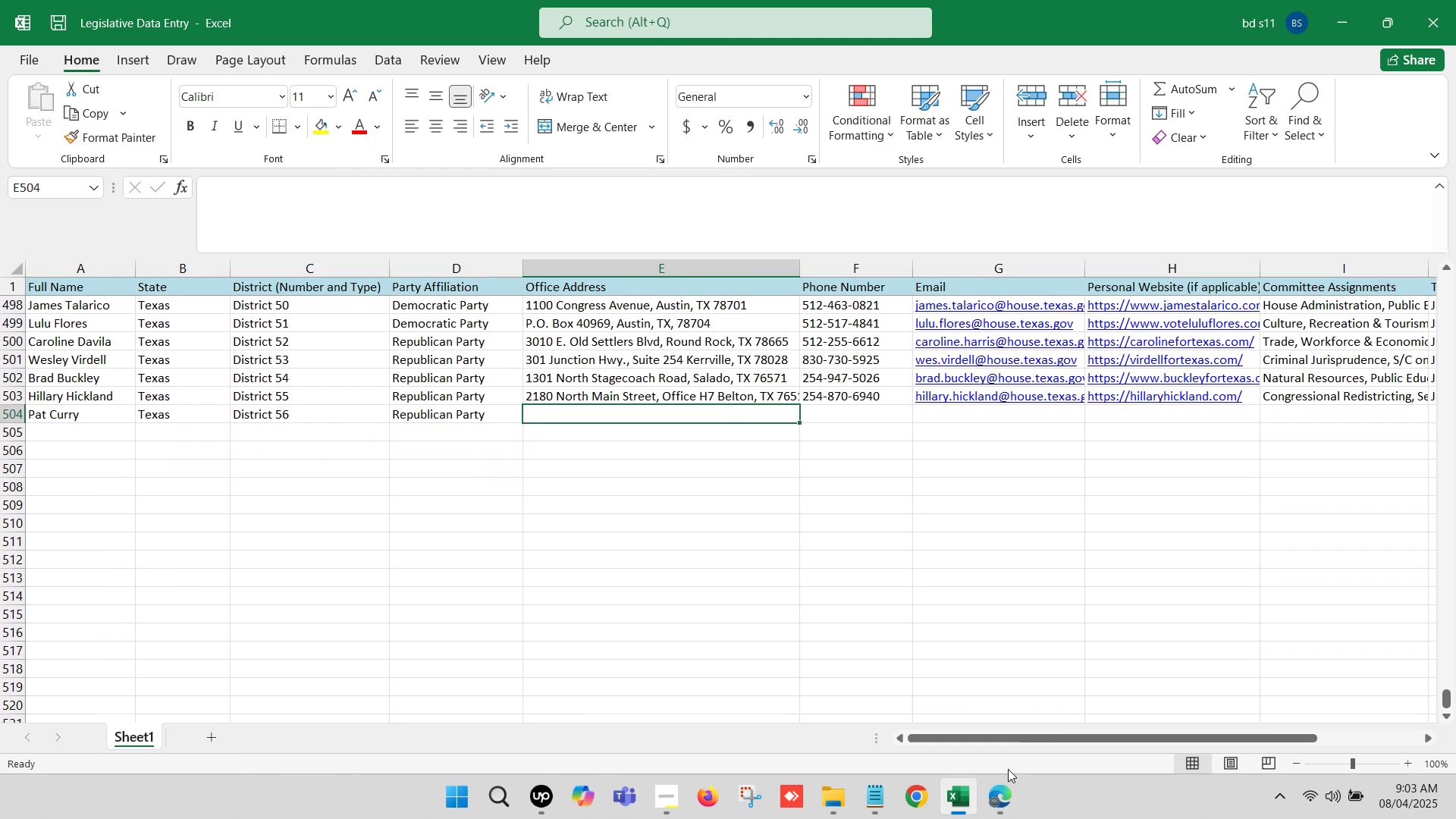 
left_click([999, 803])
 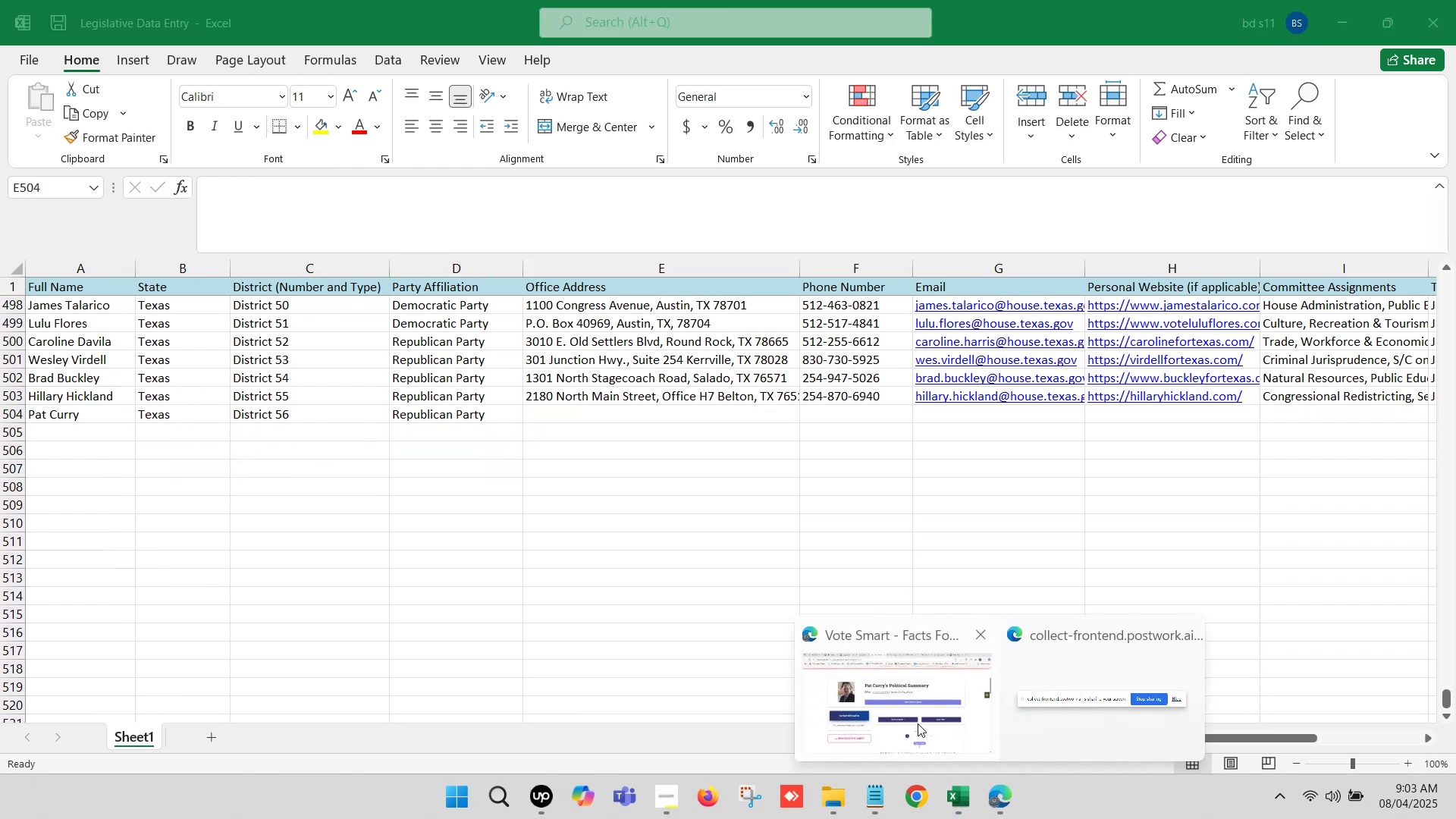 
left_click([916, 721])
 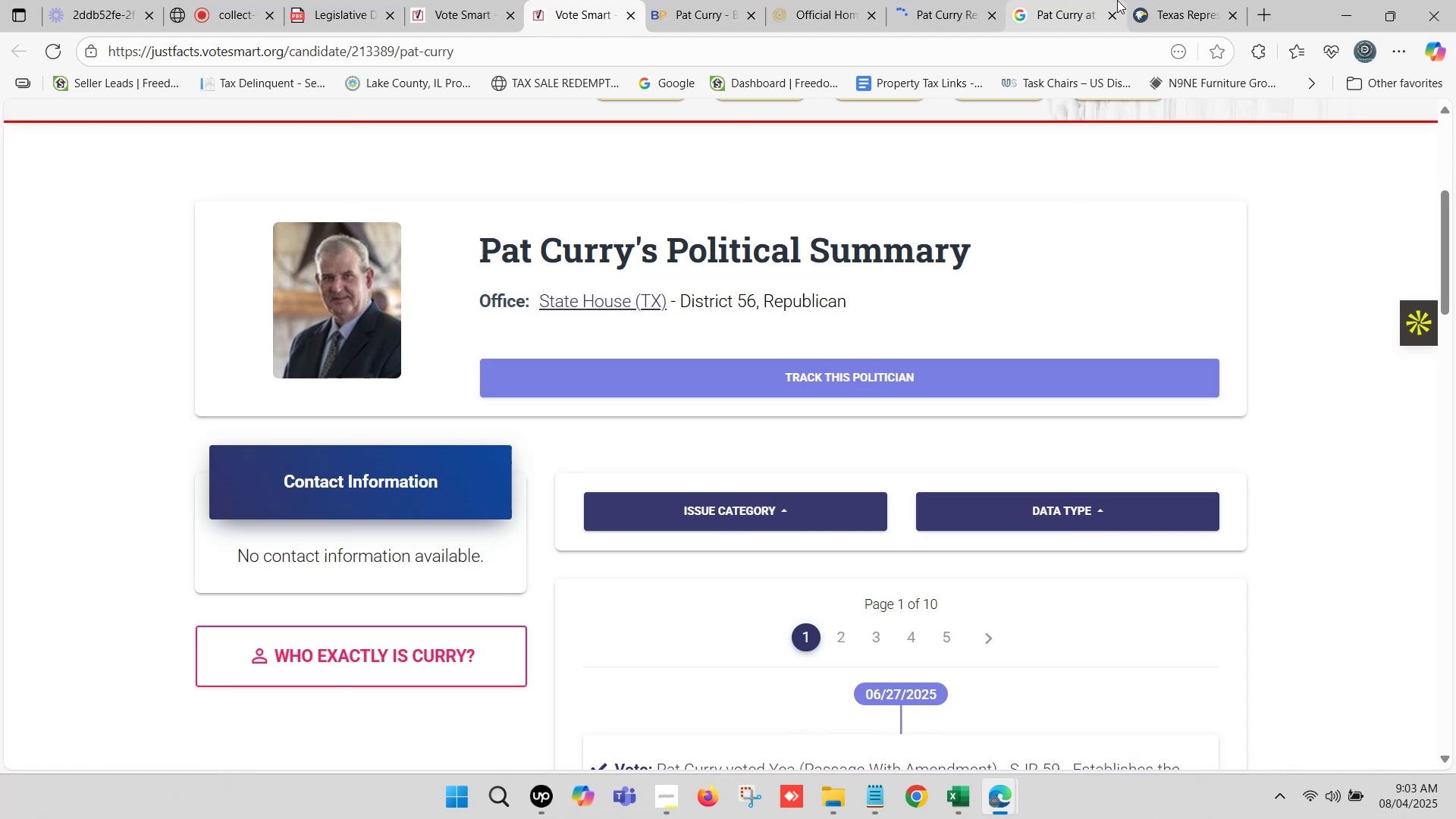 
left_click([1167, 0])
 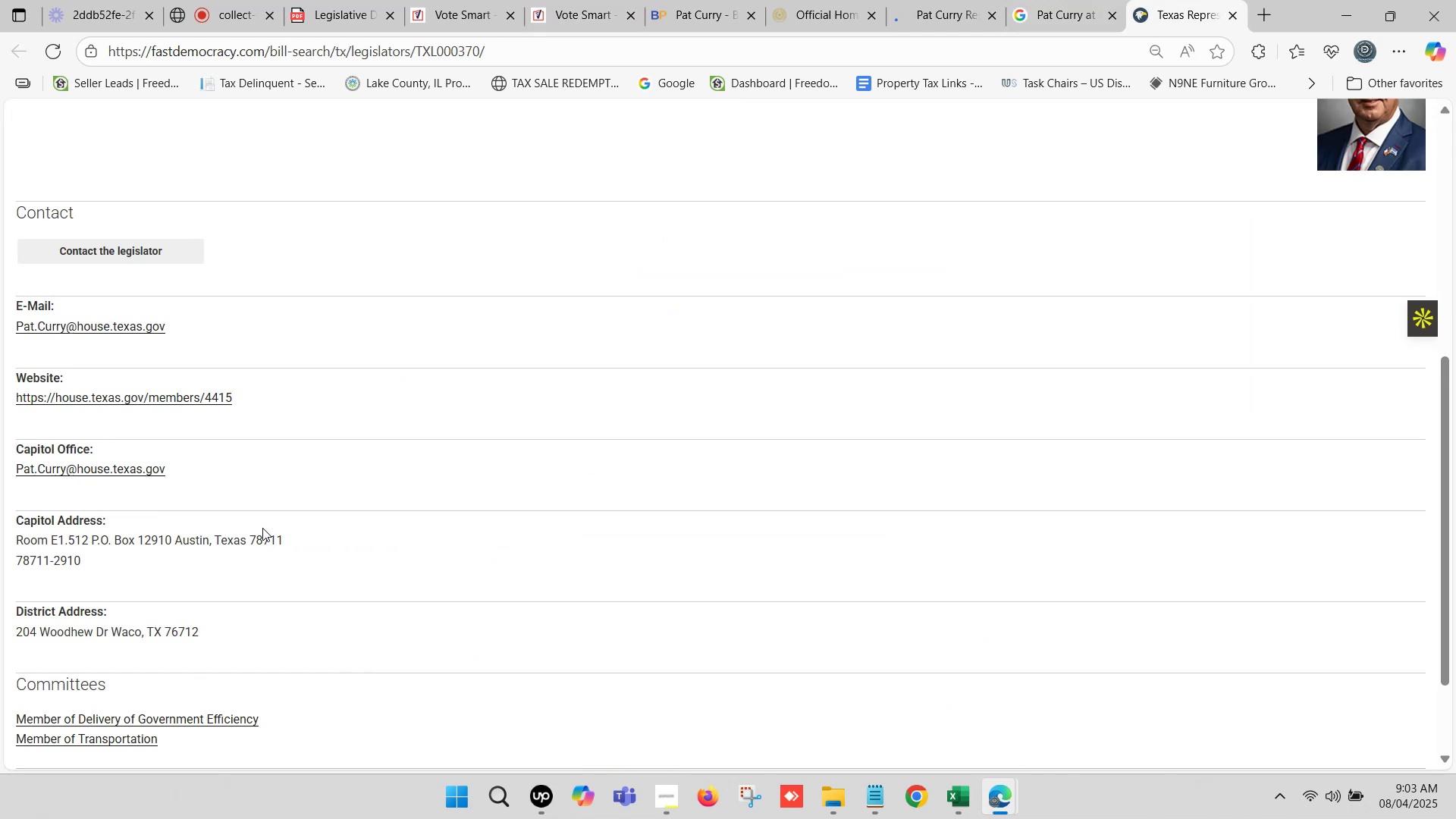 
scroll: coordinate [126, 575], scroll_direction: down, amount: 1.0
 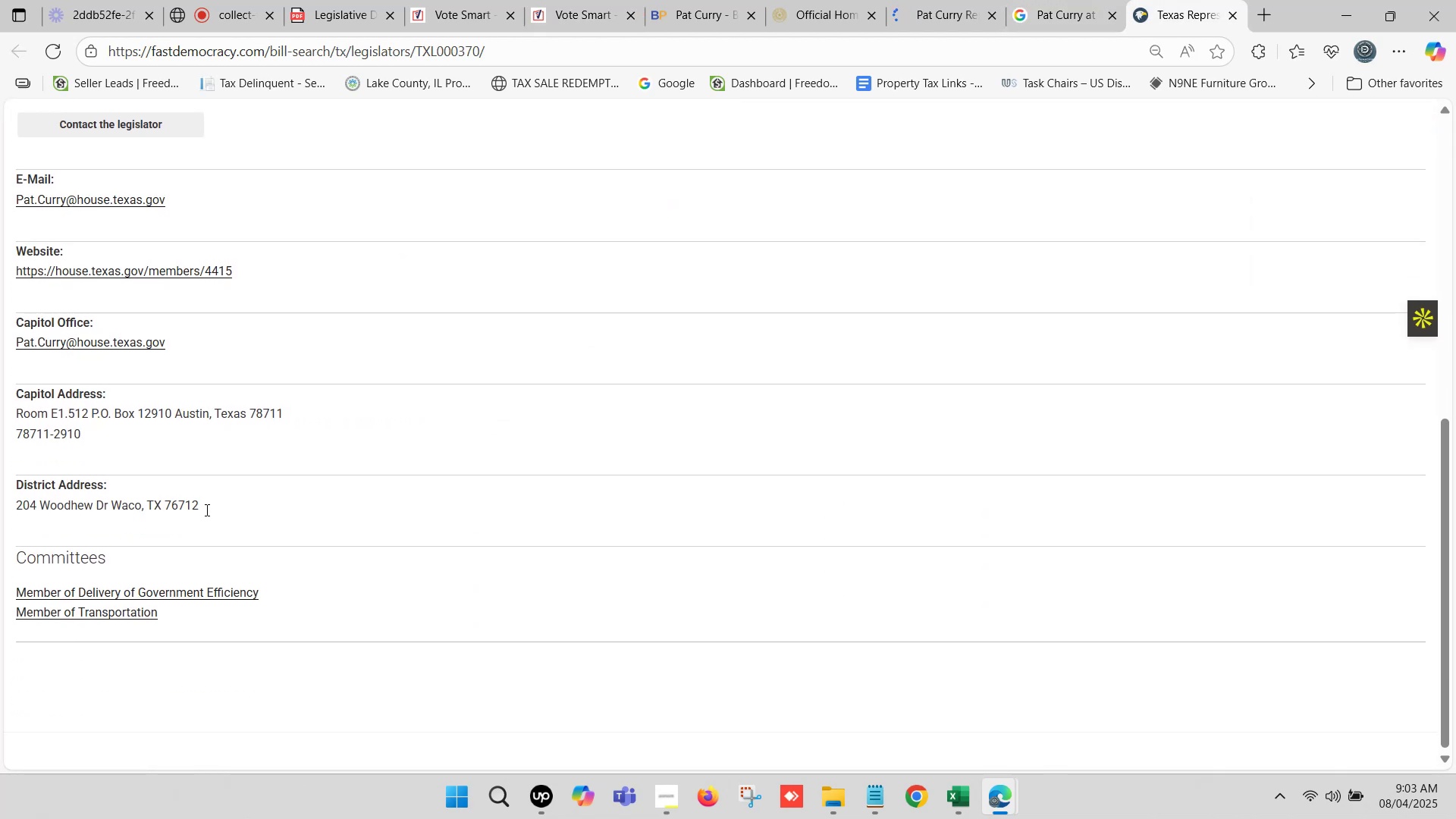 
left_click_drag(start_coordinate=[206, 507], to_coordinate=[17, 504])
 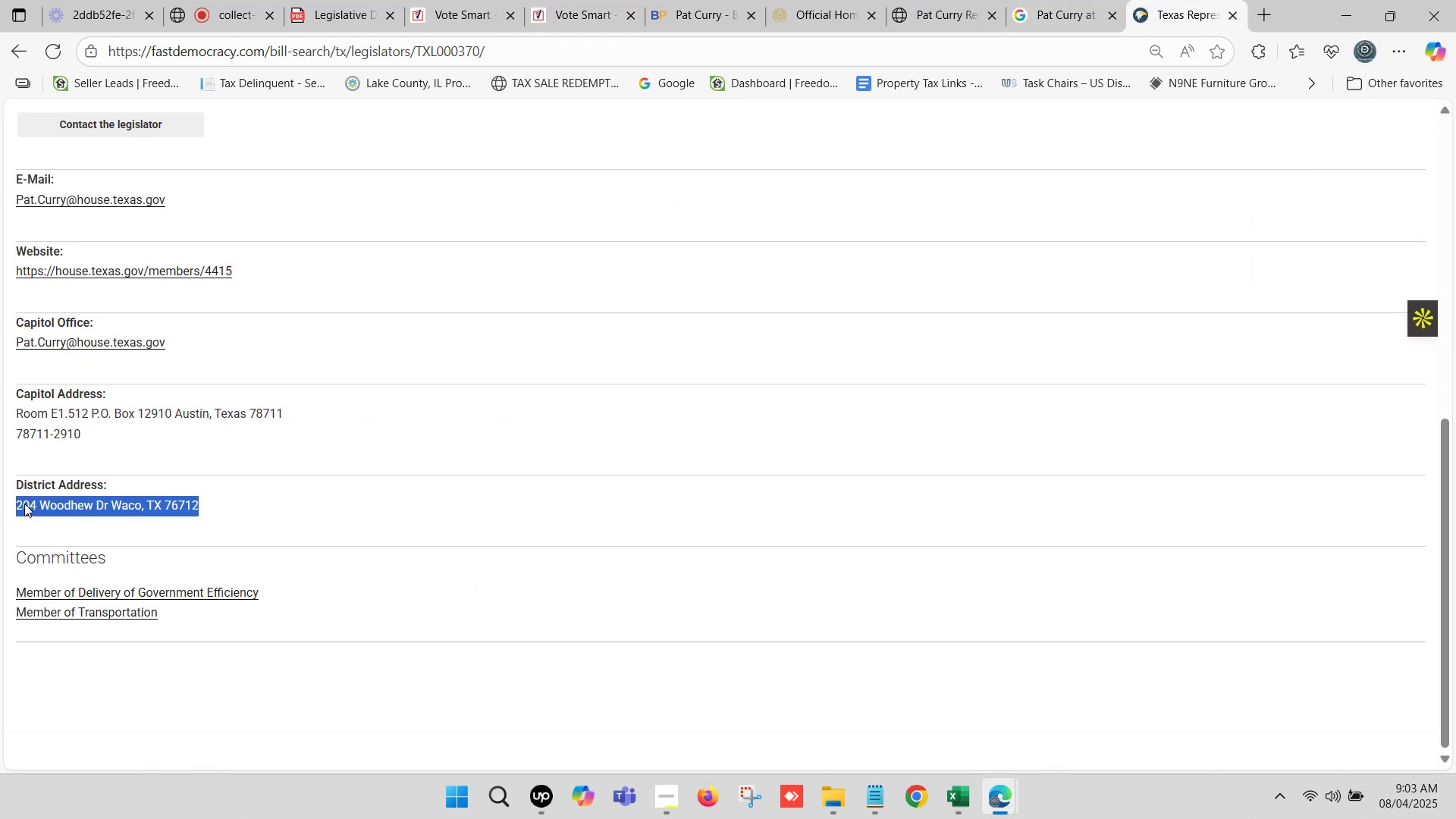 
key(Control+C)
 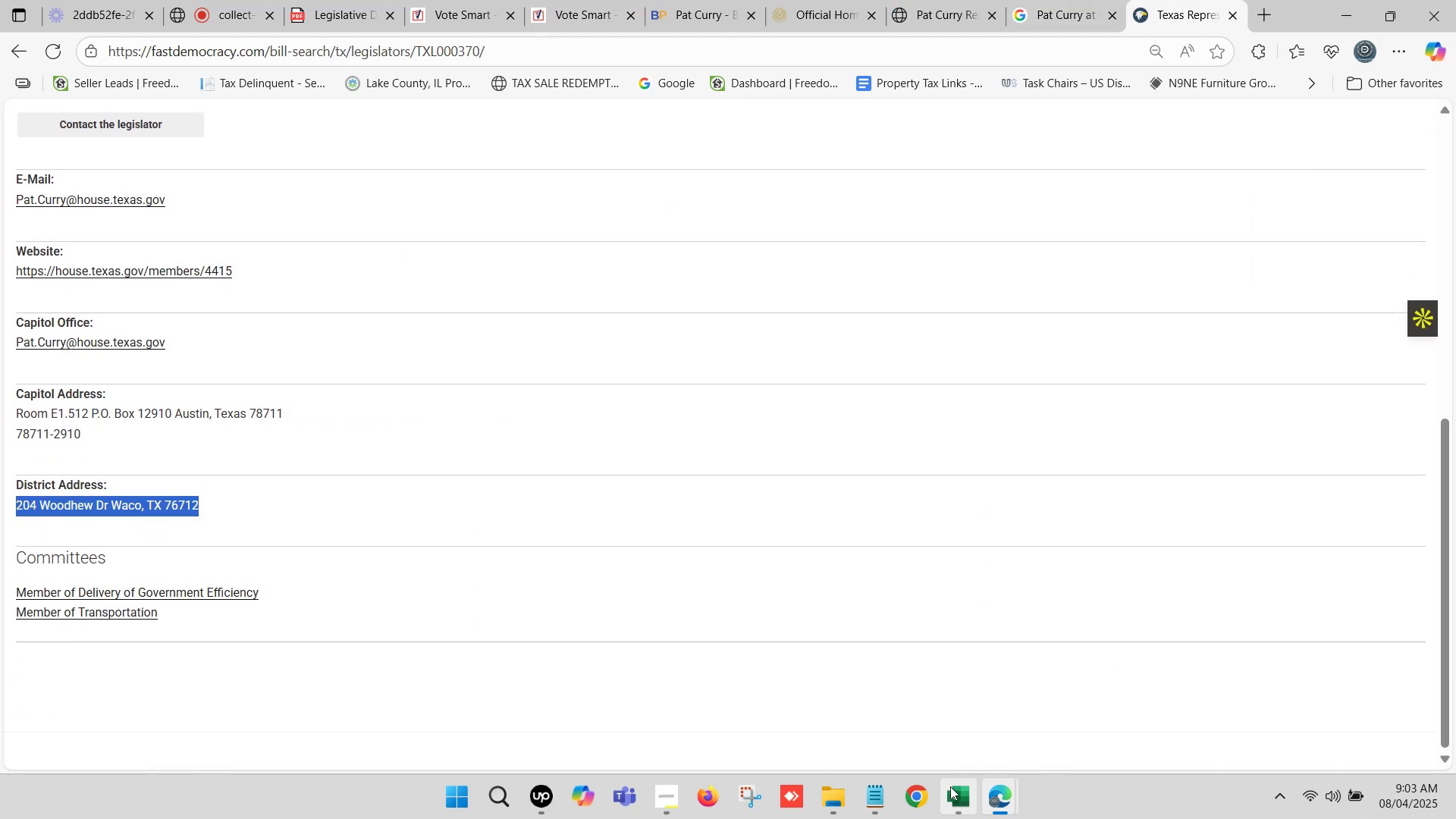 
left_click([949, 798])
 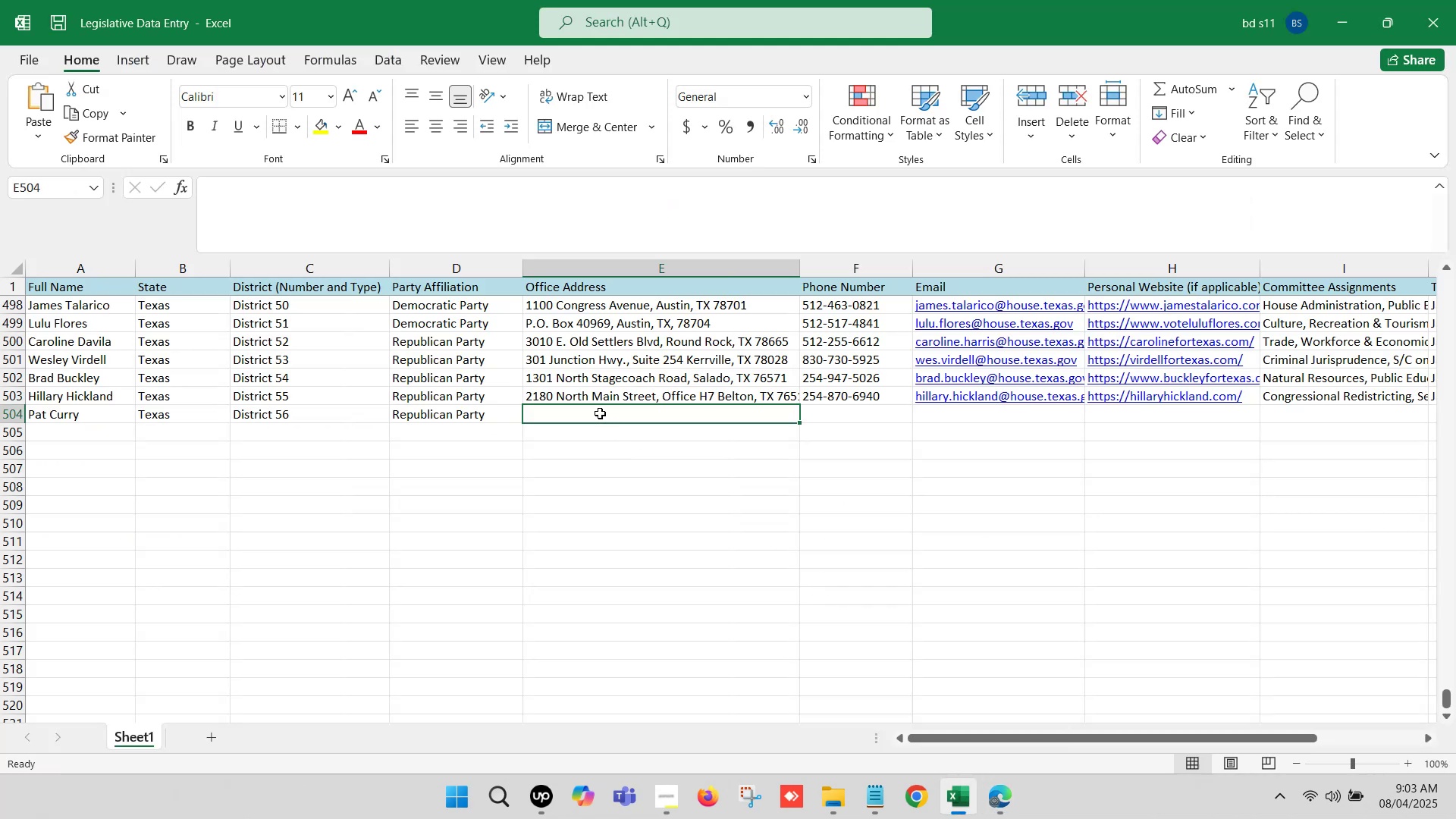 
double_click([599, 413])
 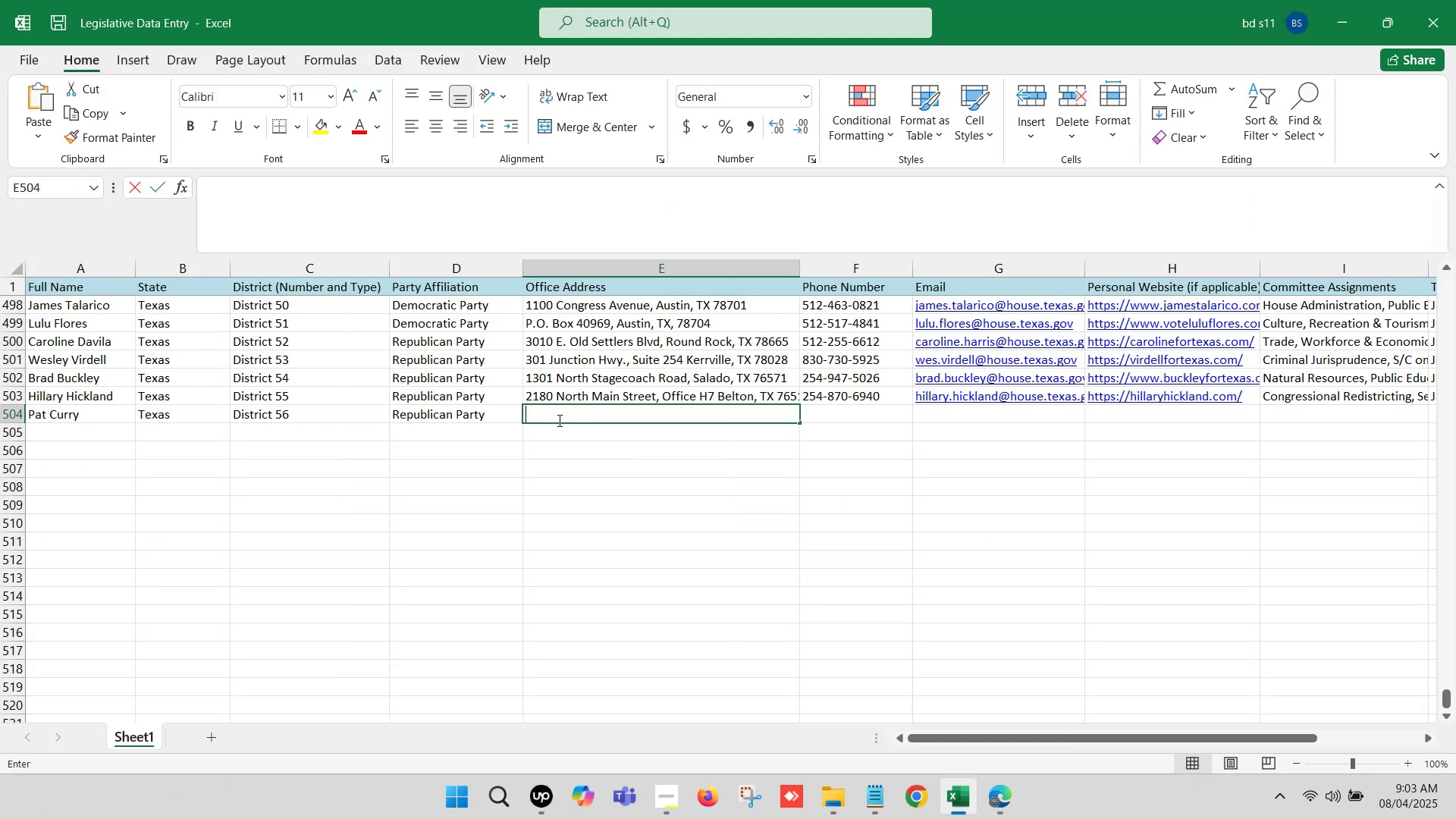 
key(Control+V)
 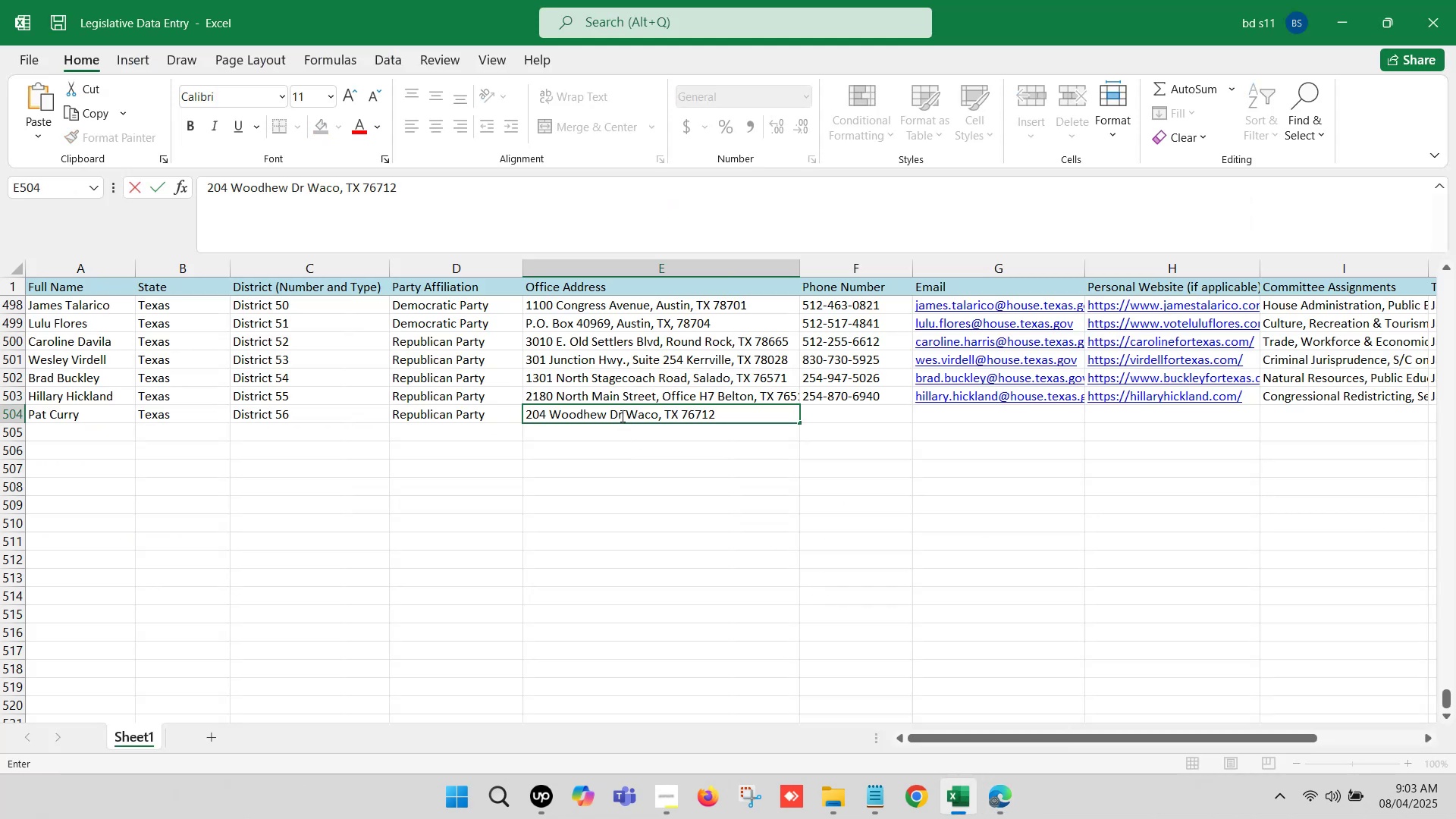 
left_click([621, 416])
 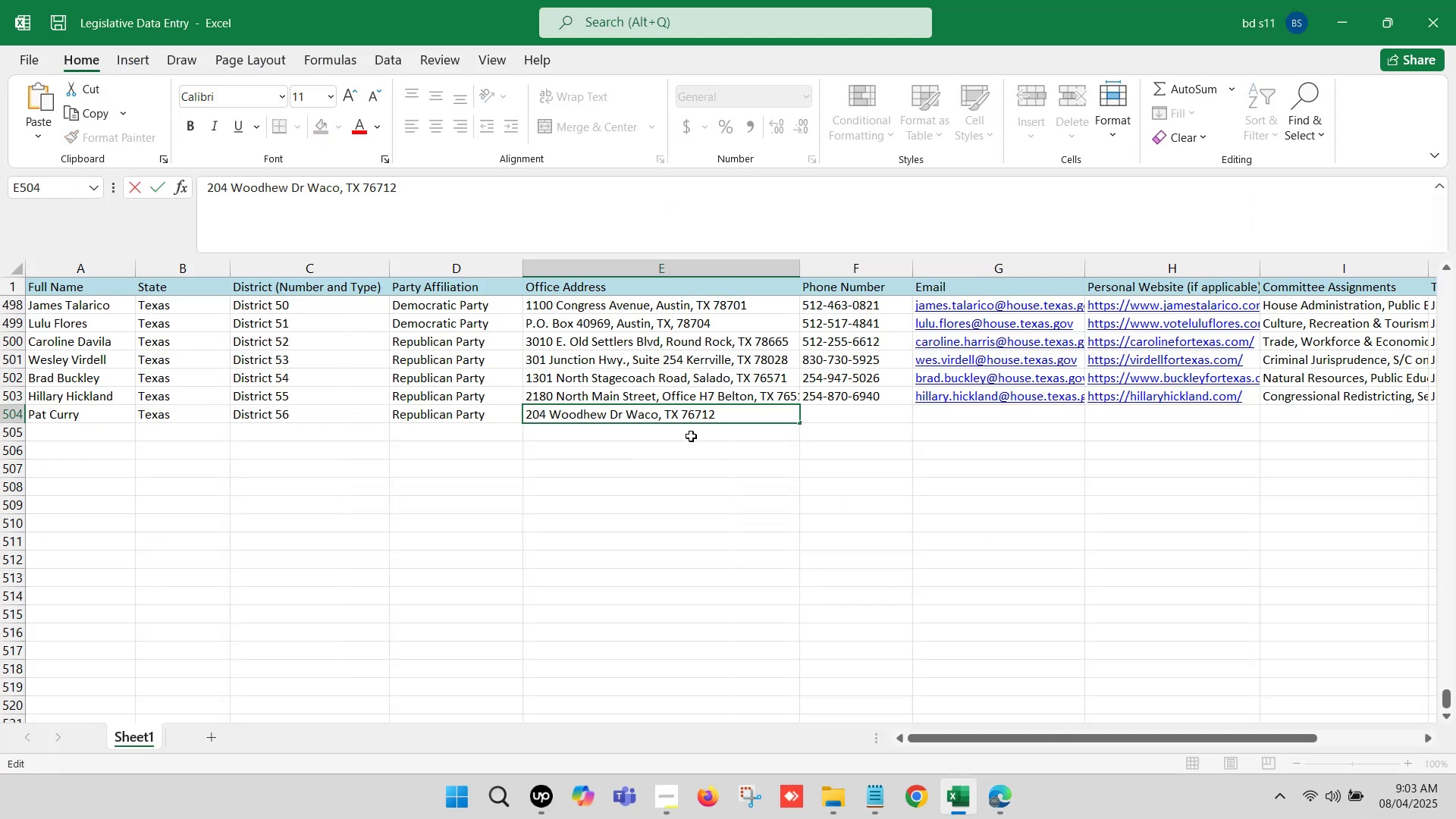 
key(Comma)
 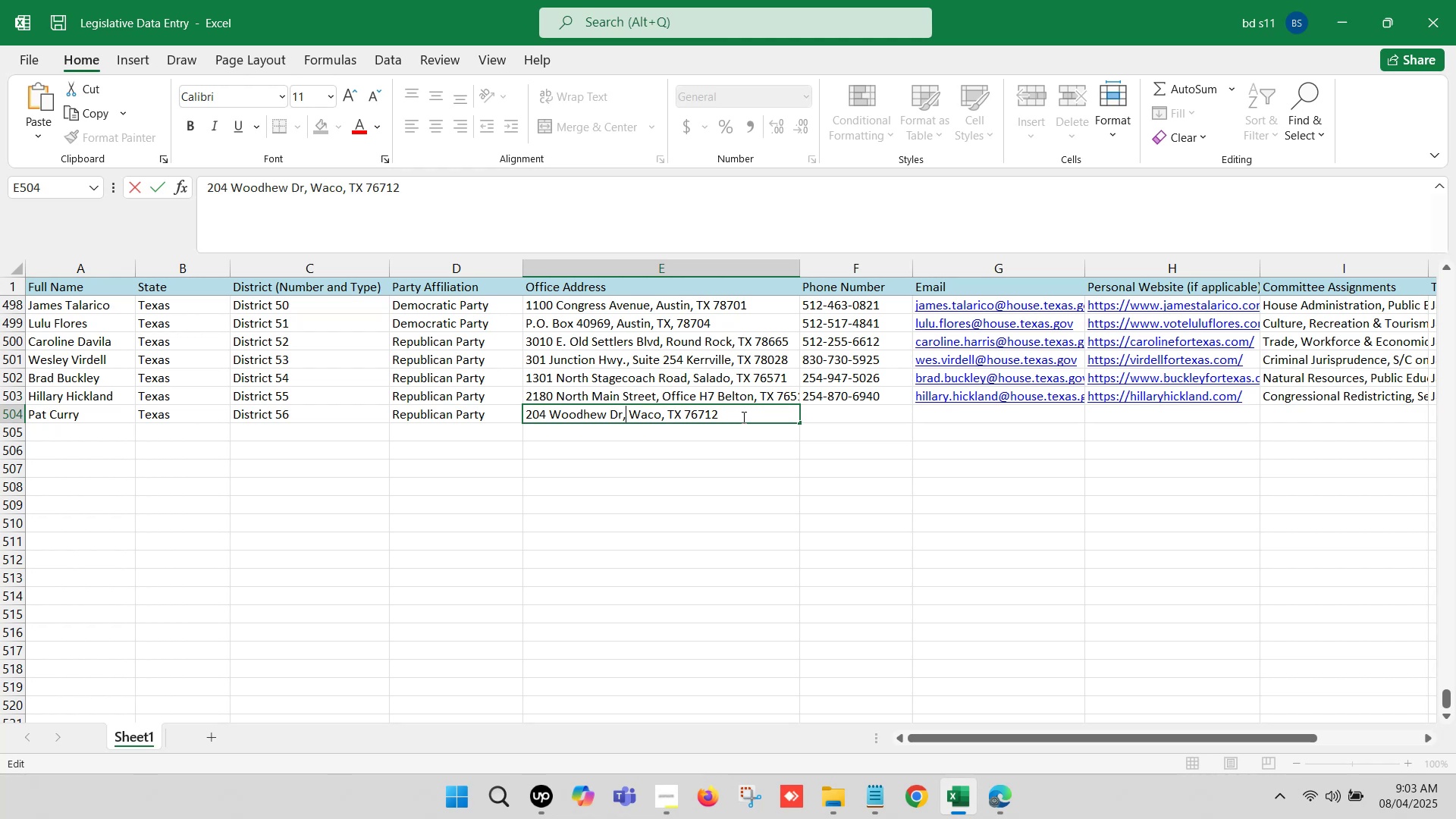 
left_click([742, 417])
 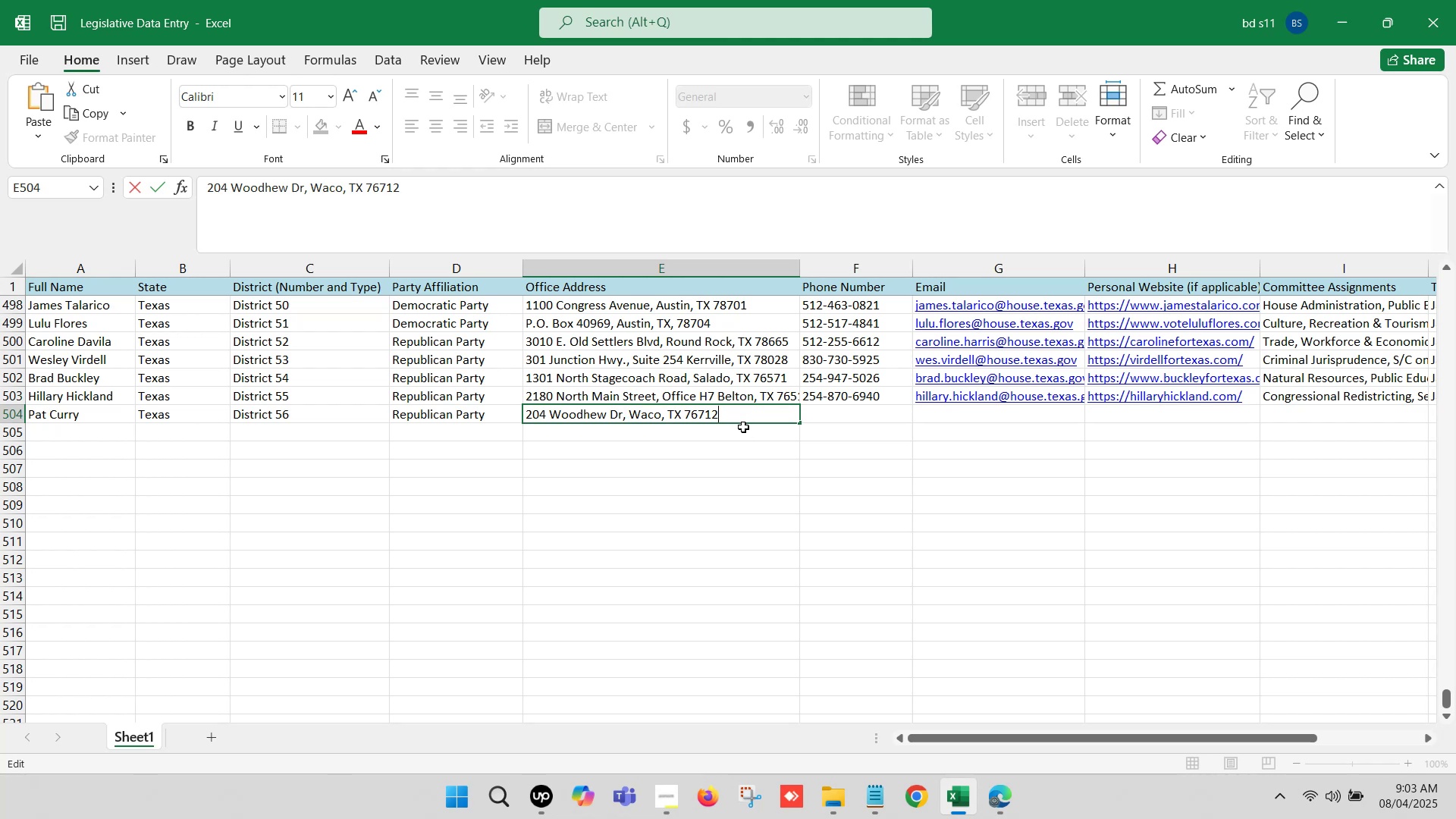 
left_click([743, 444])
 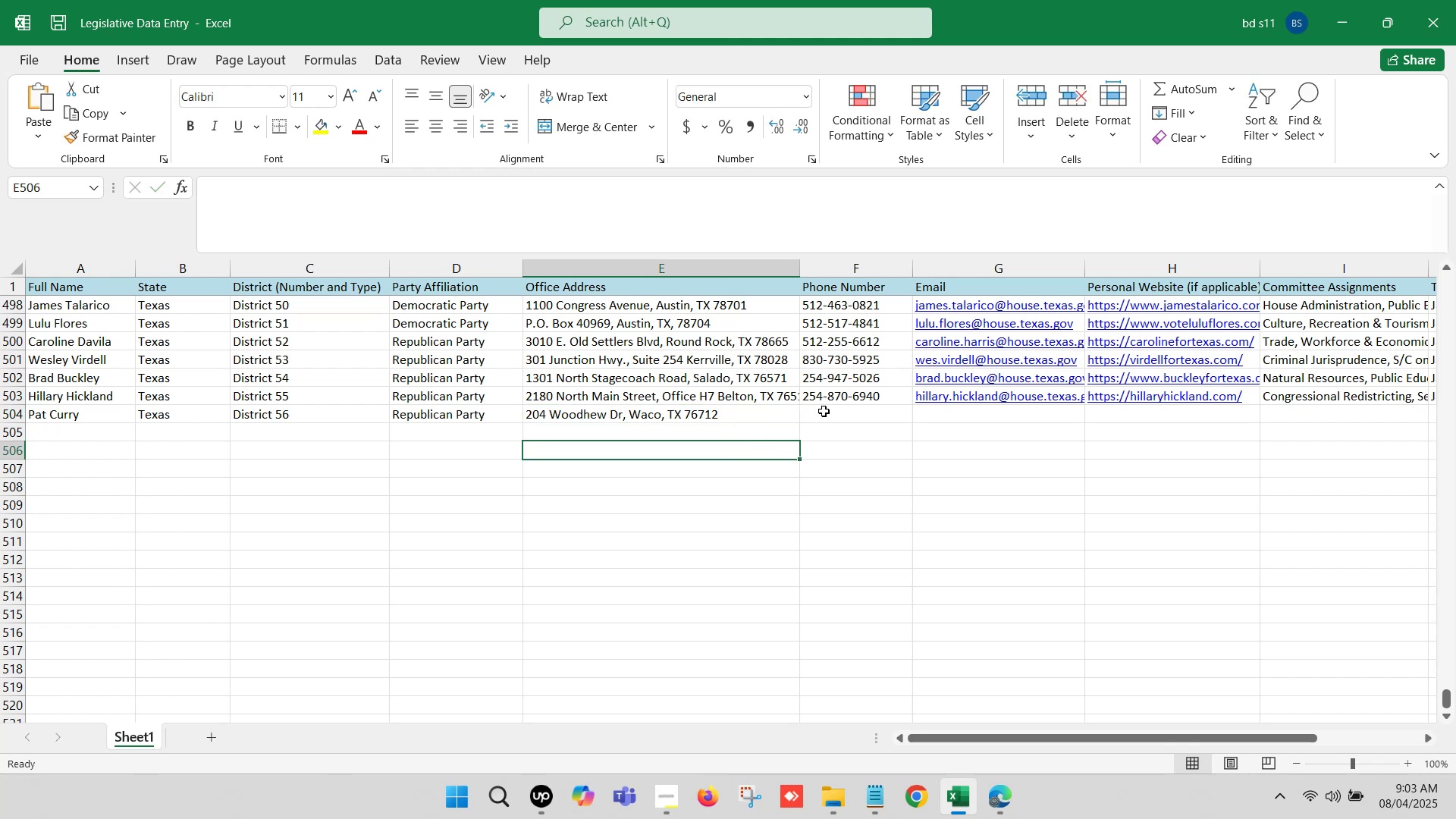 
left_click([824, 411])
 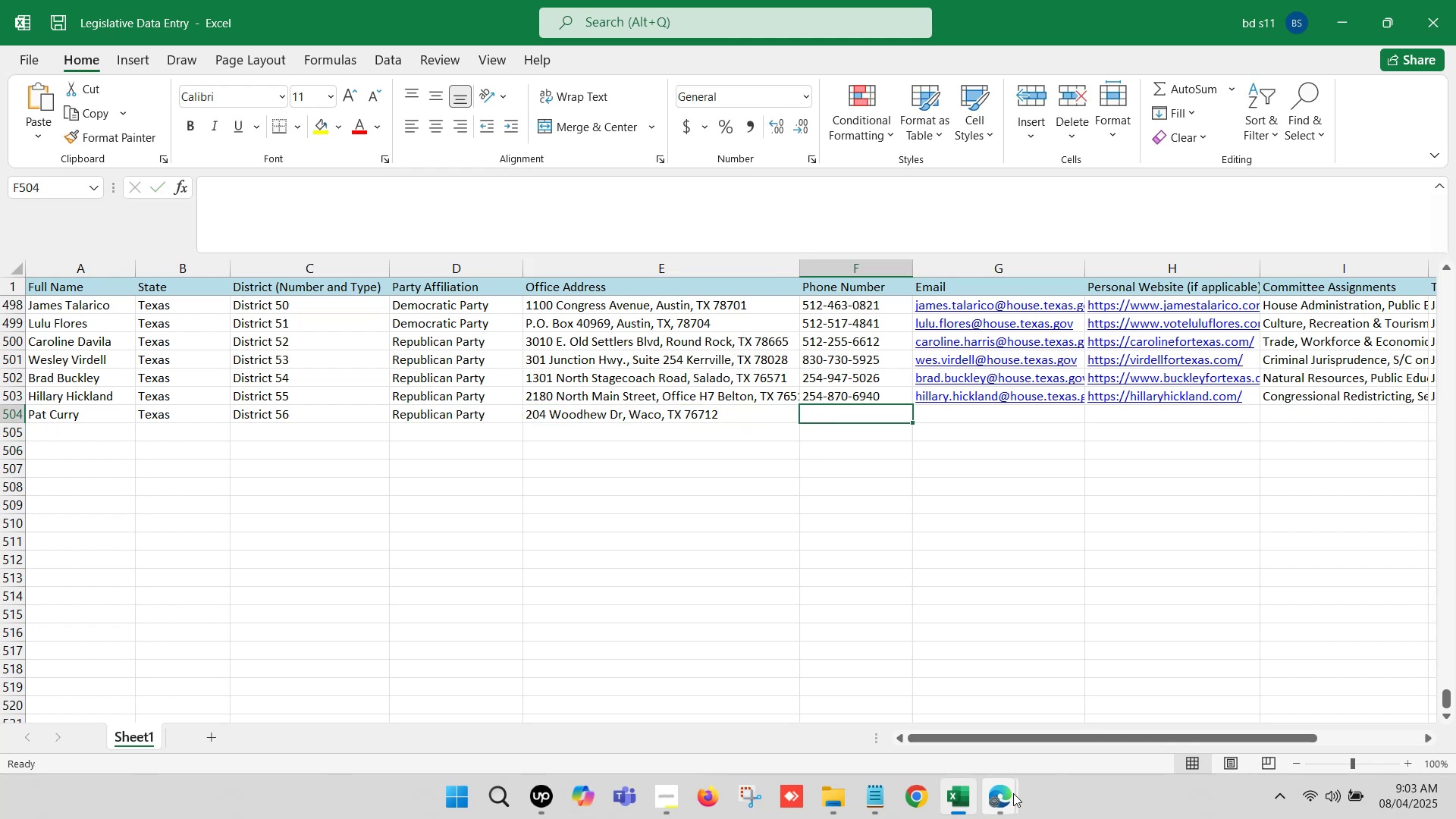 
left_click([991, 797])
 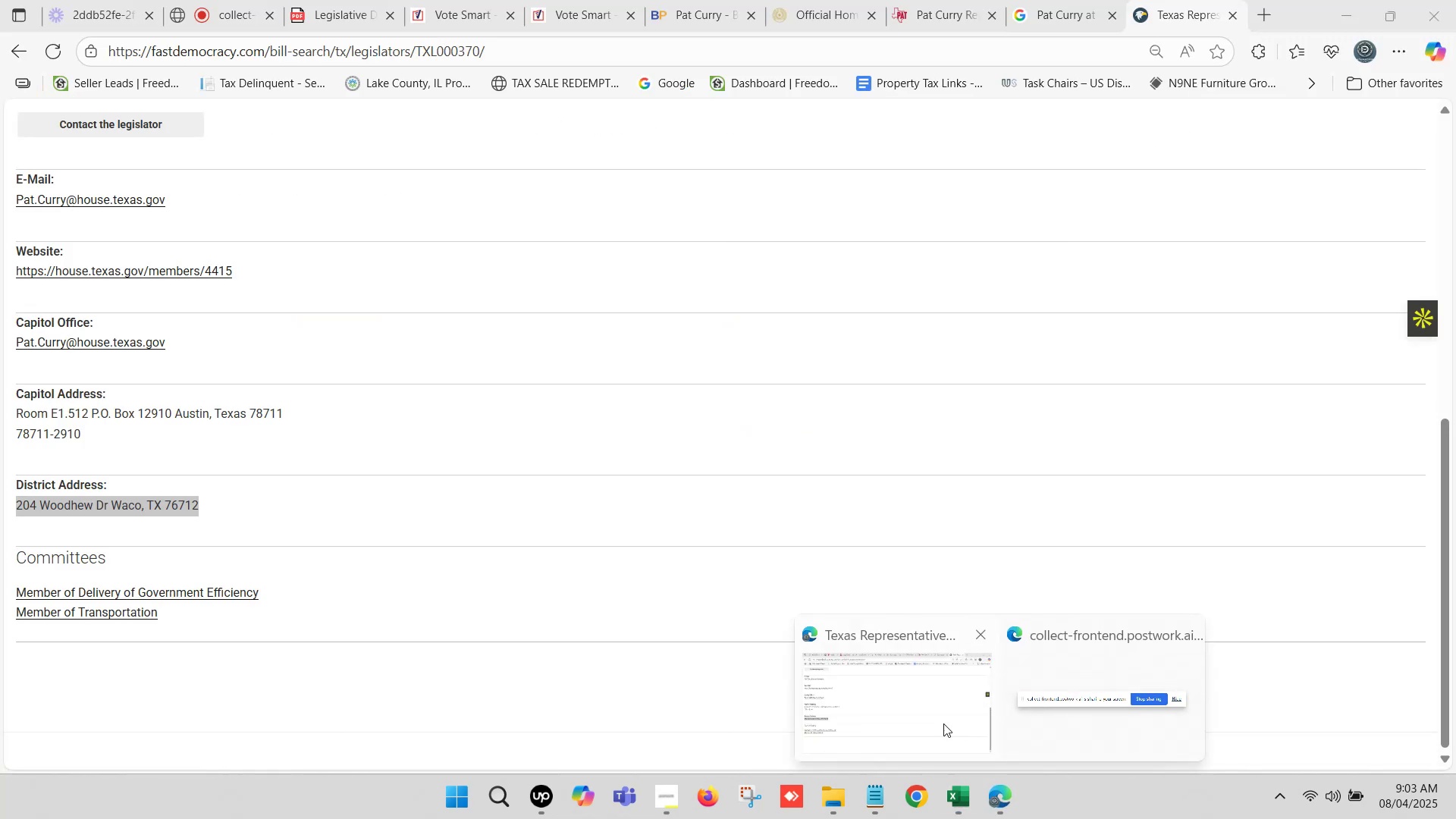 
left_click([918, 713])
 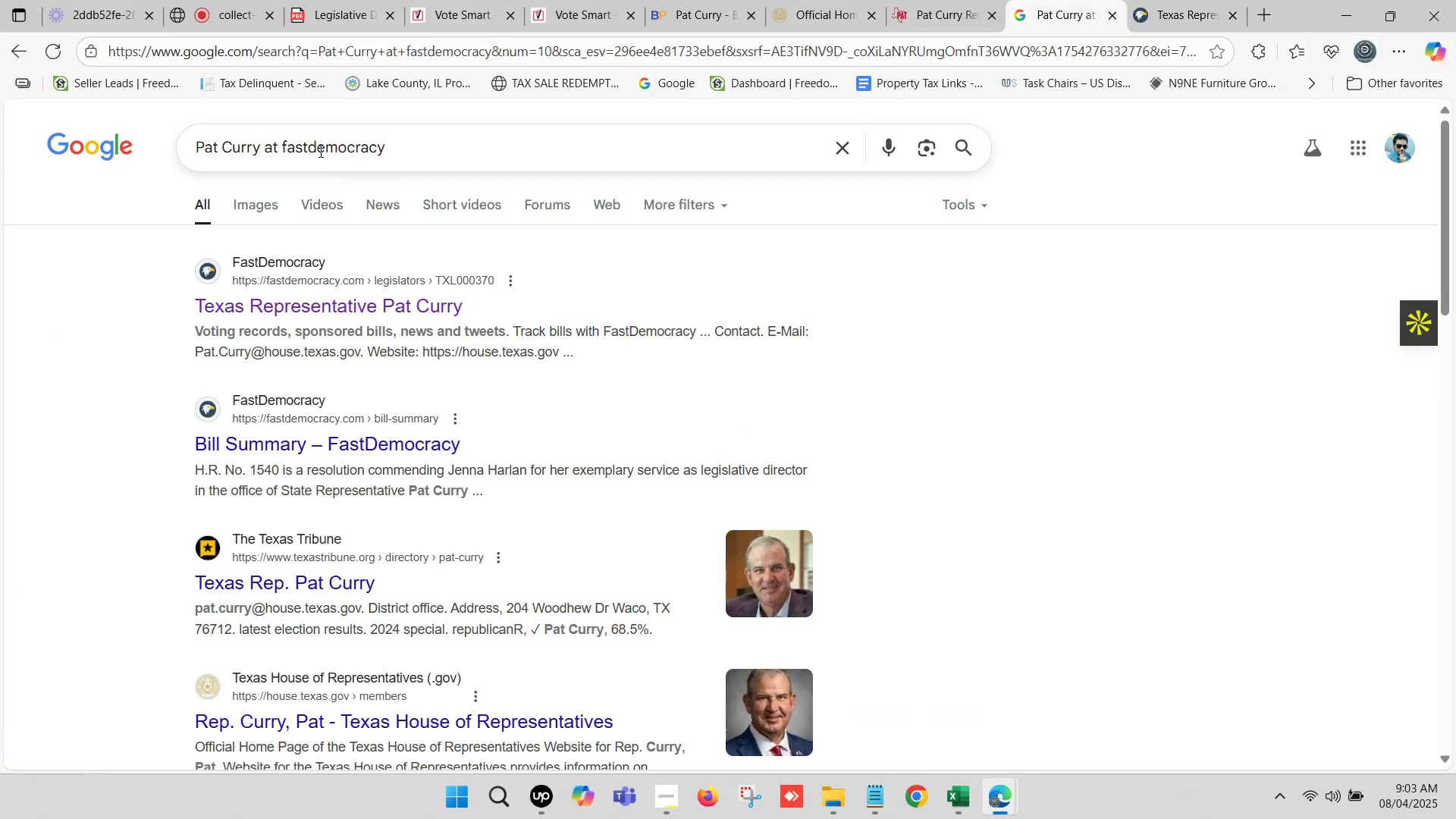 
left_click_drag(start_coordinate=[281, 146], to_coordinate=[802, 194])
 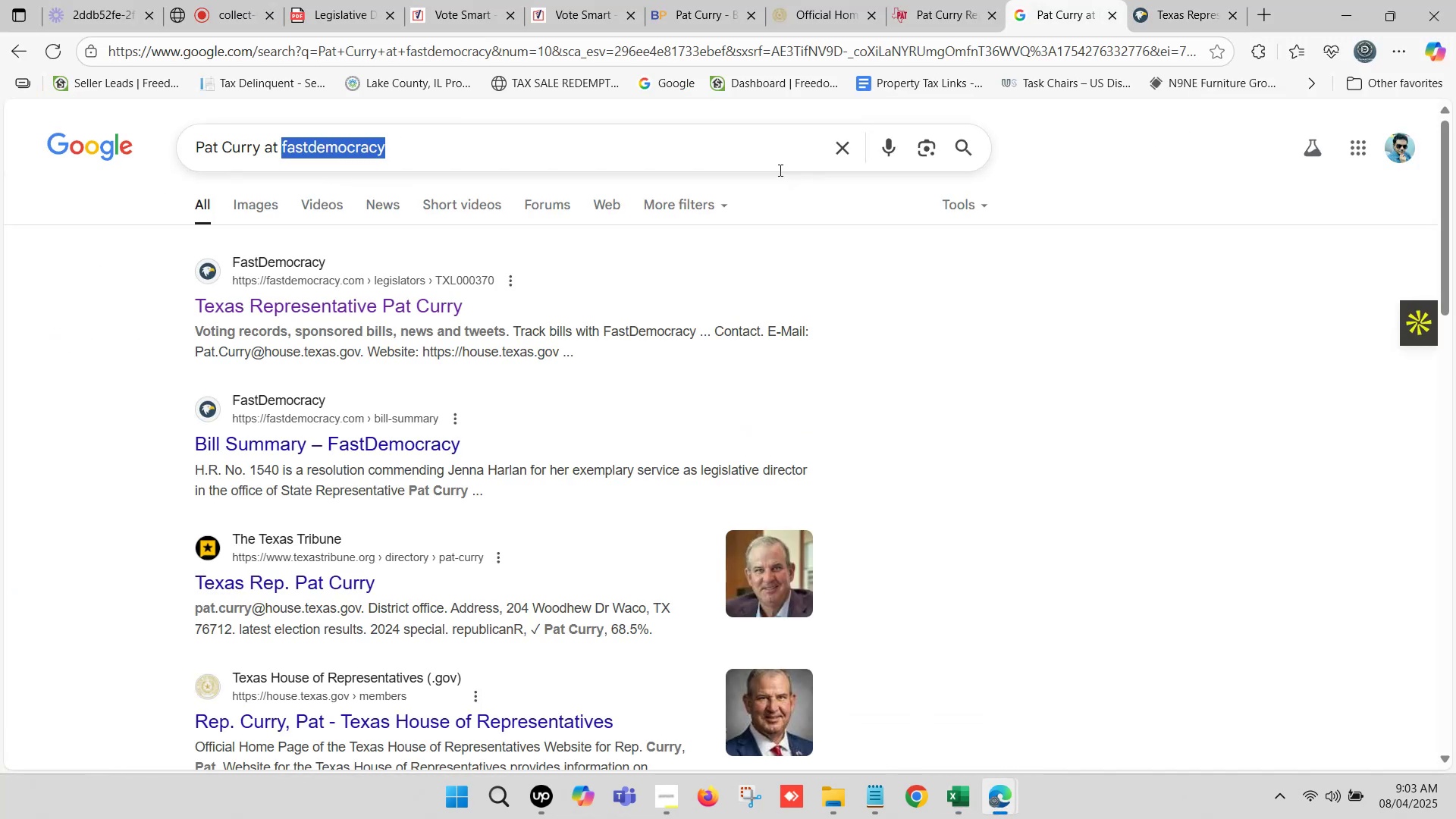 
type(phone number)
 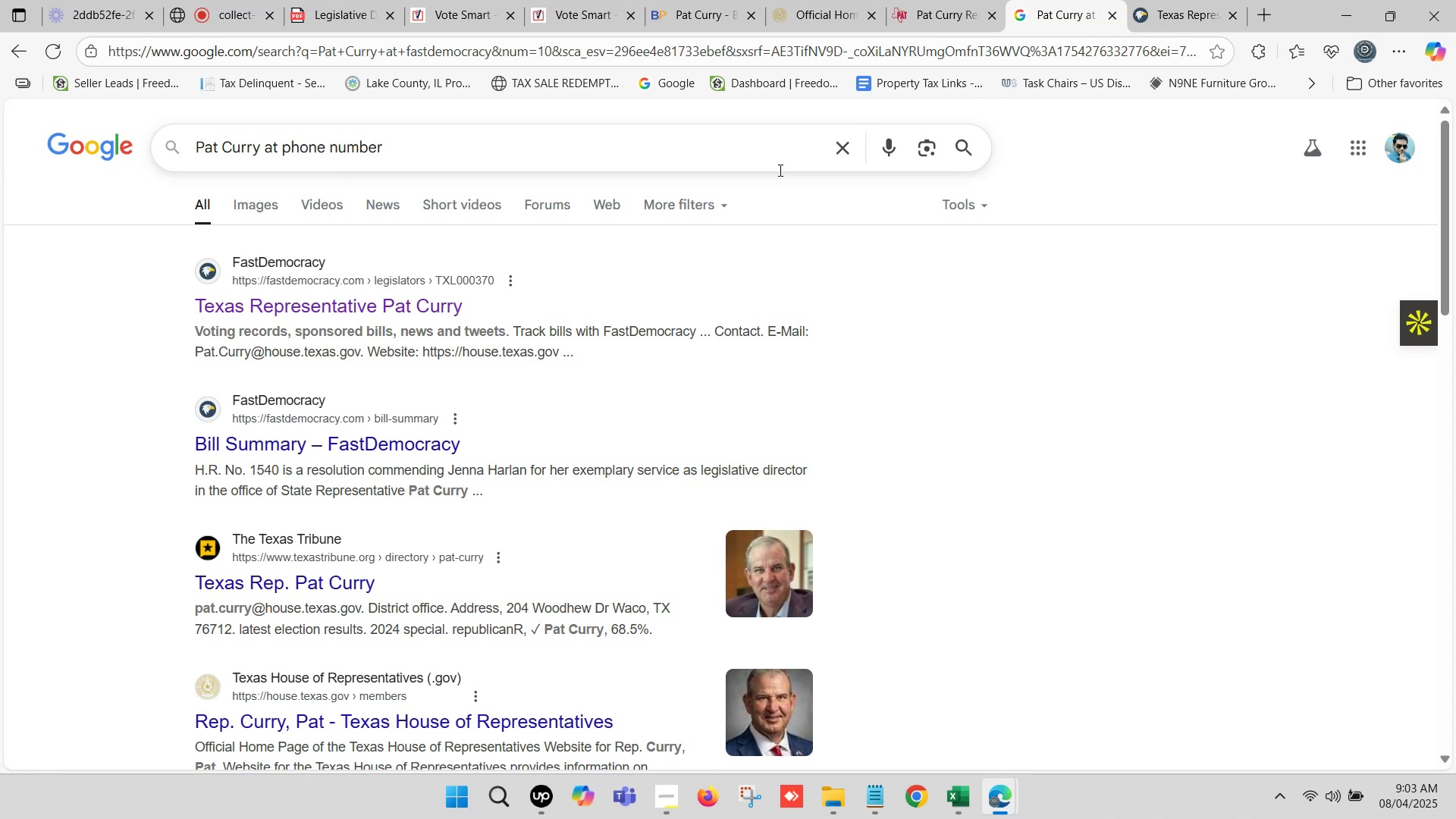 
key(Enter)
 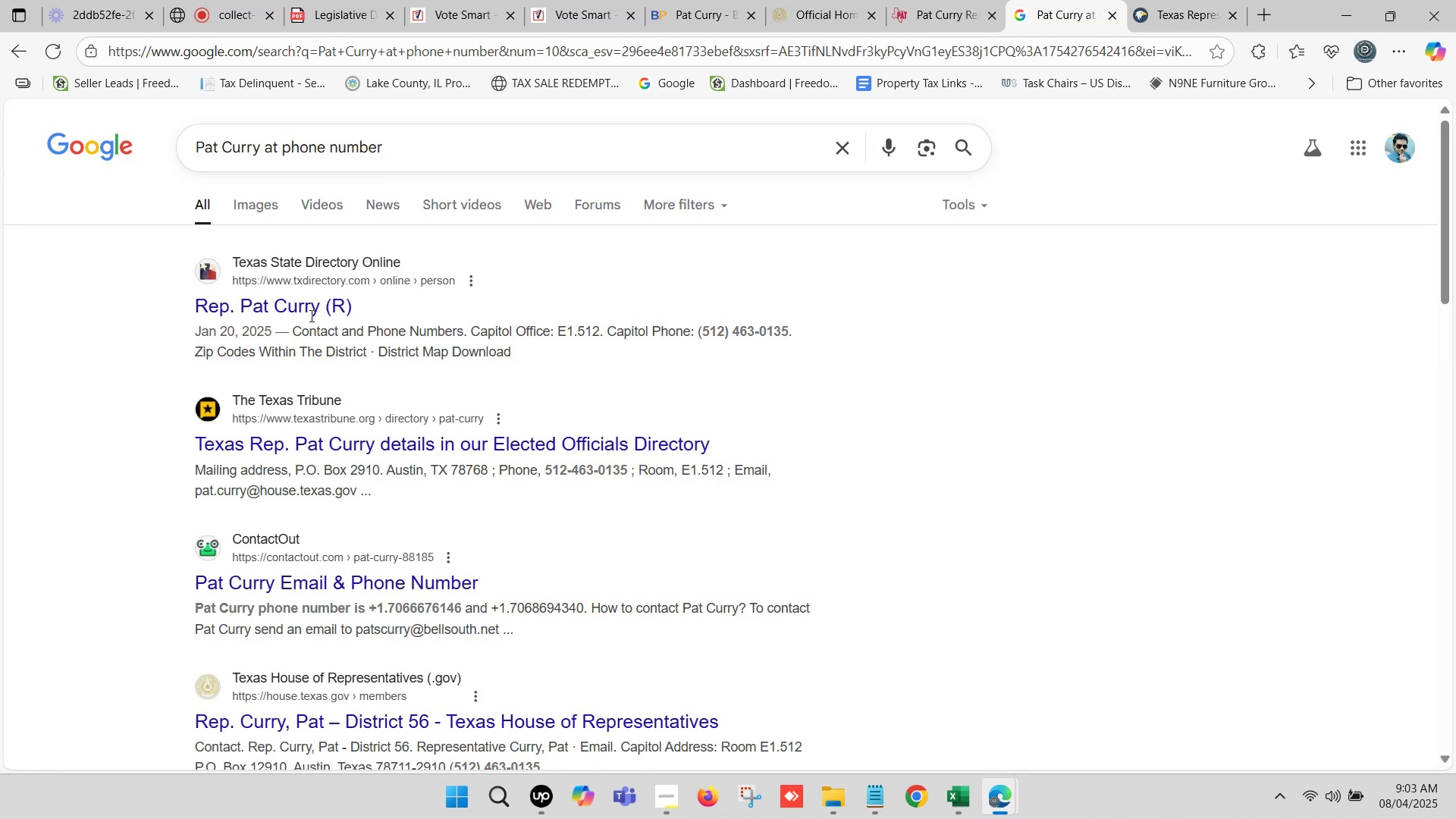 
wait(5.15)
 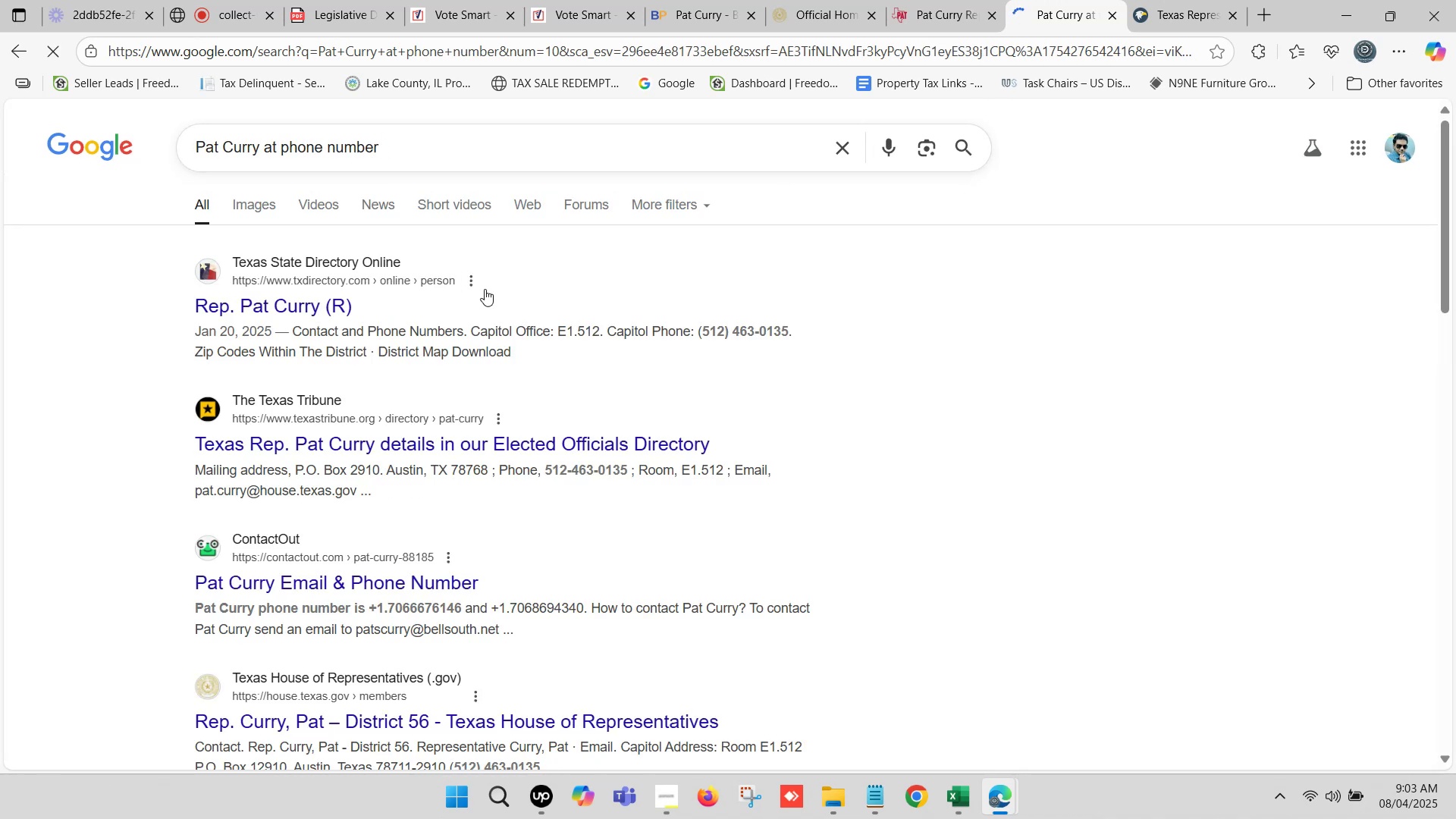 
scroll: coordinate [495, 375], scroll_direction: down, amount: 3.0
 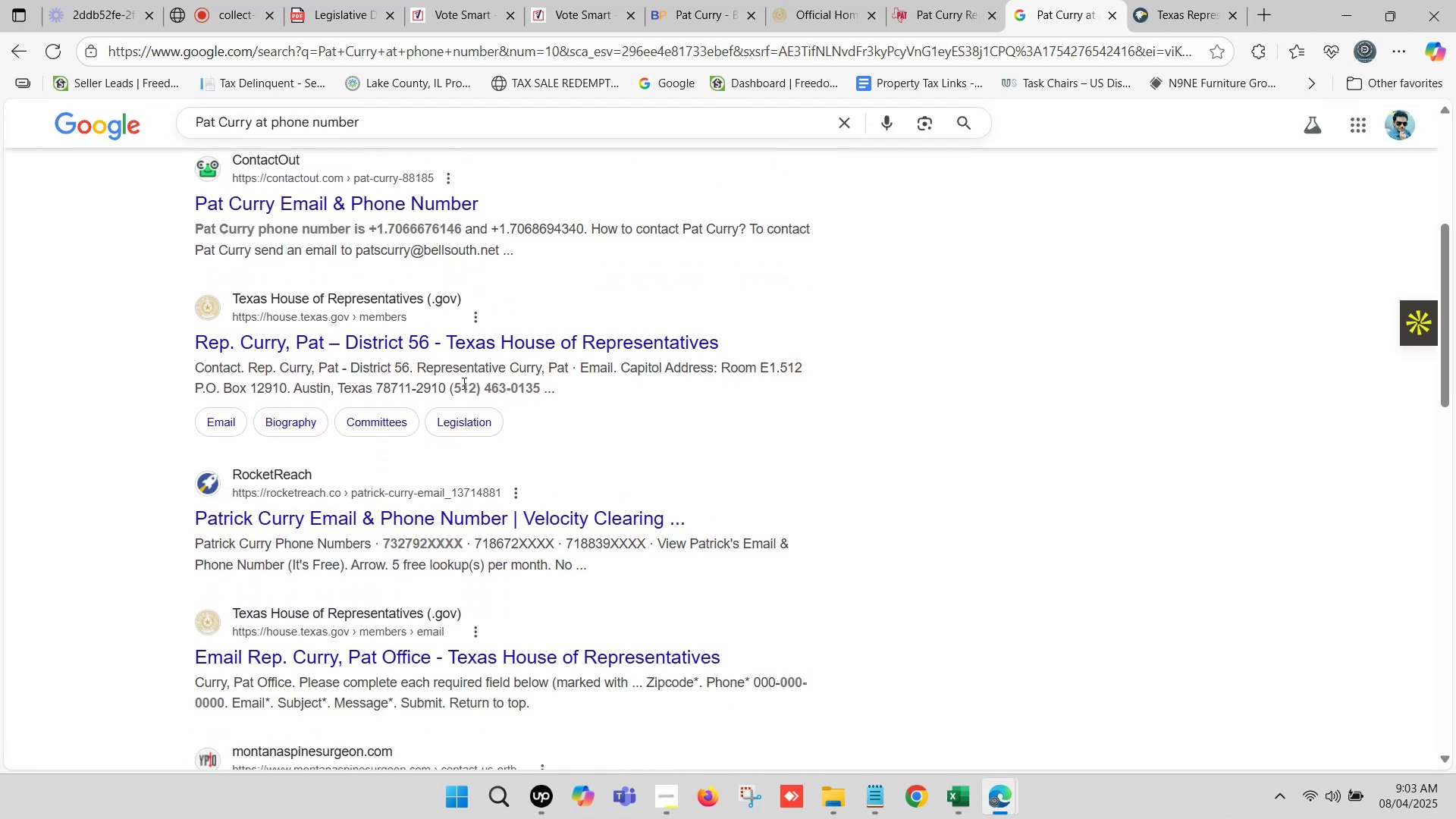 
wait(5.3)
 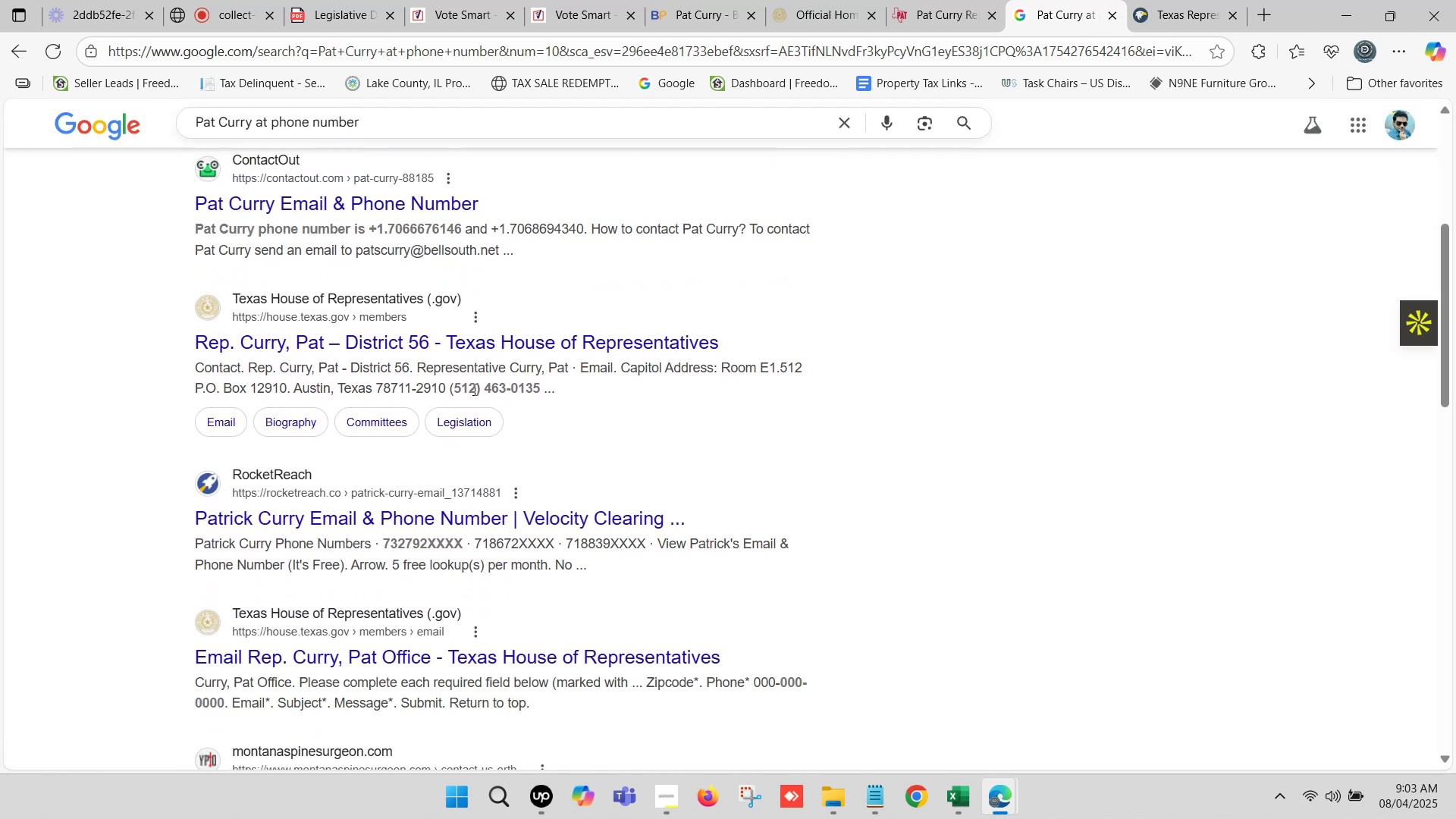 
scroll: coordinate [469, 372], scroll_direction: down, amount: 2.0
 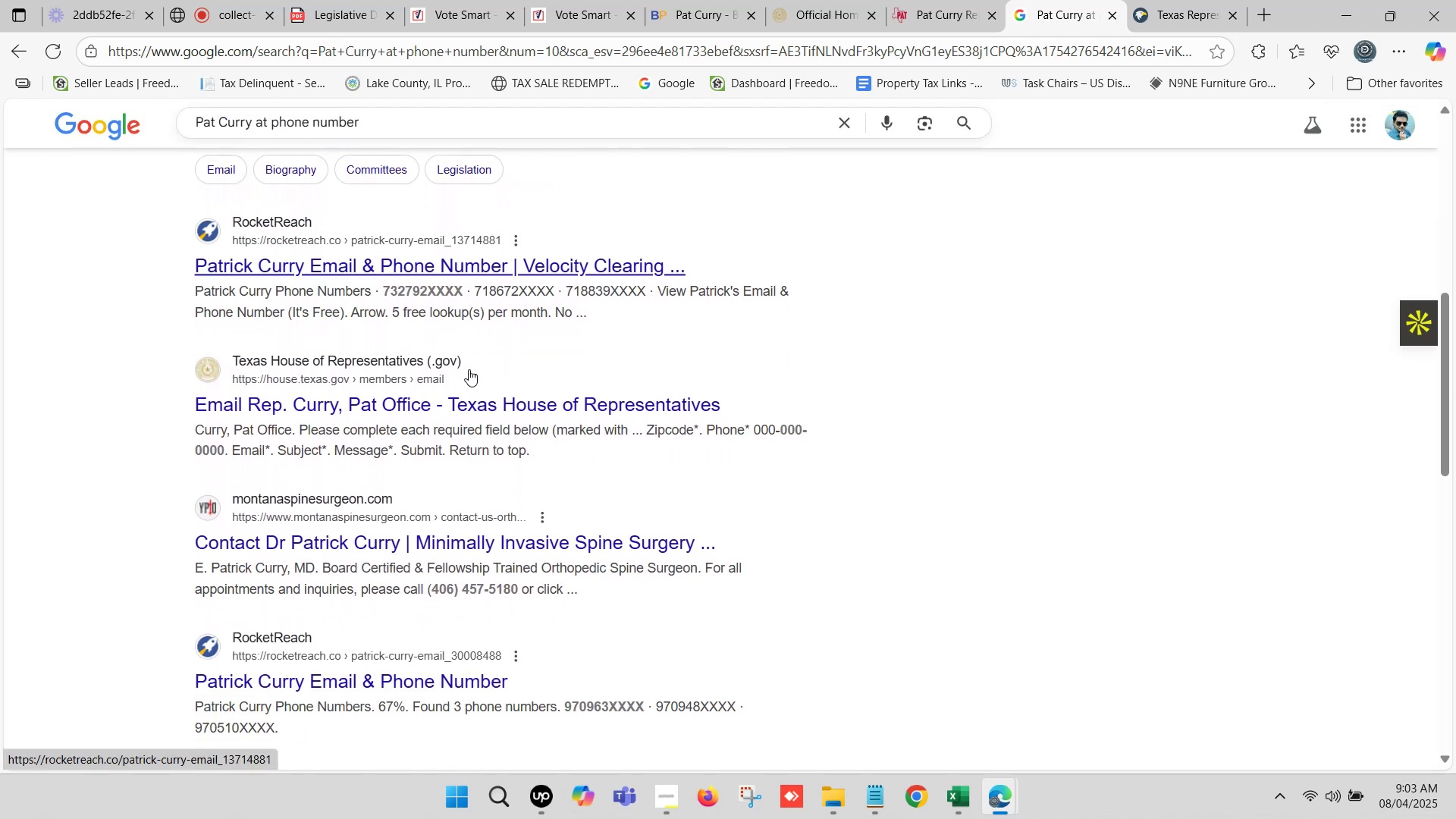 
scroll: coordinate [409, 316], scroll_direction: up, amount: 6.0
 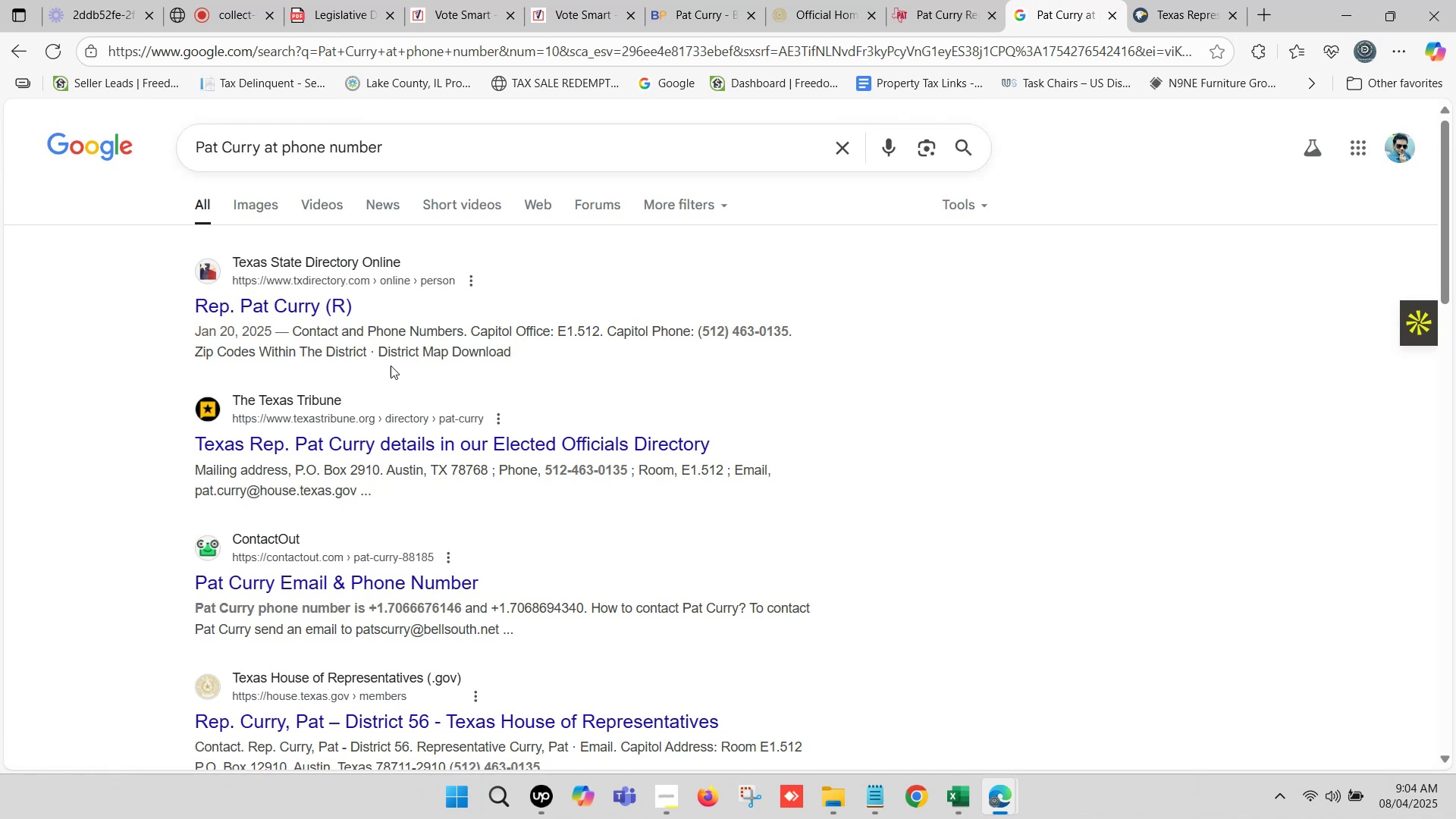 
scroll: coordinate [398, 388], scroll_direction: down, amount: 1.0
 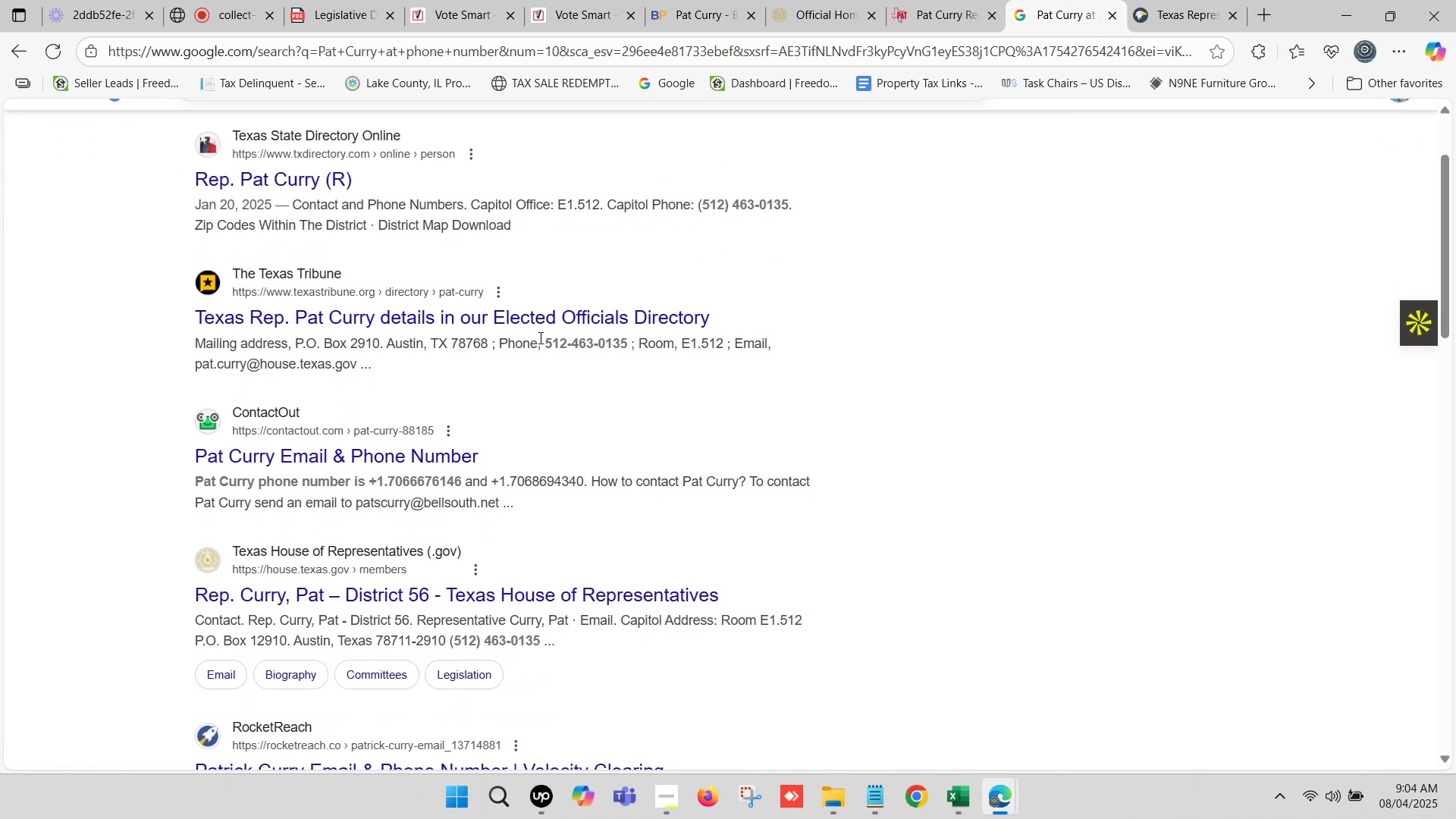 
left_click_drag(start_coordinate=[546, 341], to_coordinate=[626, 348])
 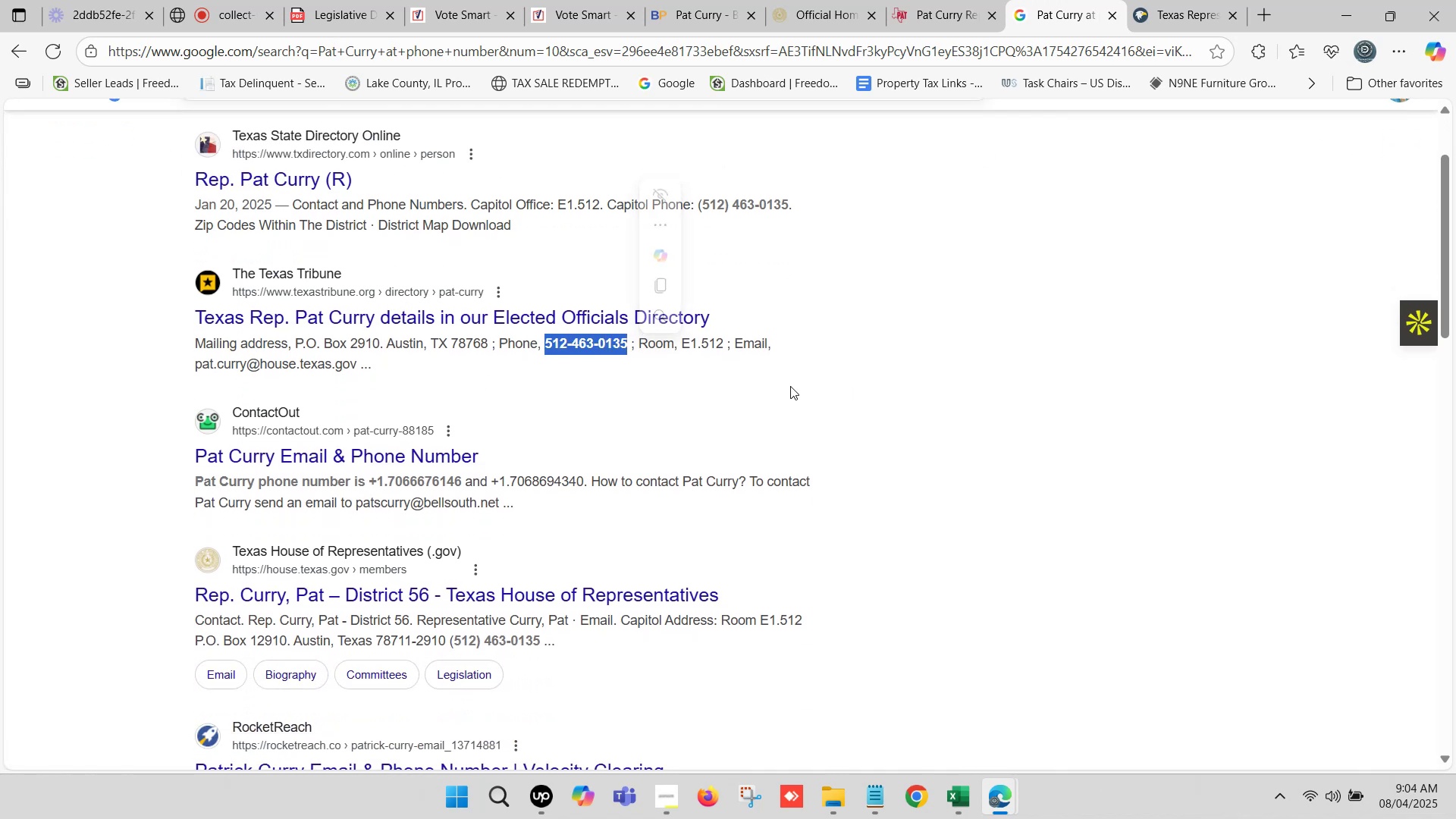 
key(Control+C)
 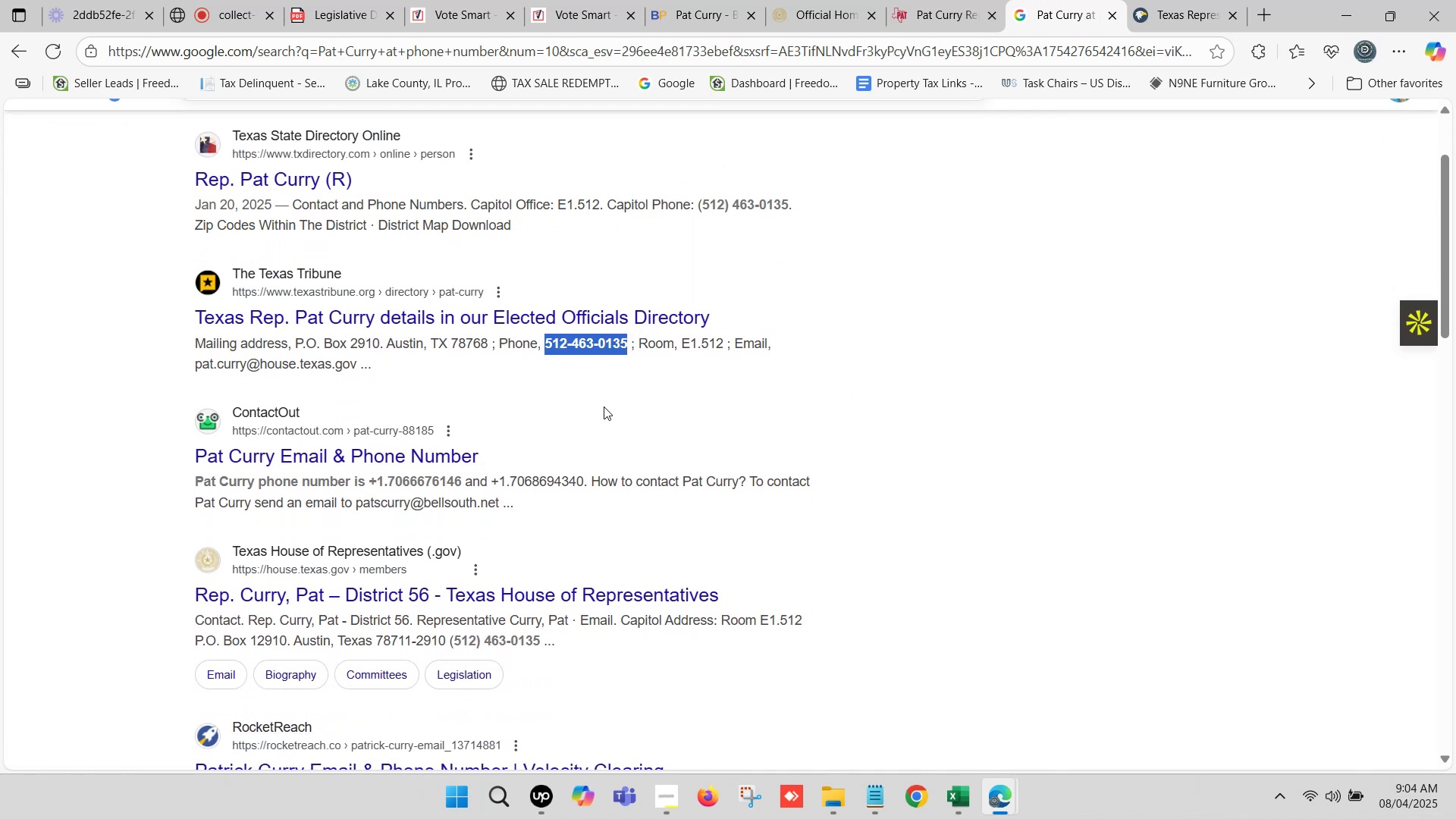 
key(Control+C)
 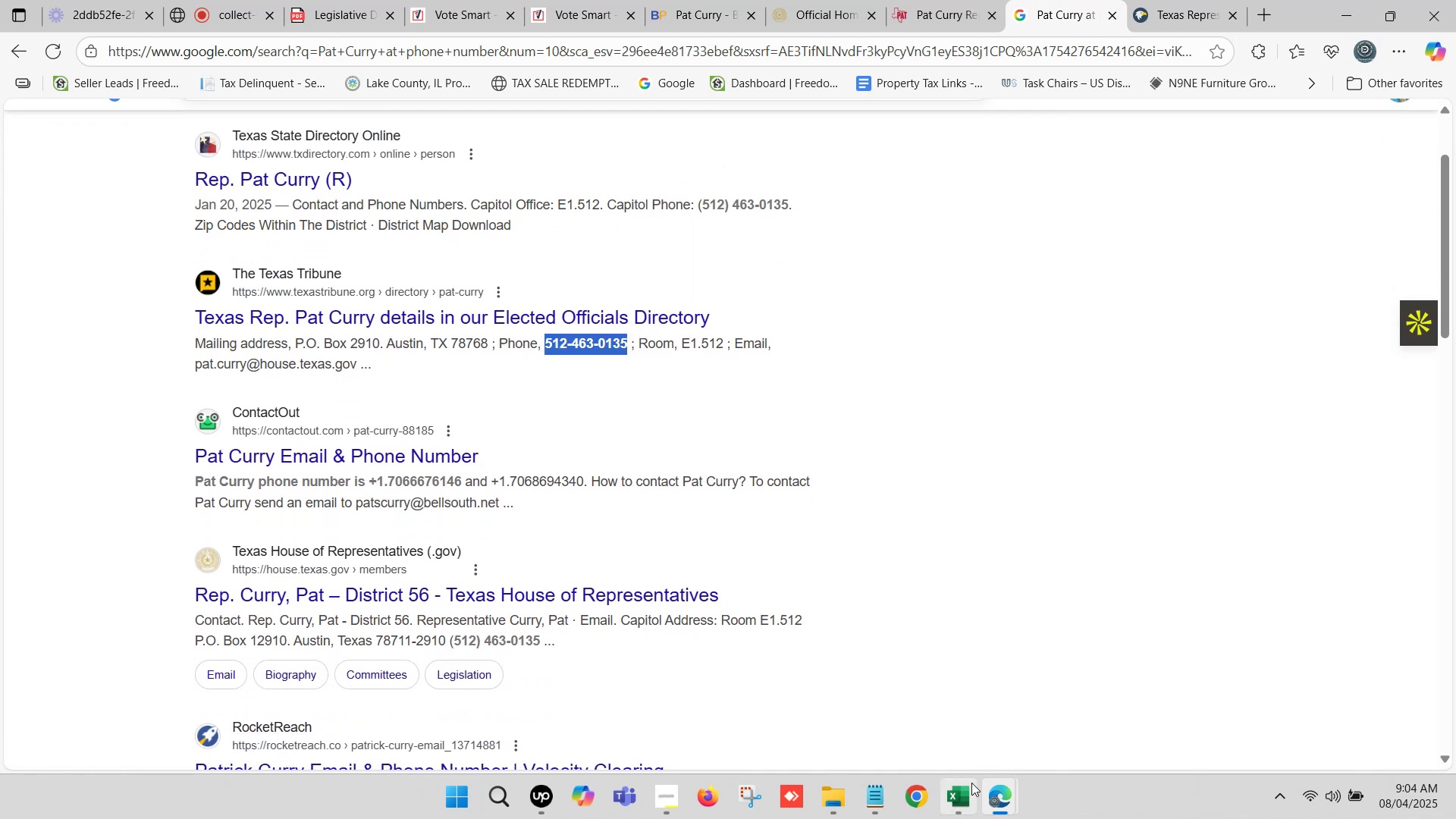 
left_click([965, 787])
 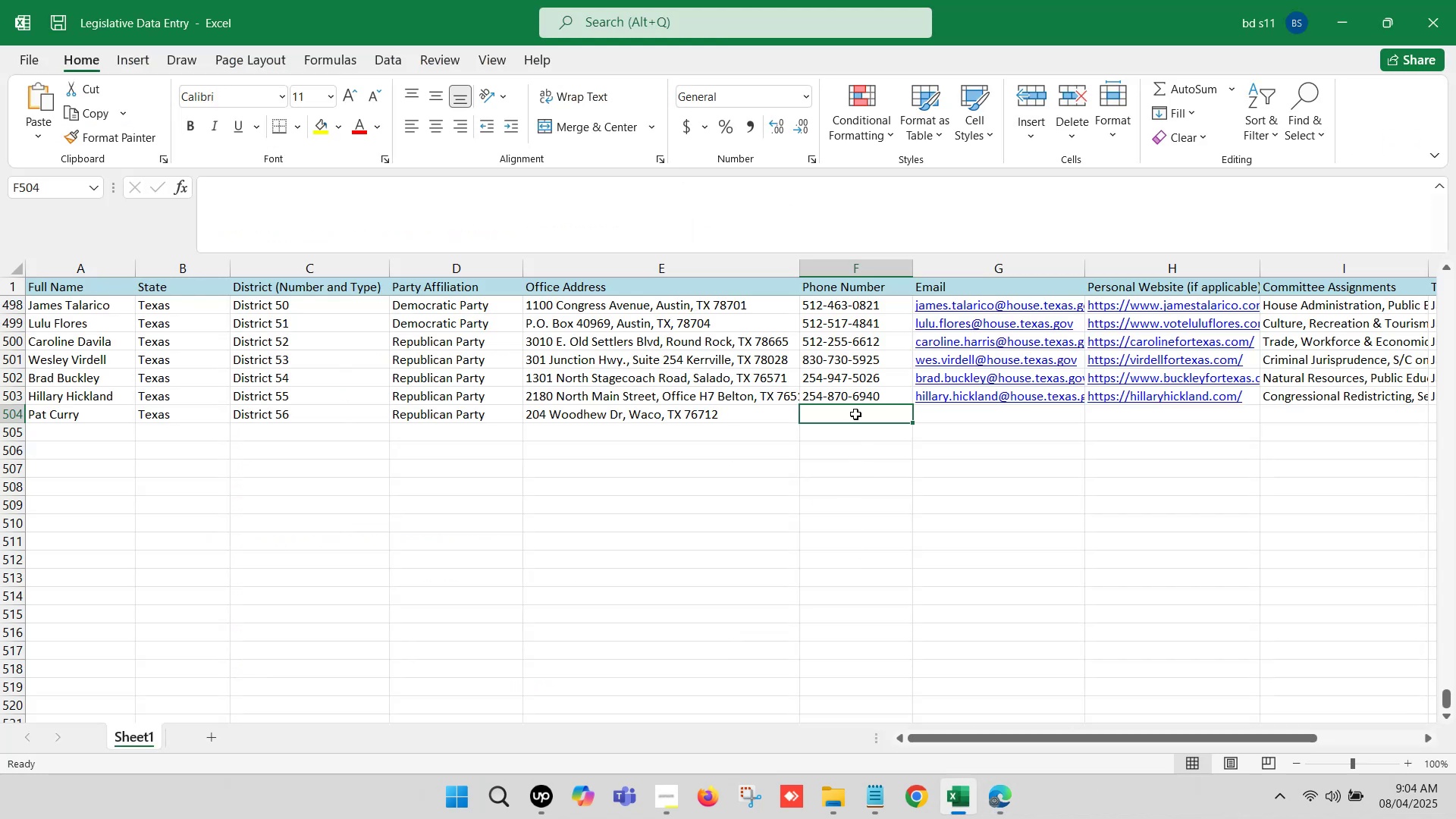 
double_click([855, 414])
 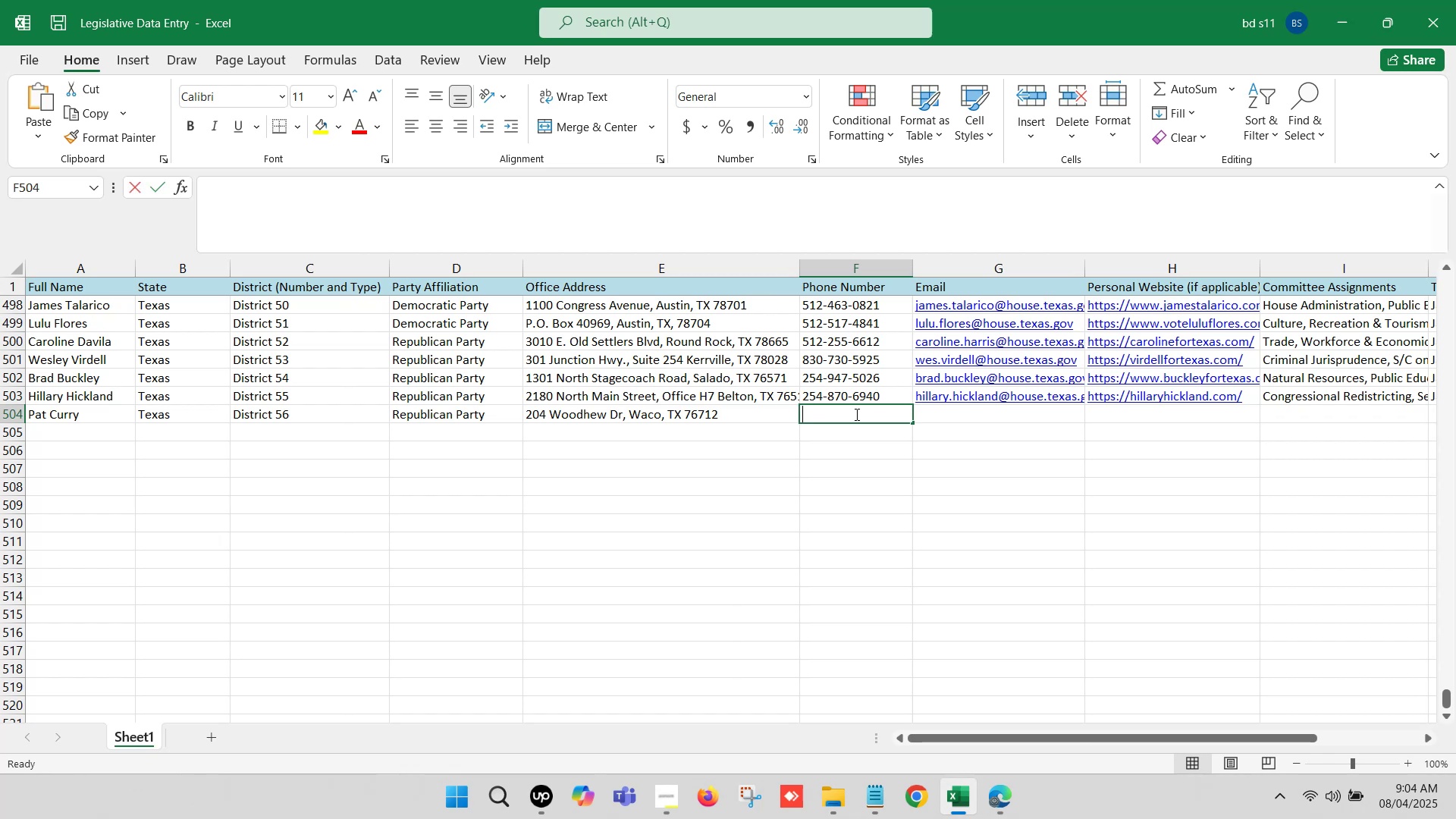 
key(Control+V)
 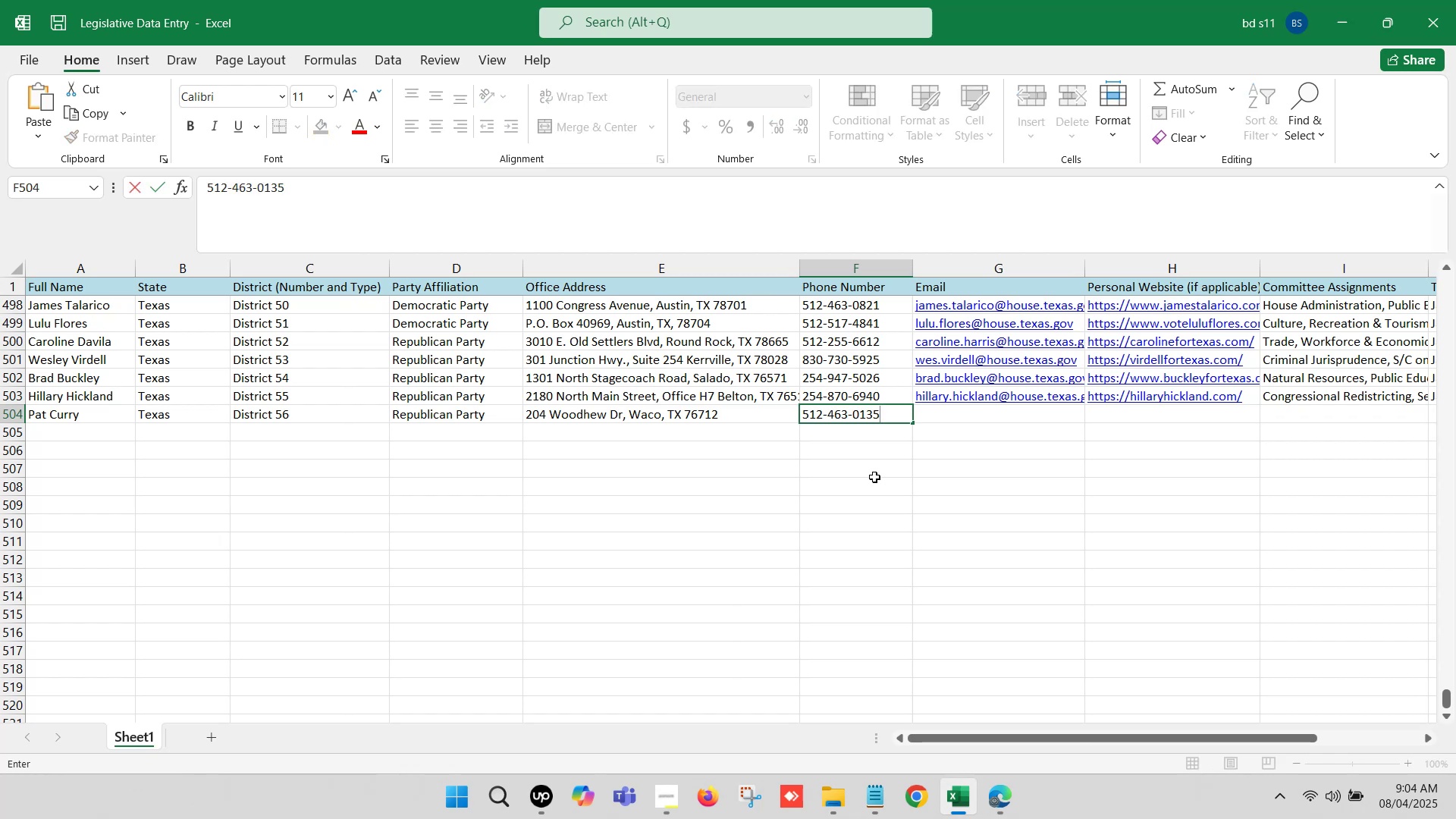 
left_click([874, 477])
 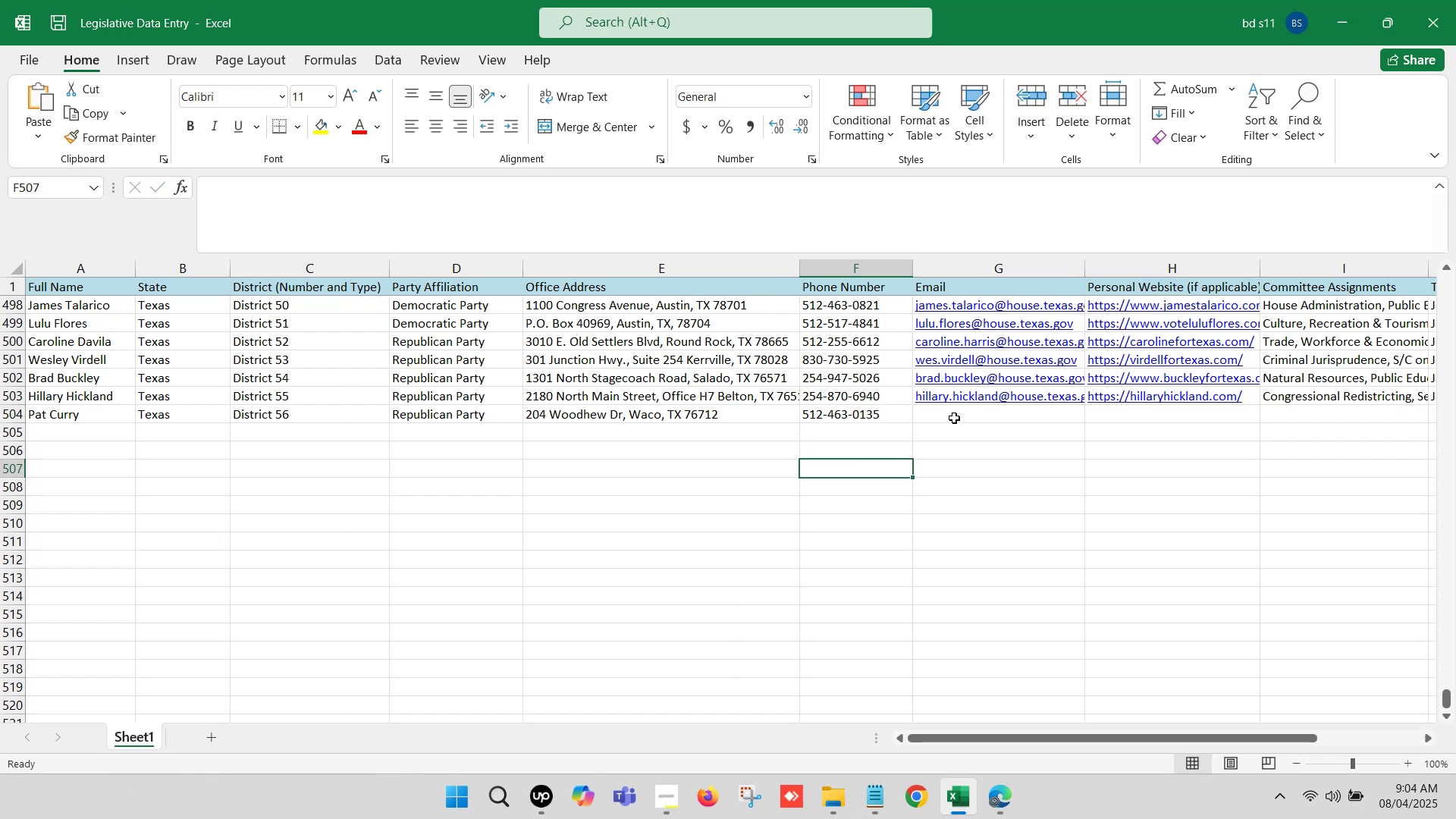 
left_click([954, 415])
 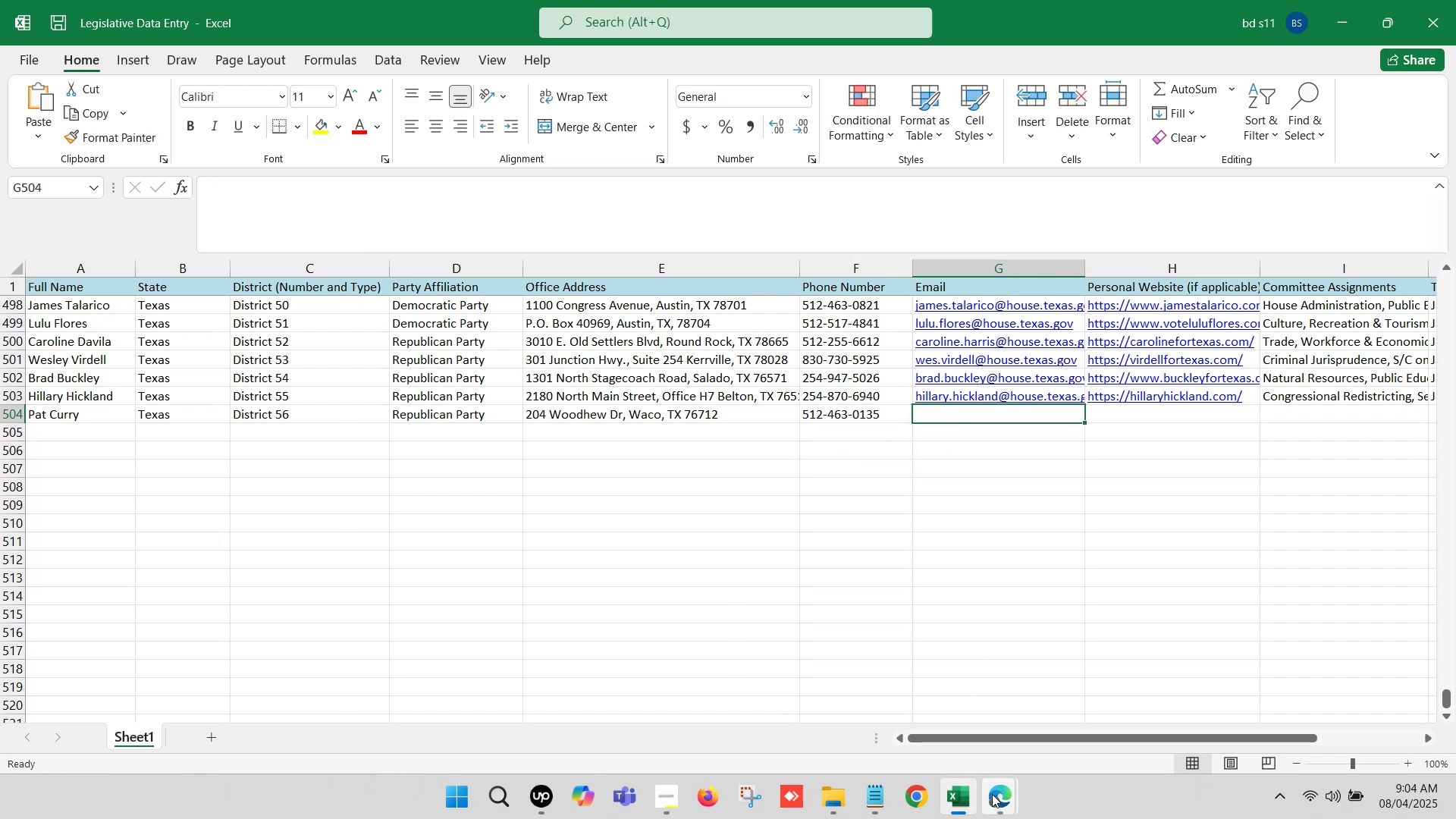 
left_click([993, 794])
 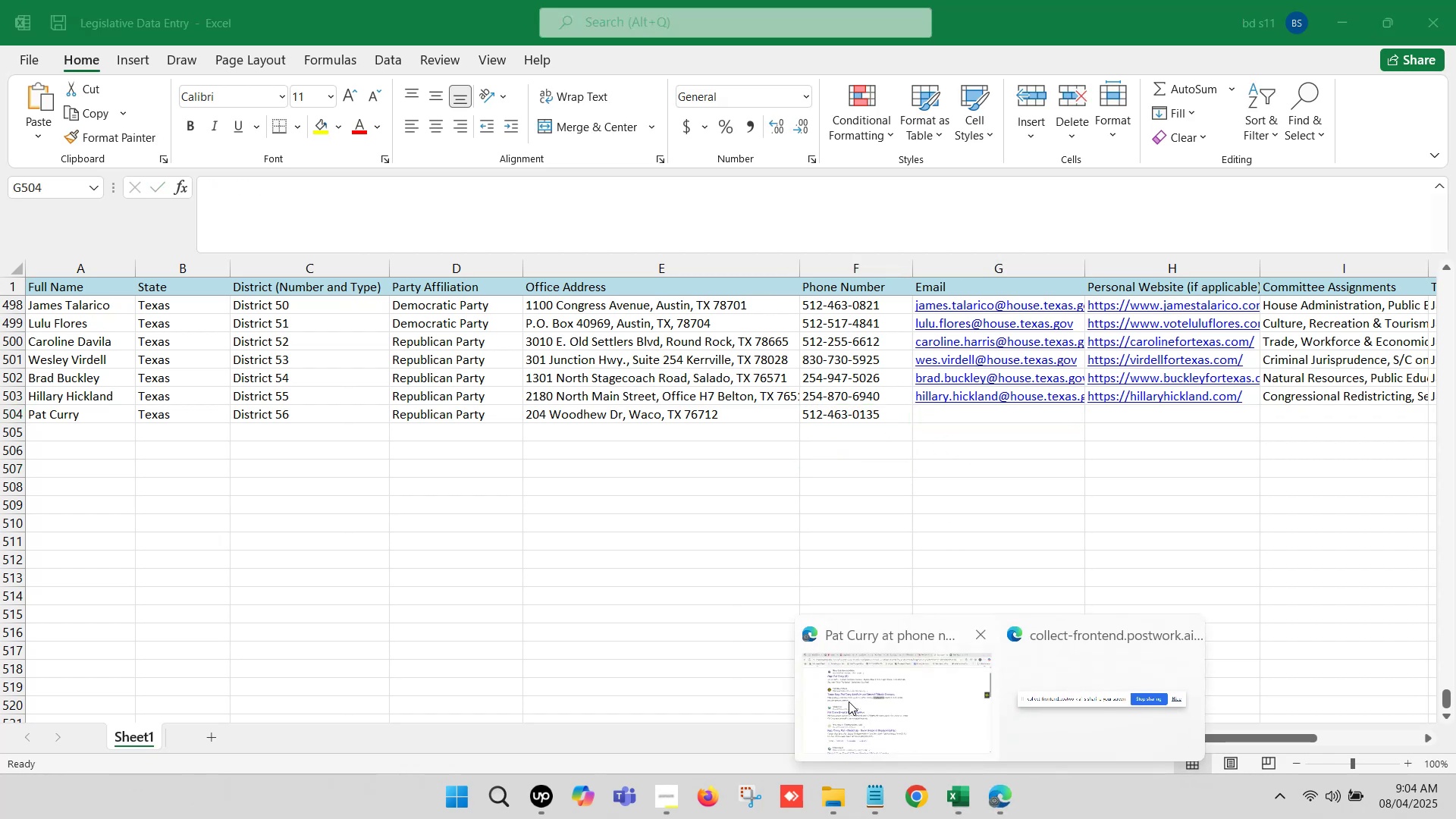 
left_click([849, 701])
 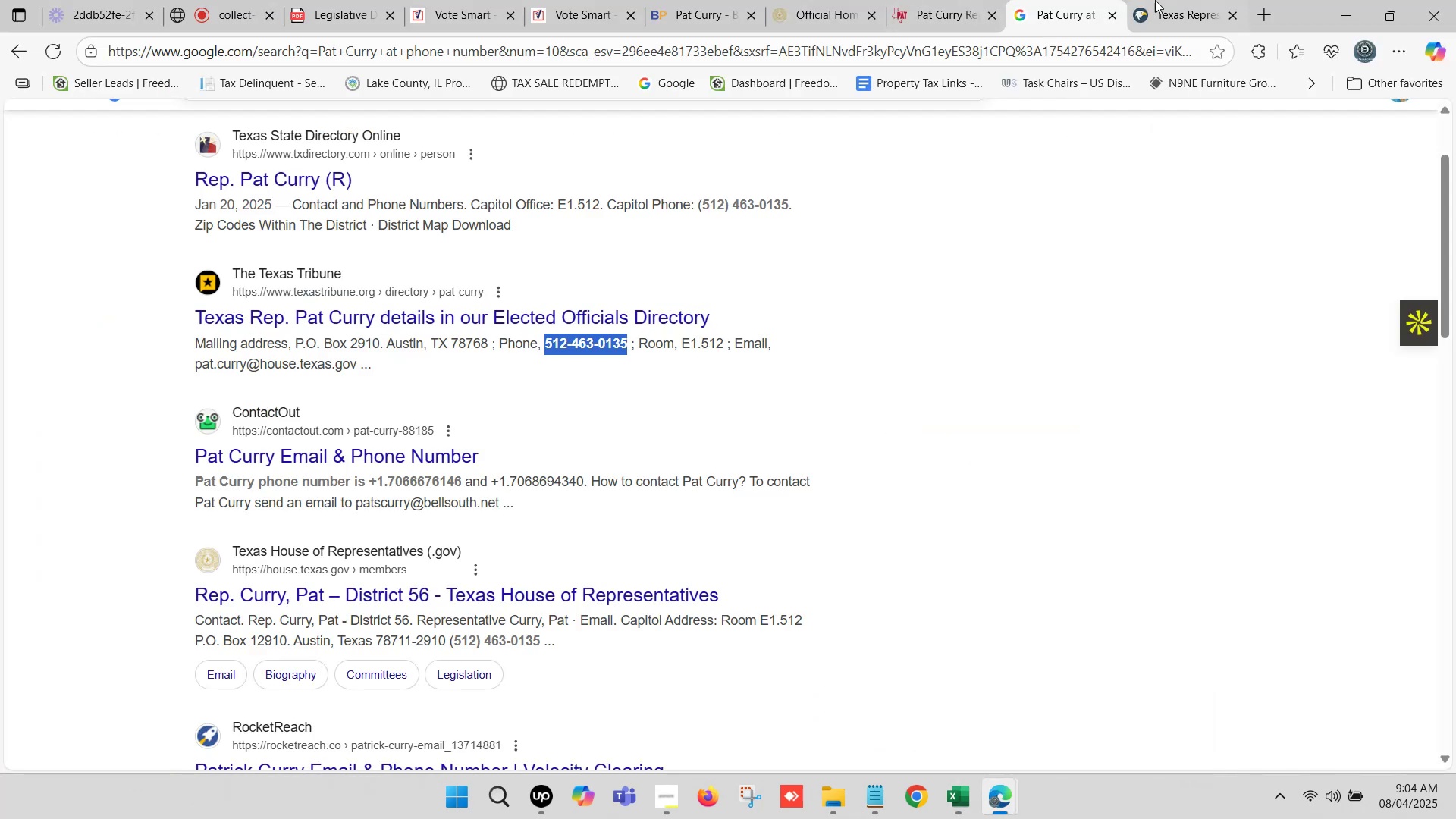 
left_click([1175, 0])
 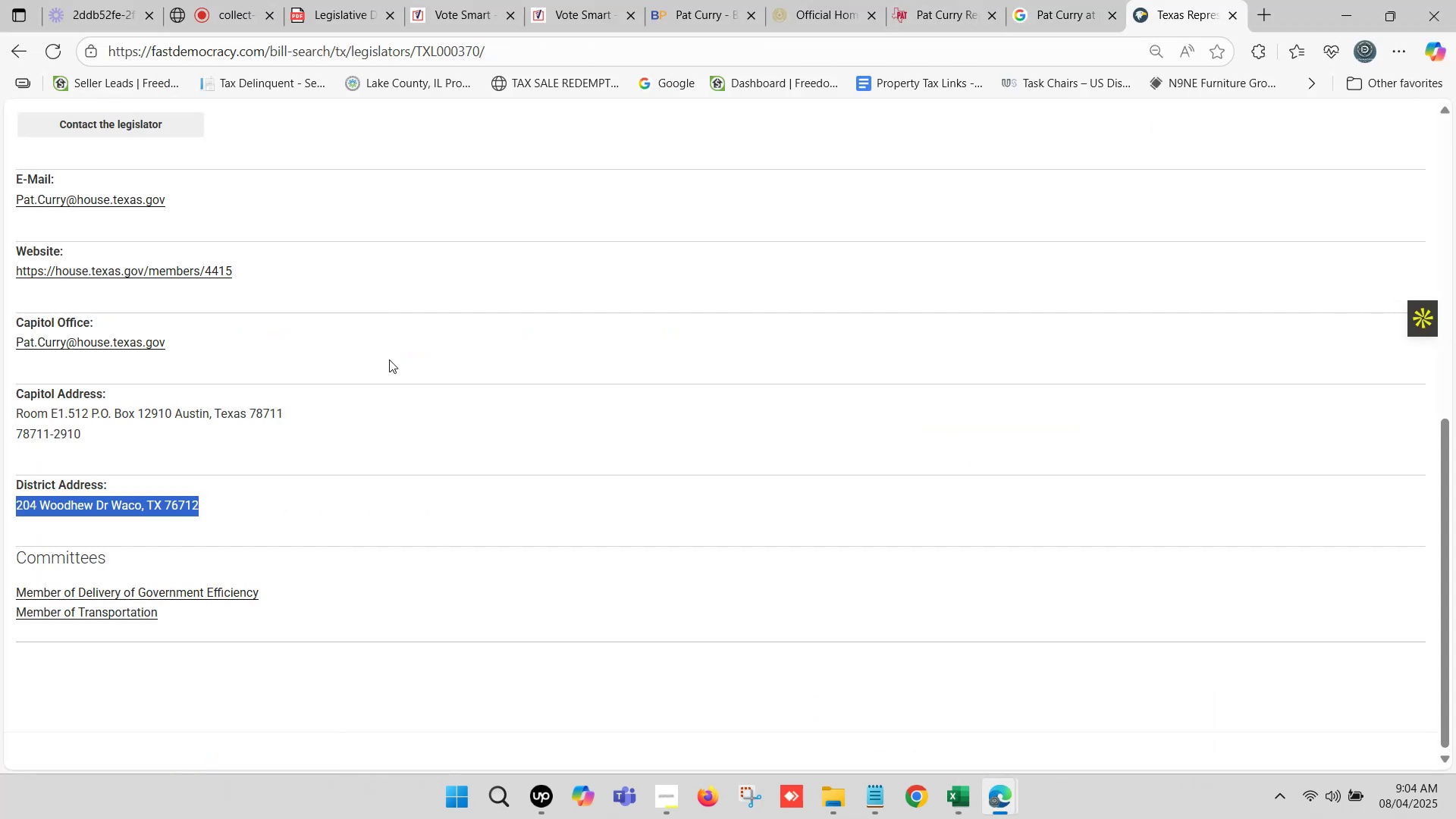 
scroll: coordinate [200, 437], scroll_direction: up, amount: 2.0
 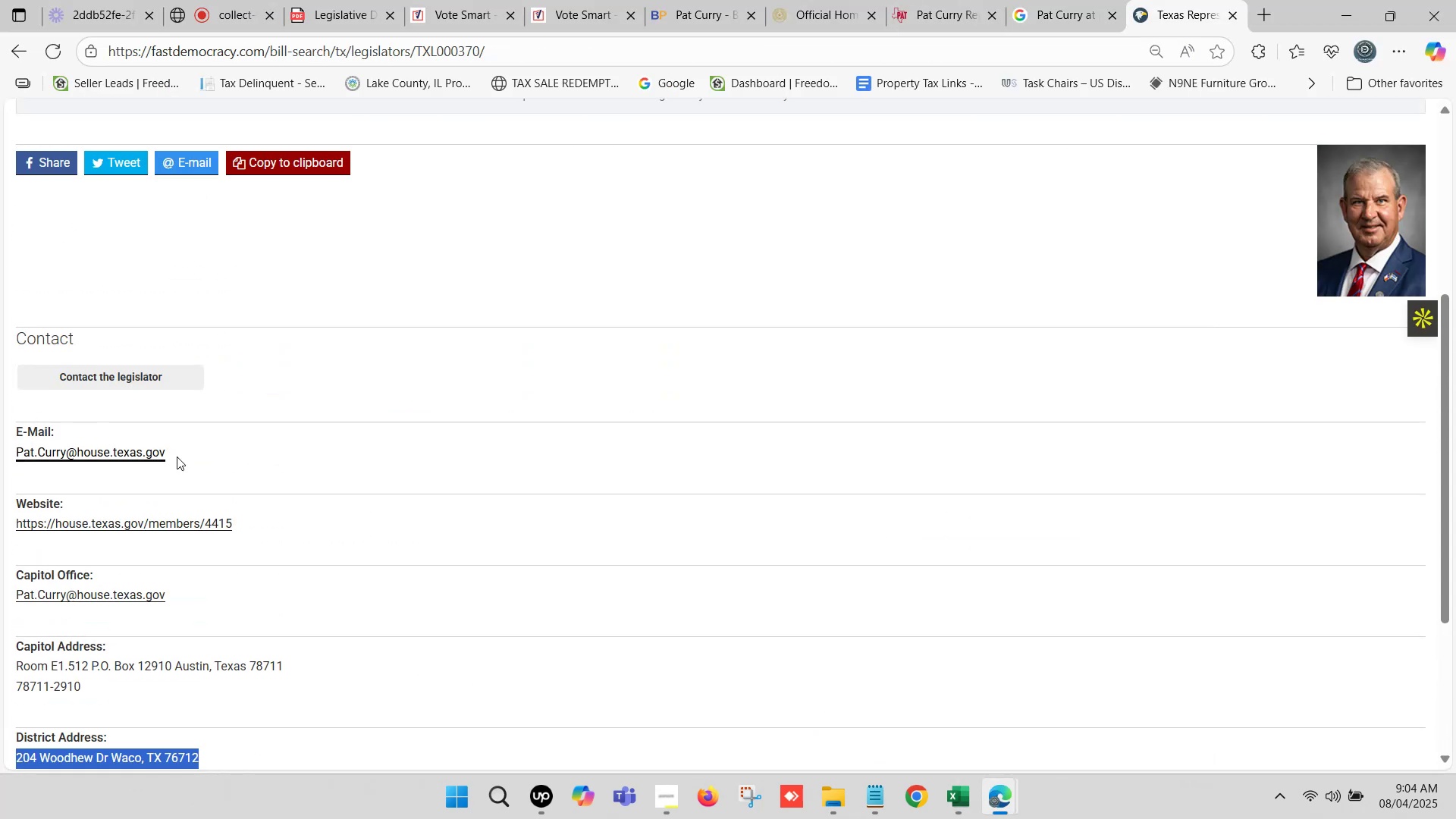 
left_click_drag(start_coordinate=[190, 450], to_coordinate=[17, 457])
 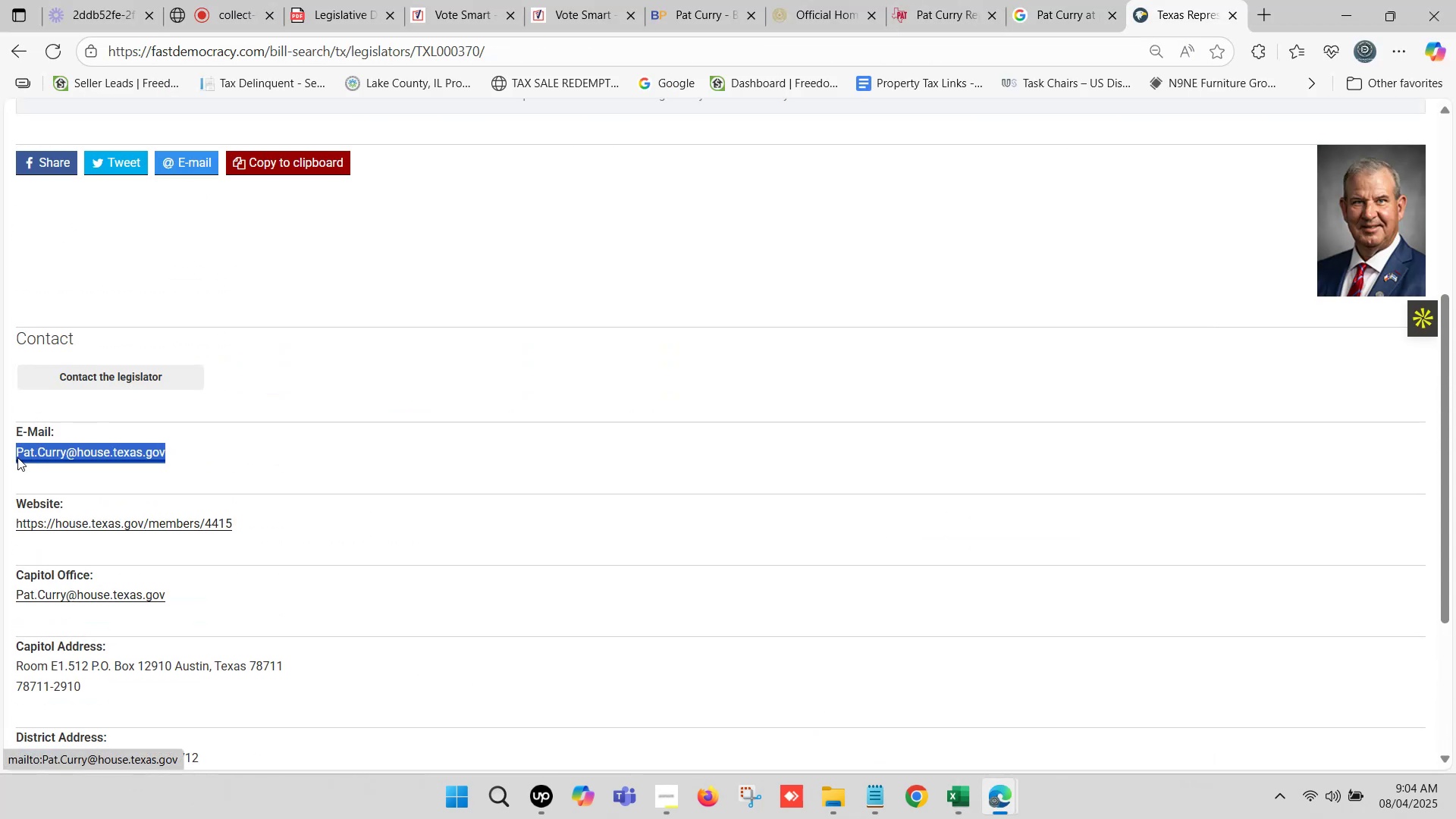 
key(Control+C)
 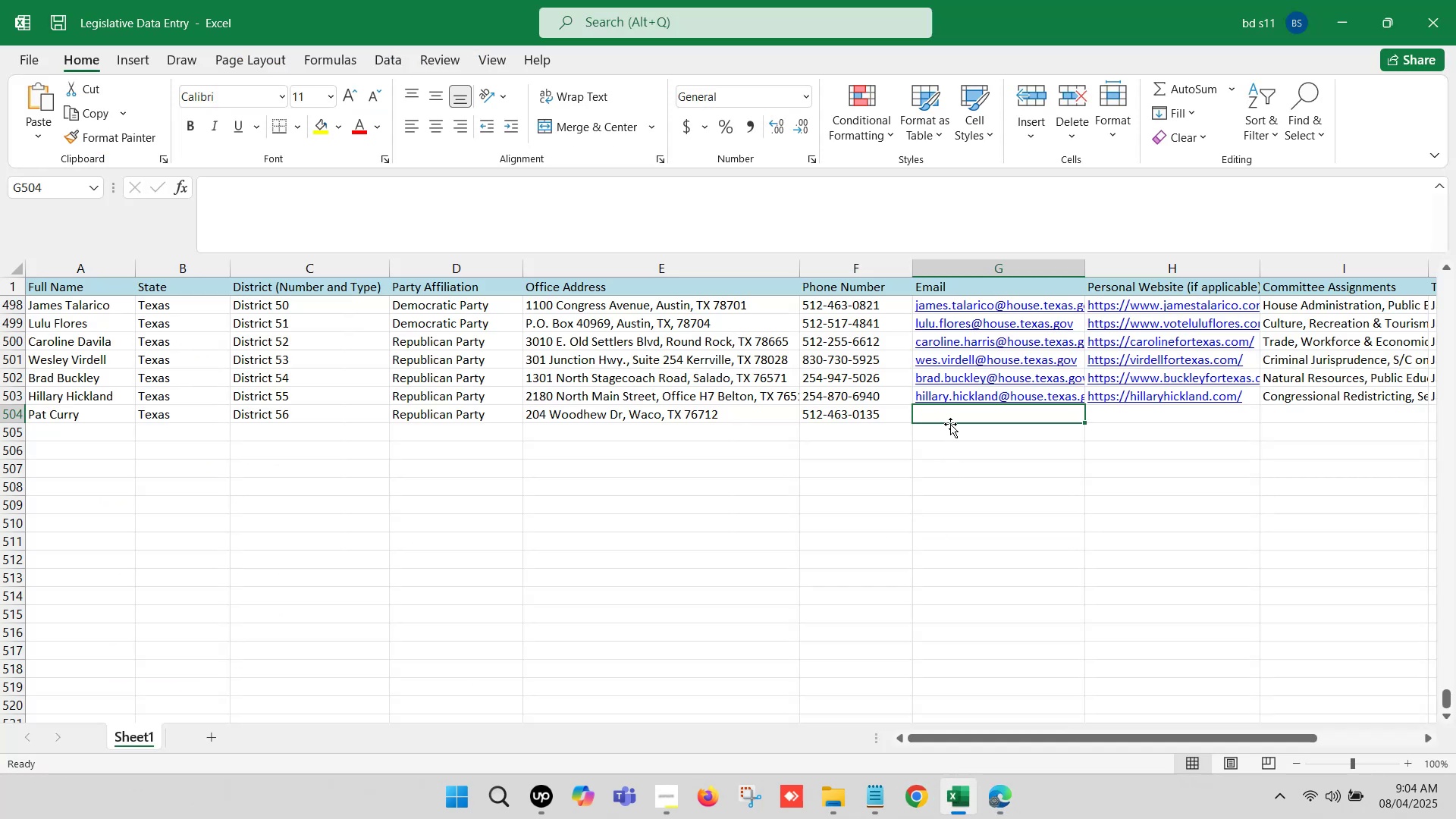 
double_click([951, 414])
 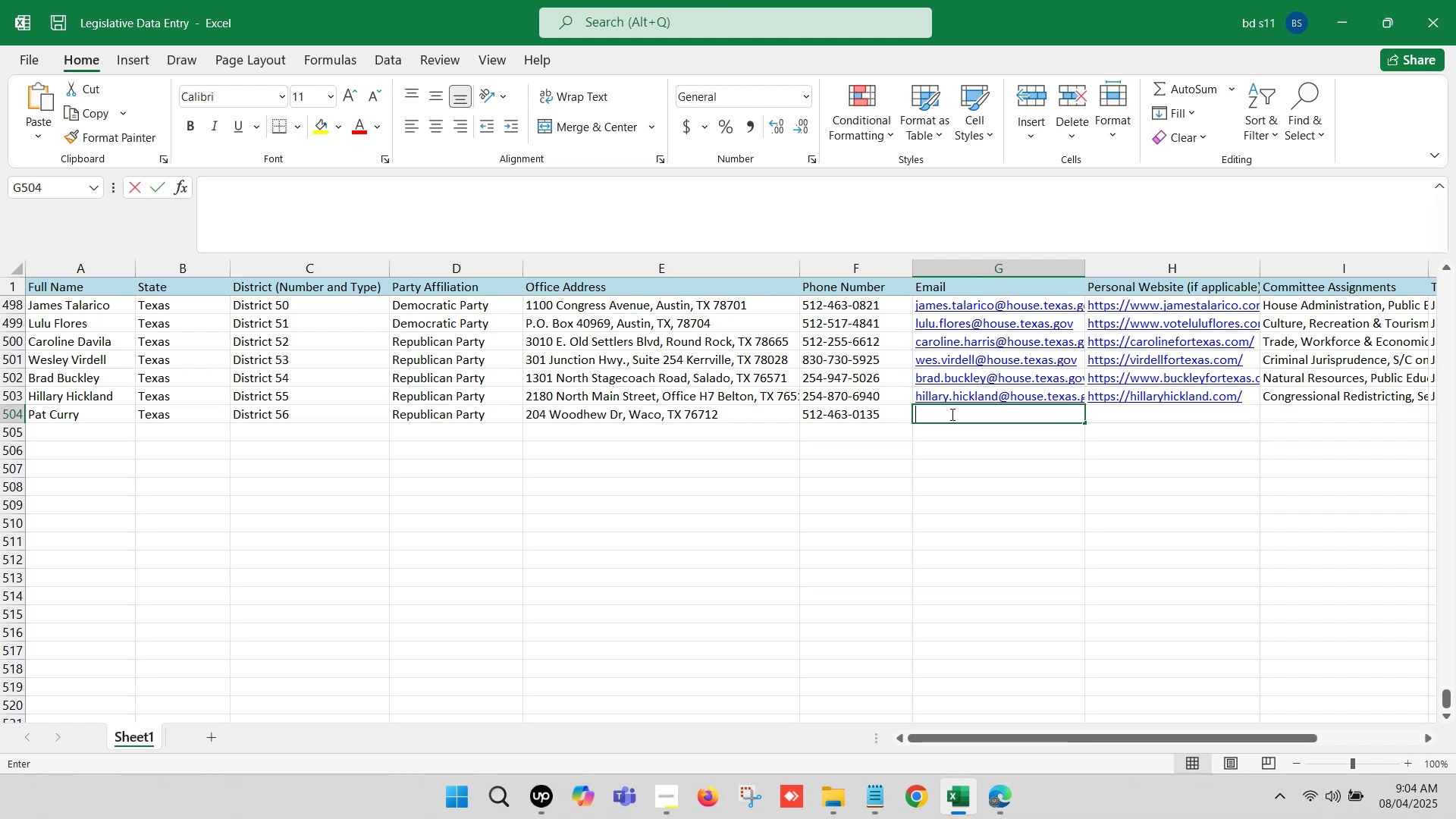 
key(Control+V)
 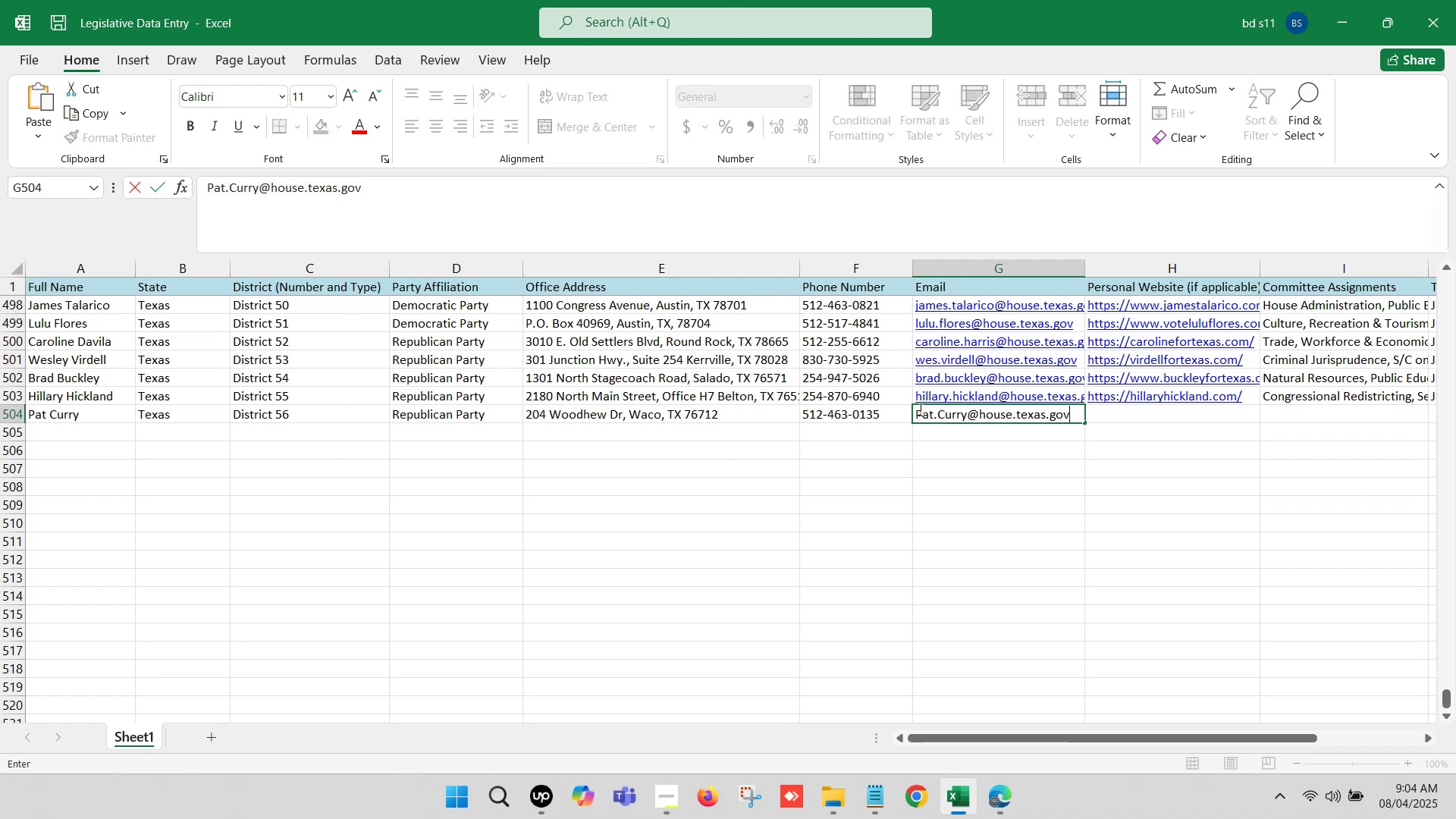 
left_click([919, 409])
 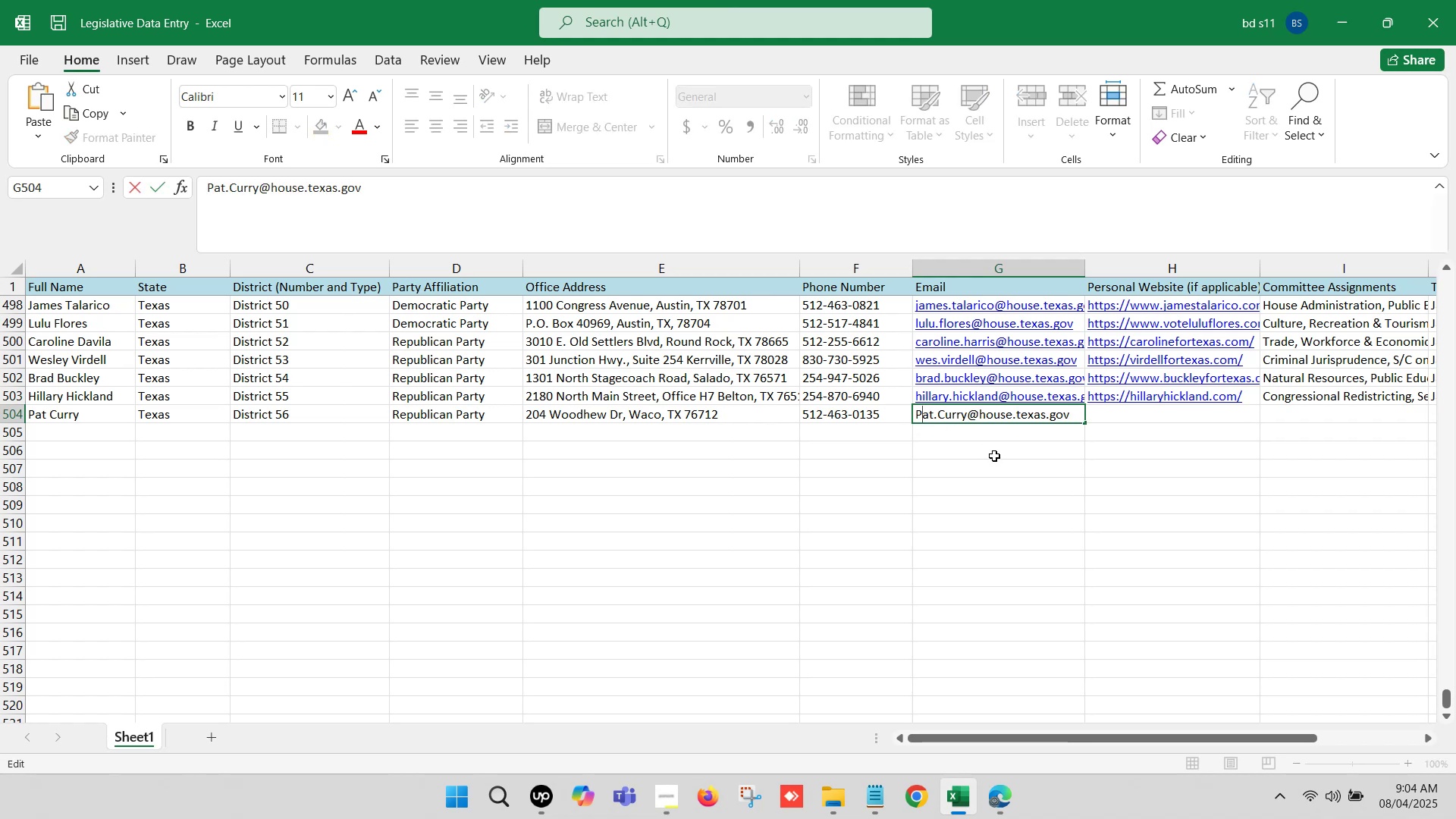 
key(Backspace)
 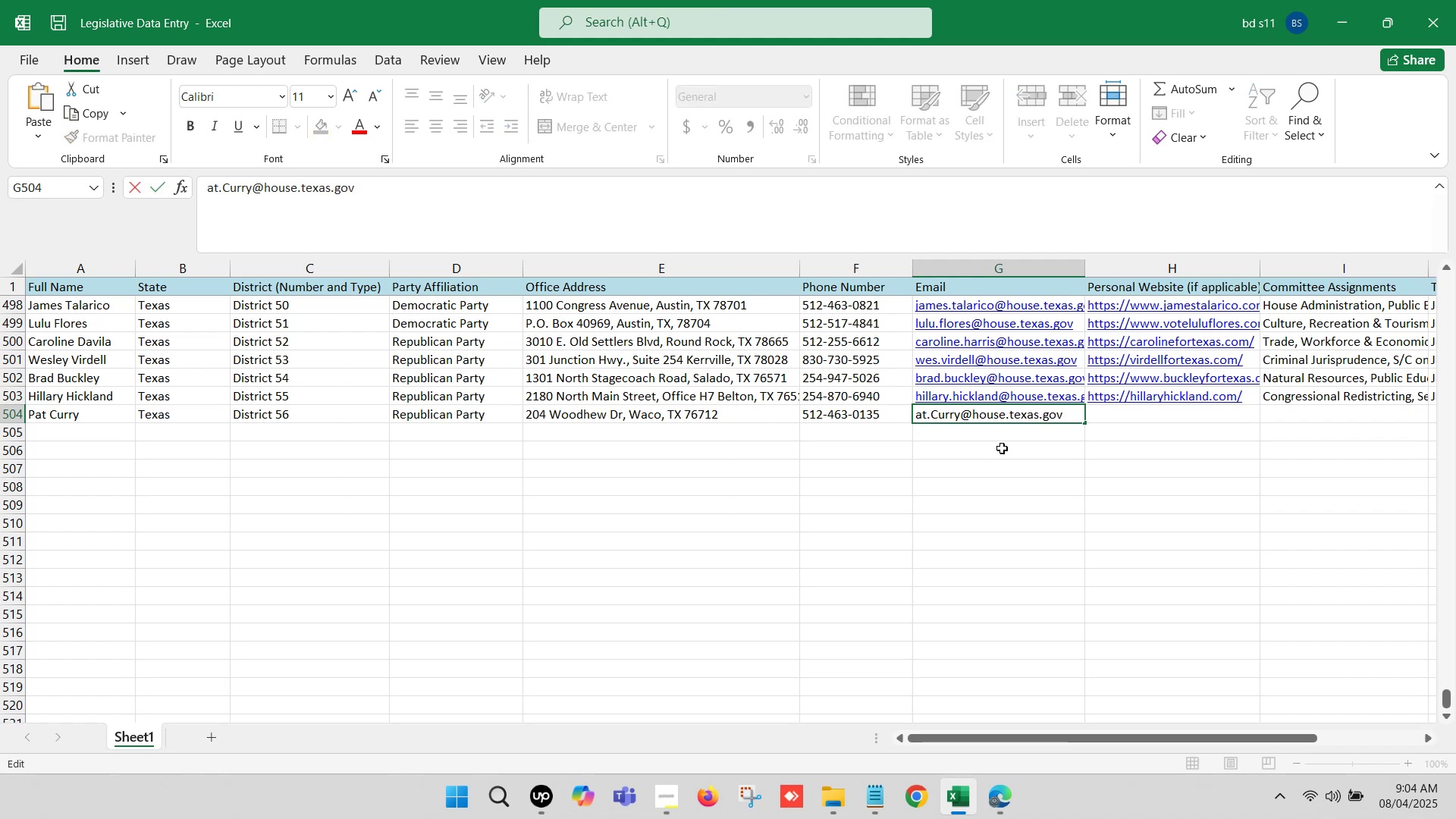 
key(P)
 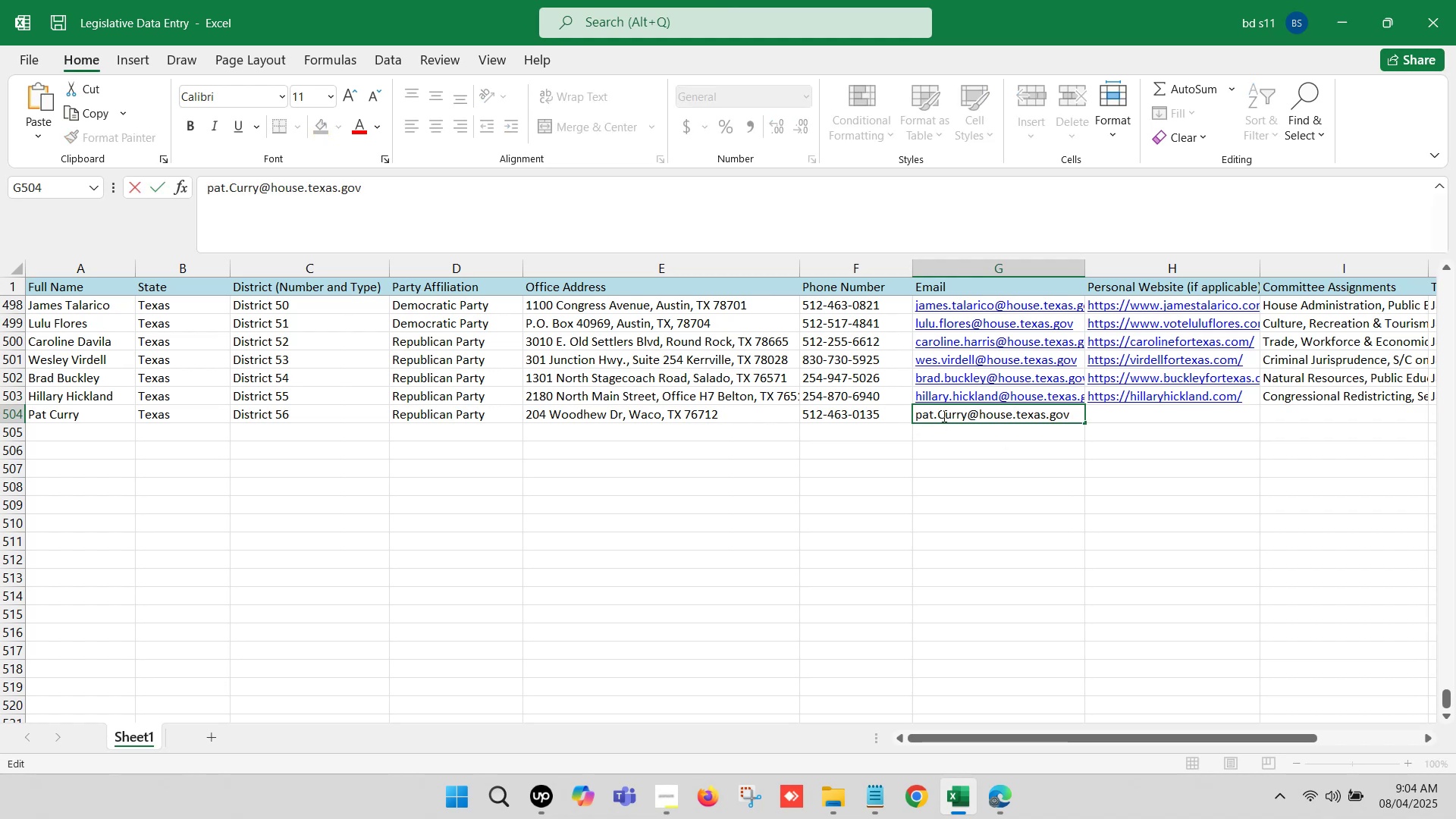 
left_click([943, 416])
 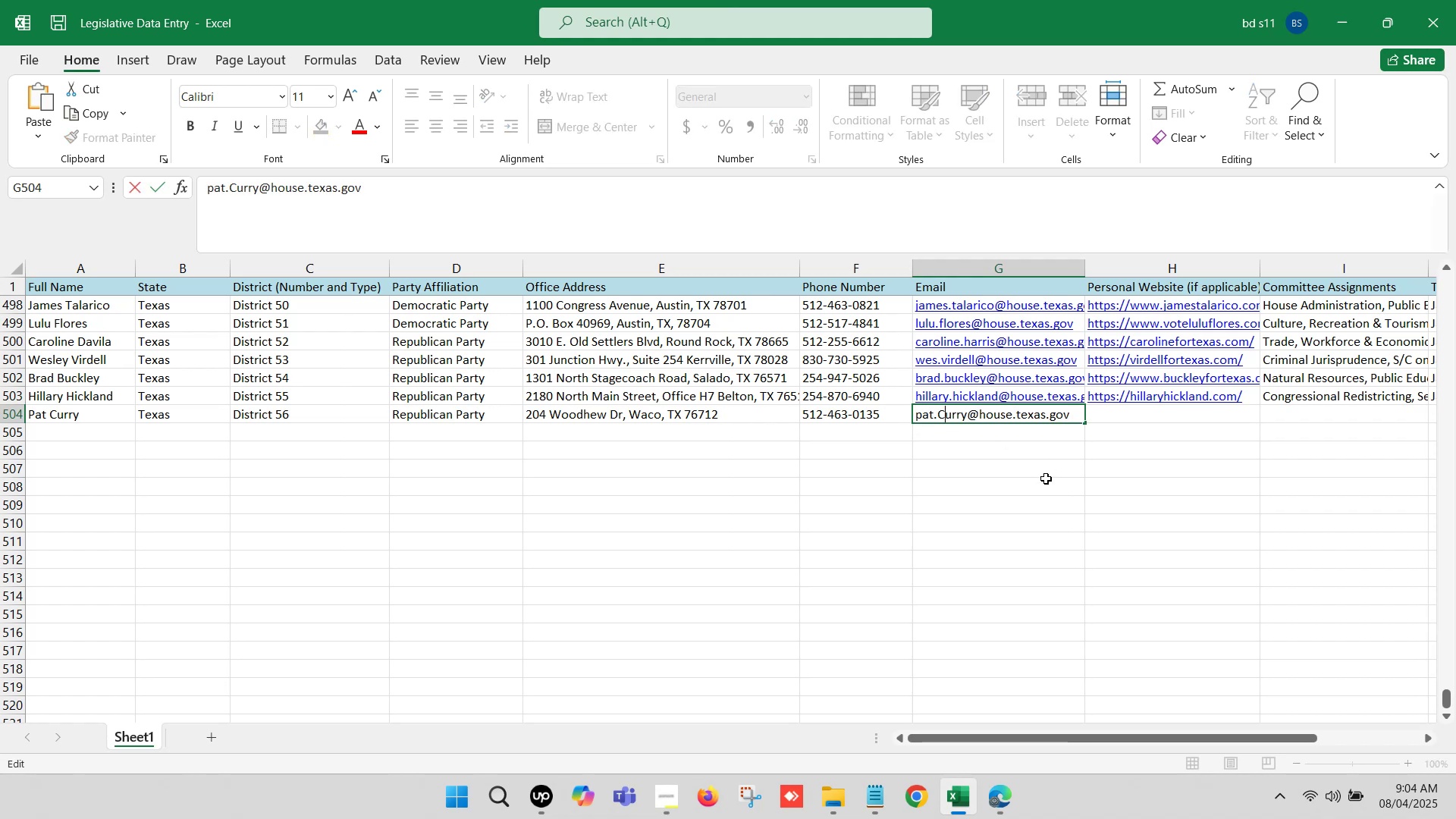 
key(Backspace)
 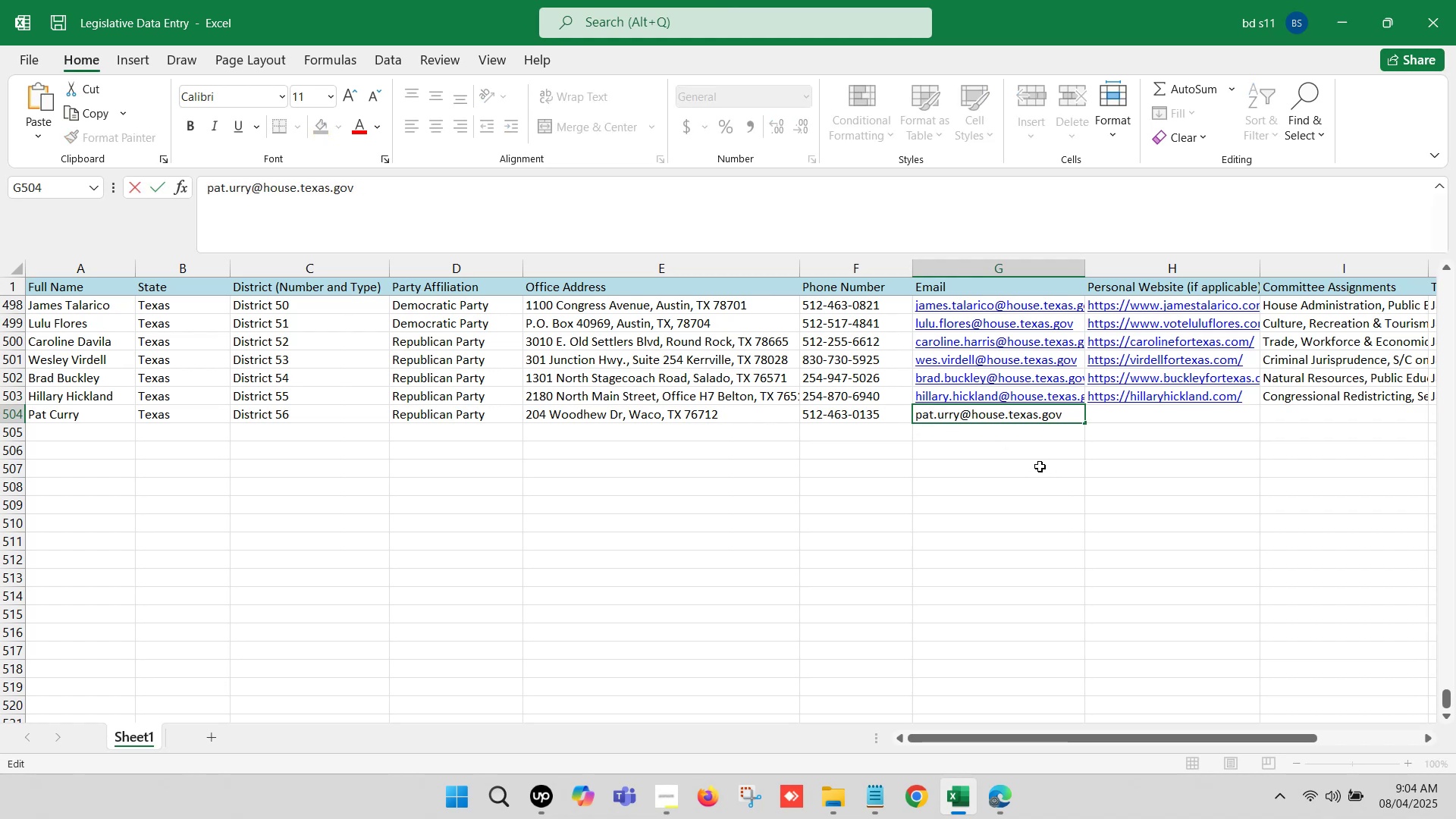 
key(C)
 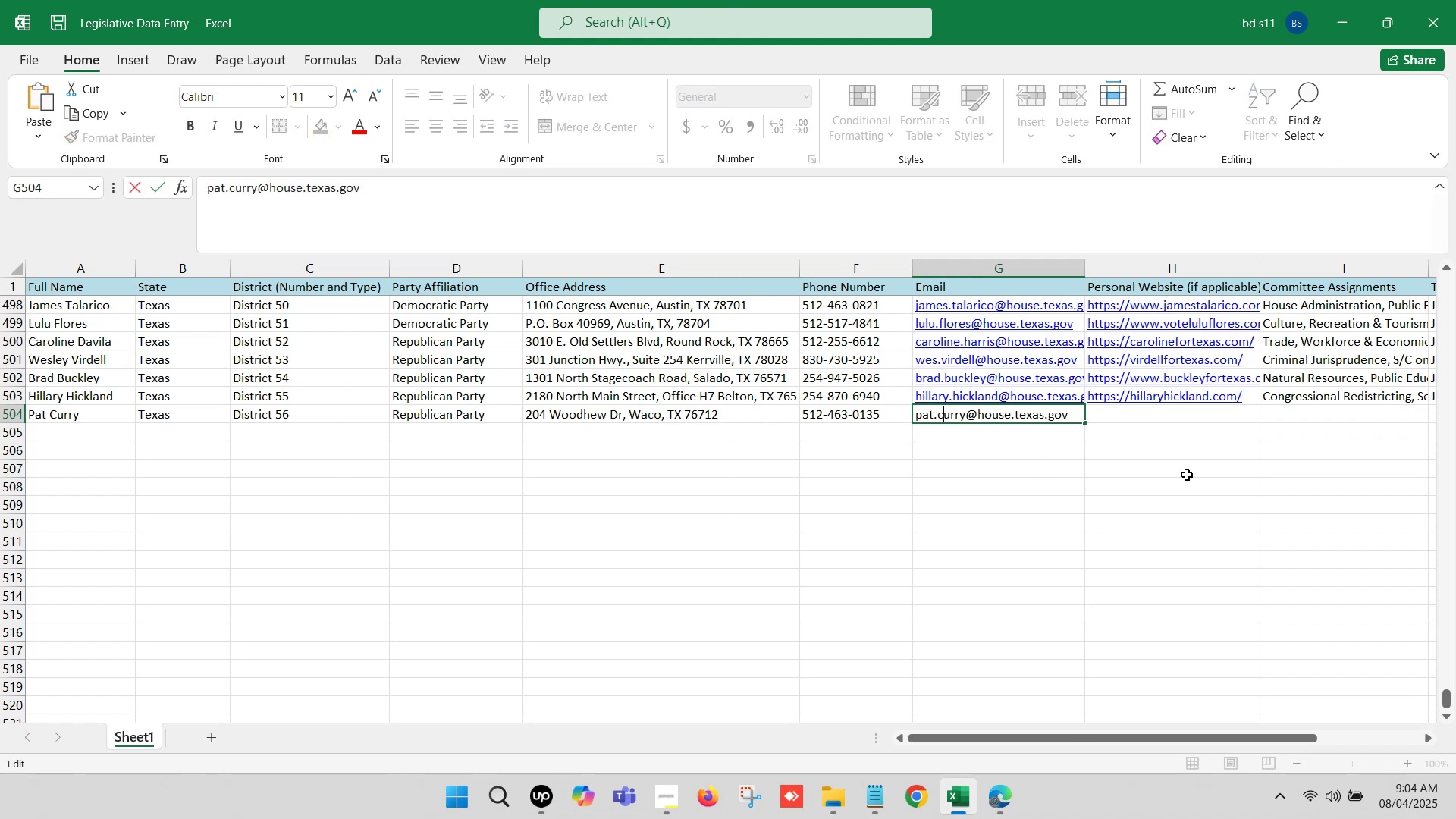 
left_click([1195, 472])
 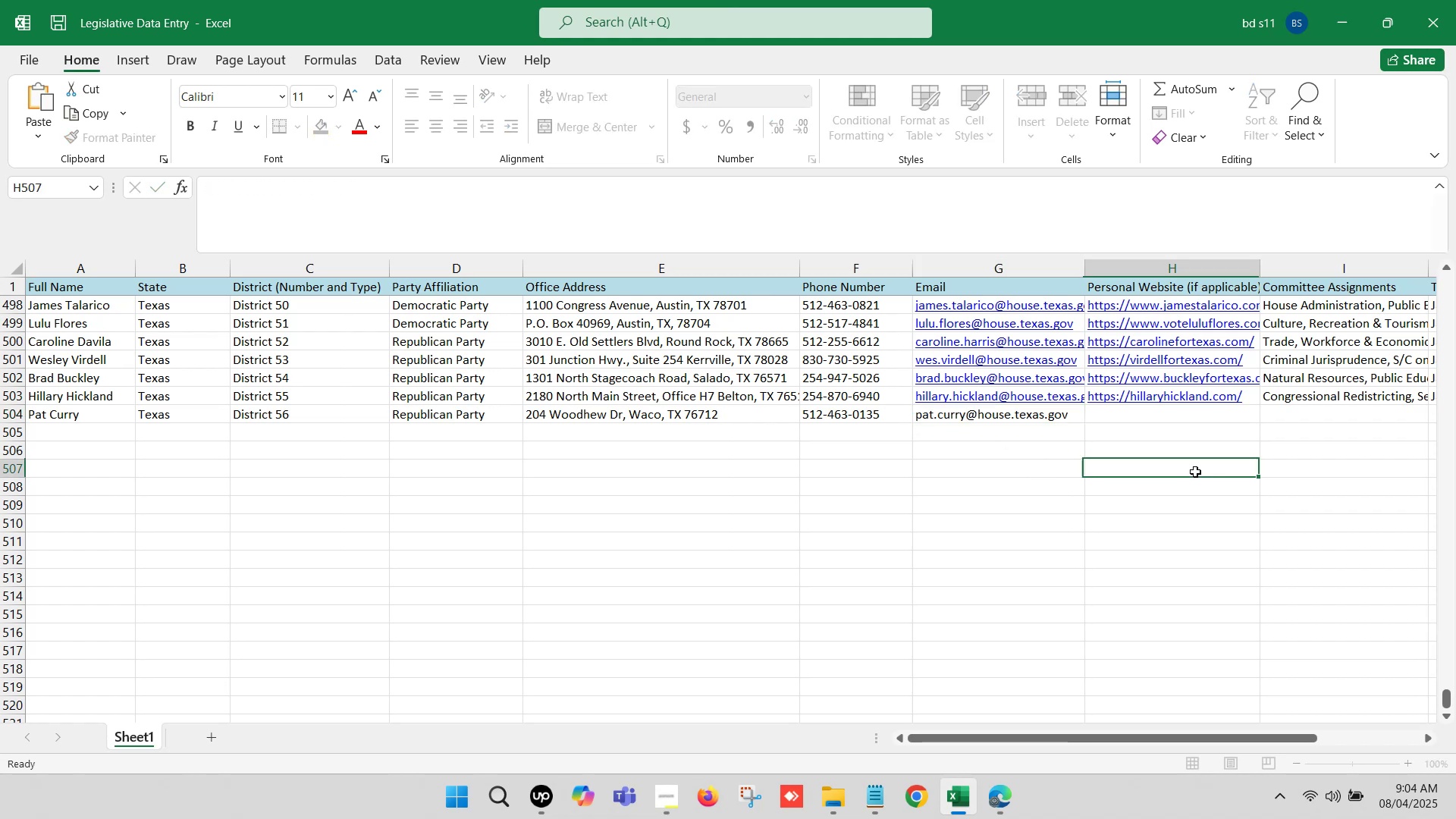 
key(ArrowRight)
 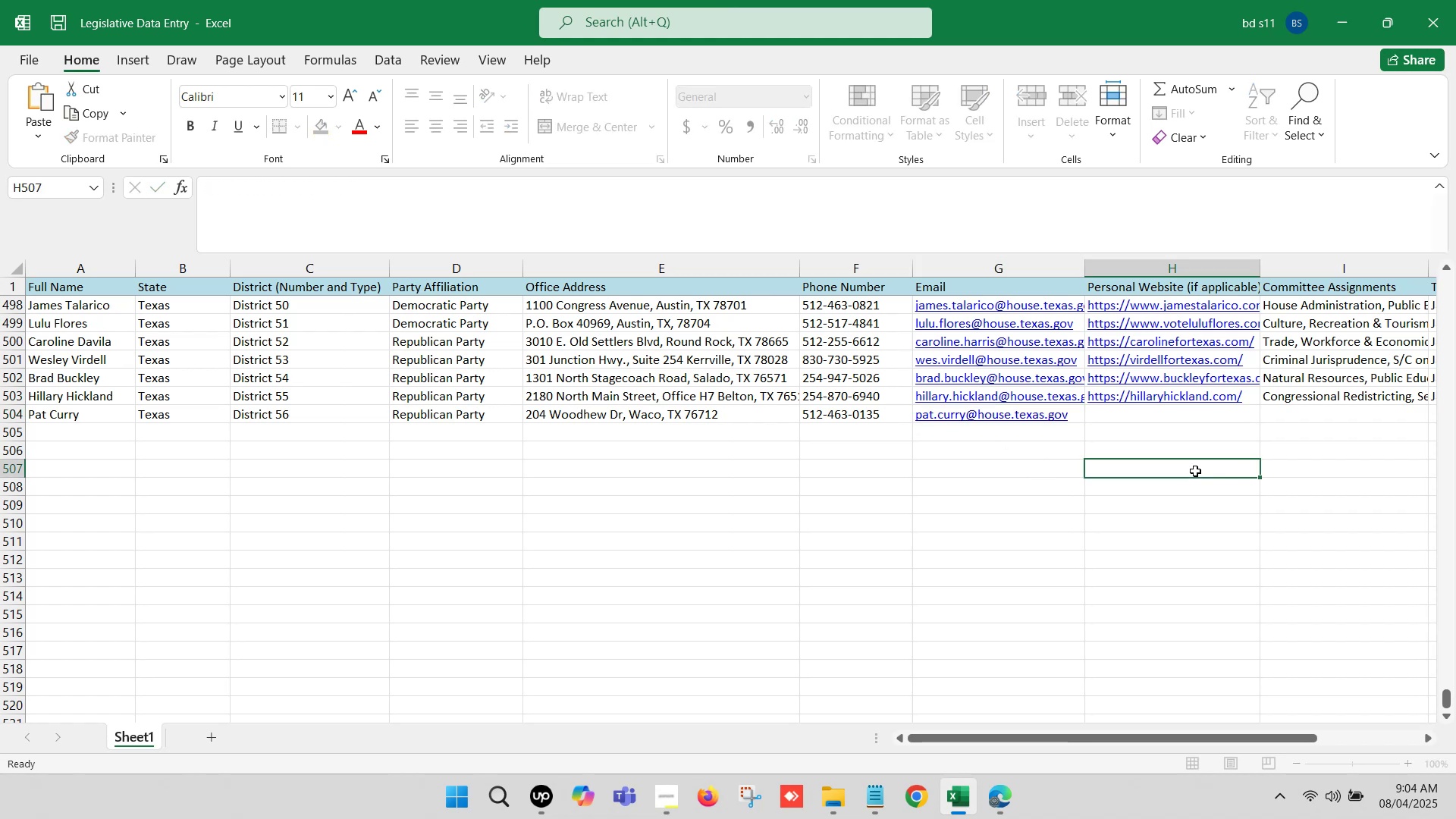 
key(ArrowRight)
 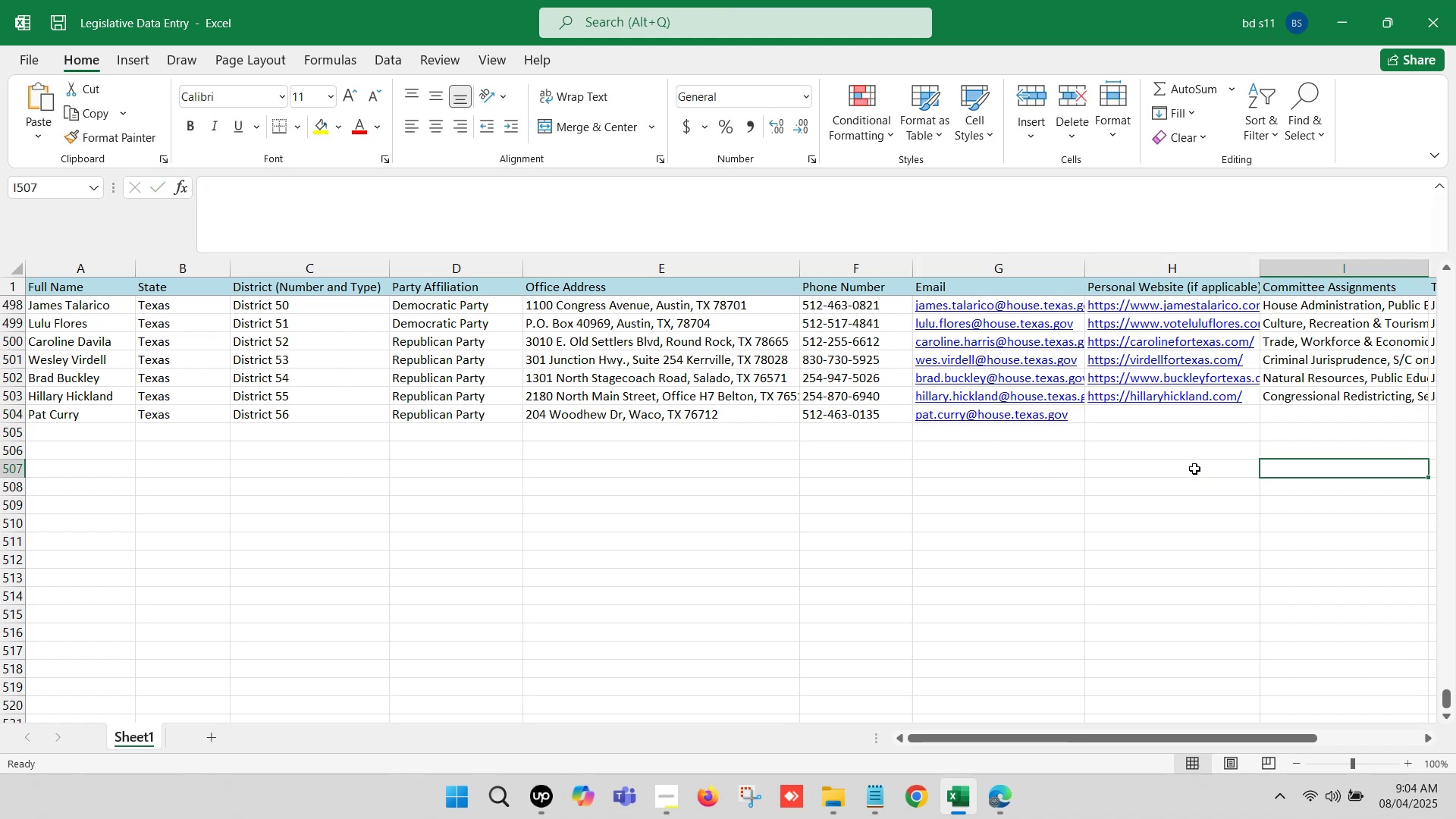 
key(ArrowRight)
 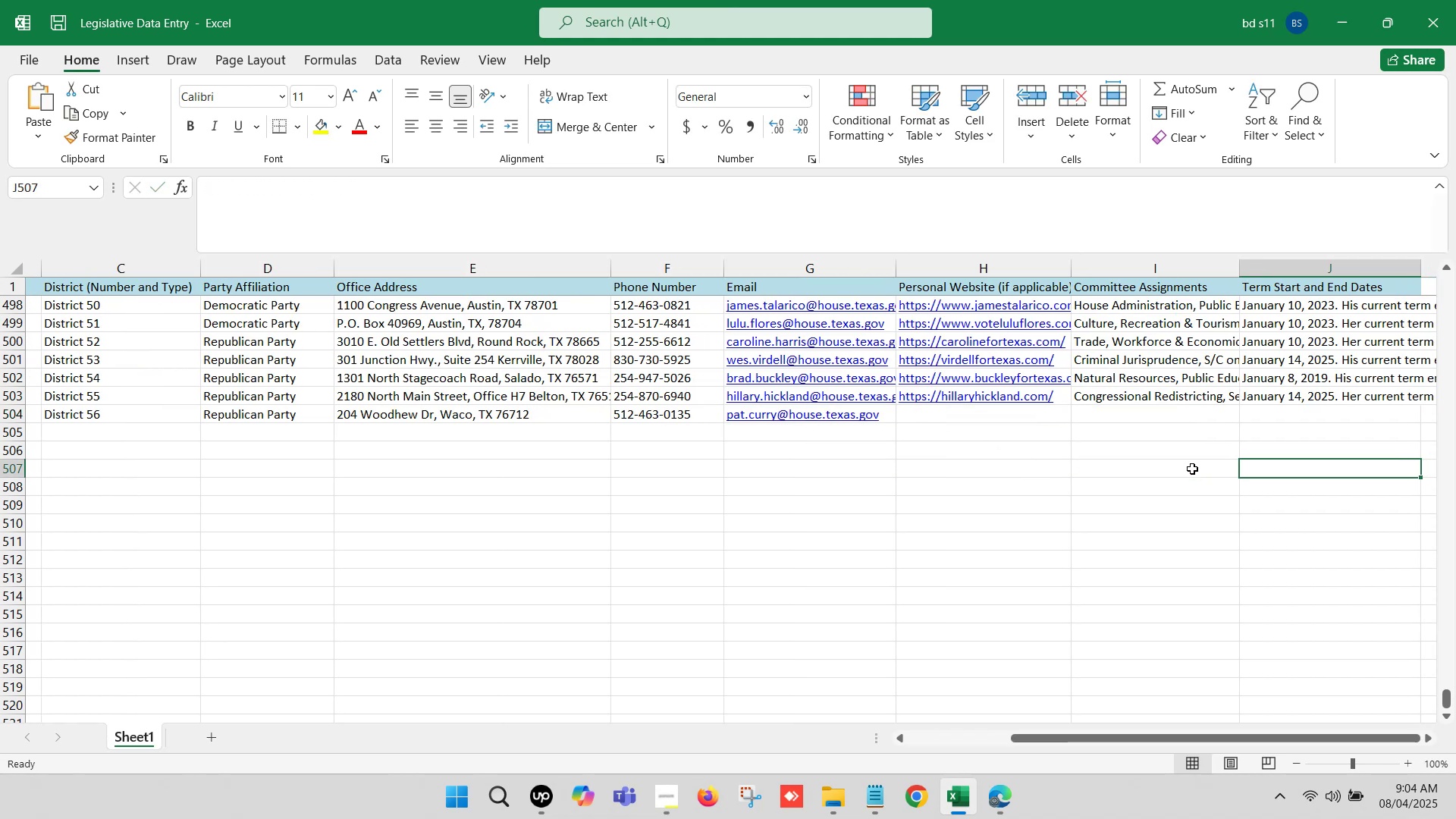 
key(ArrowRight)
 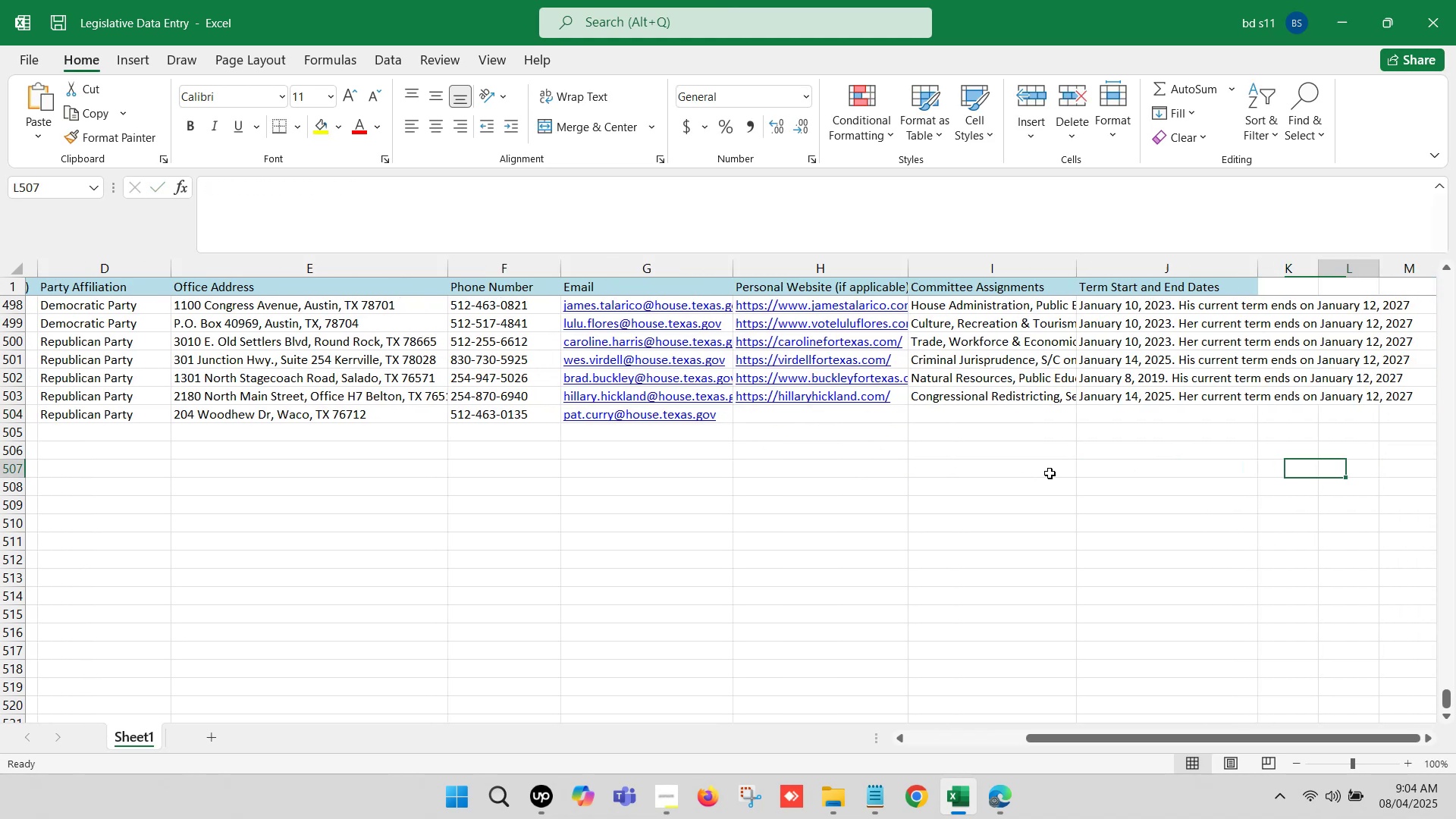 
key(ArrowRight)
 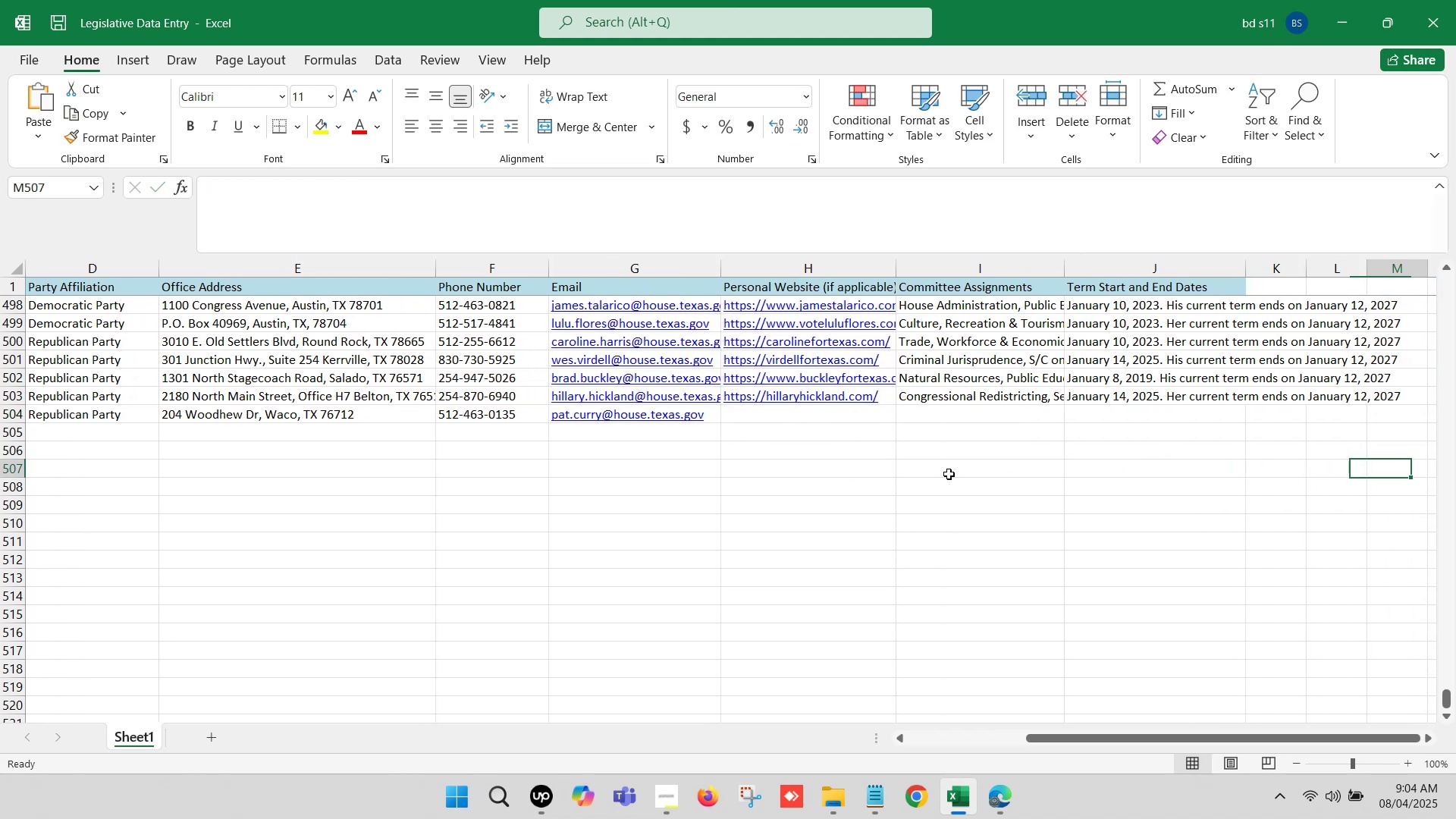 
key(ArrowRight)
 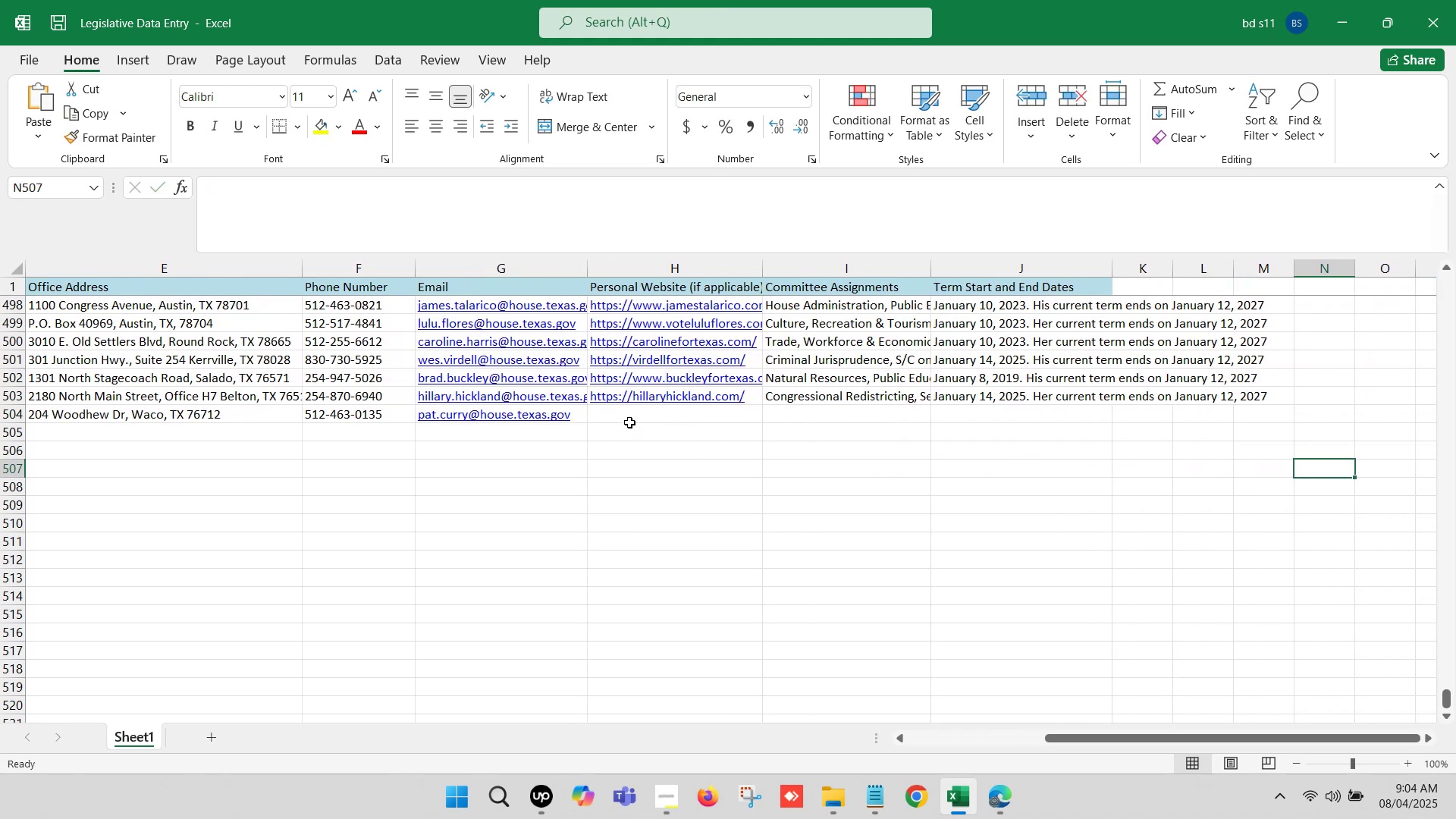 
left_click([624, 415])
 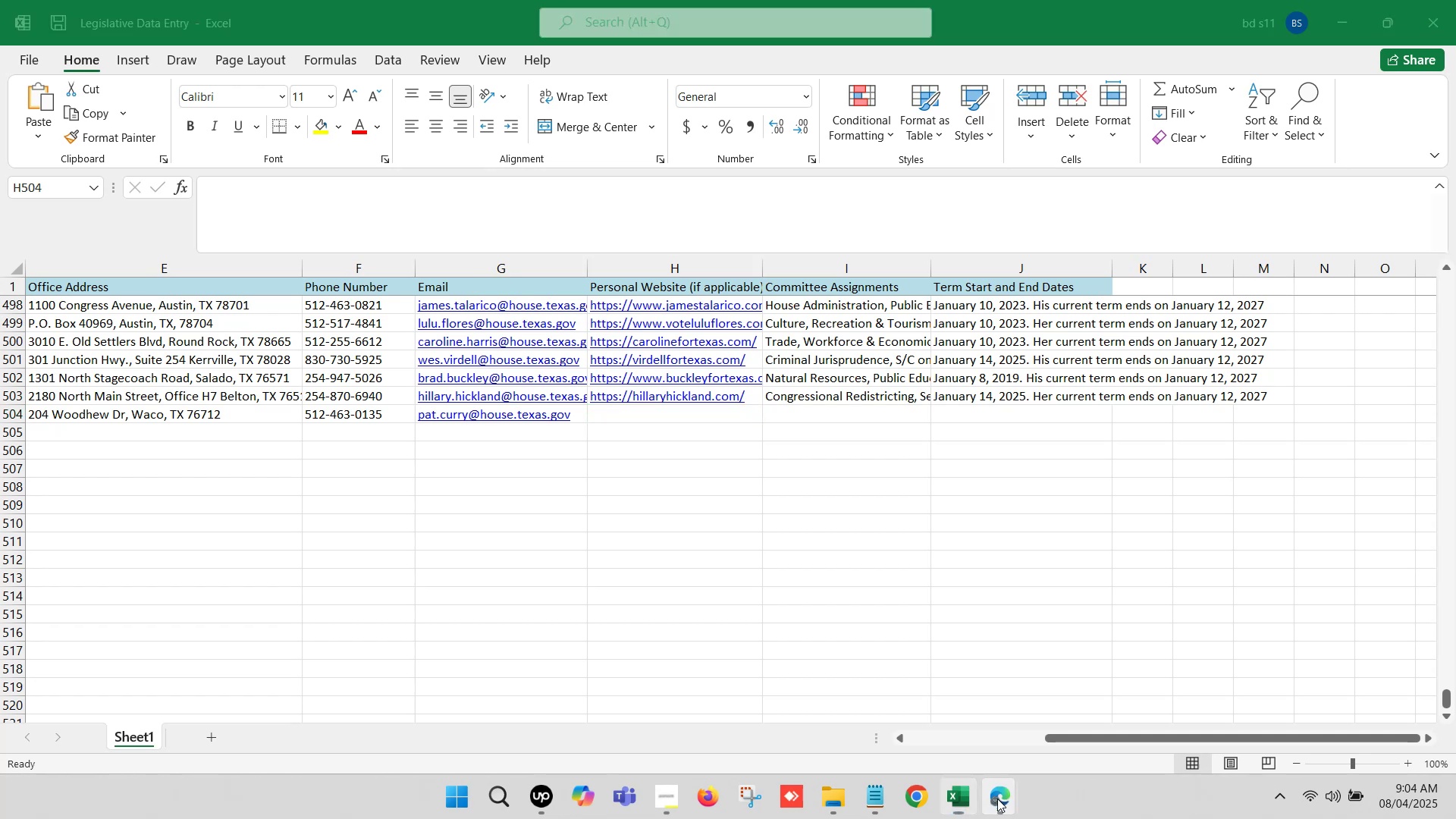 
left_click([862, 683])
 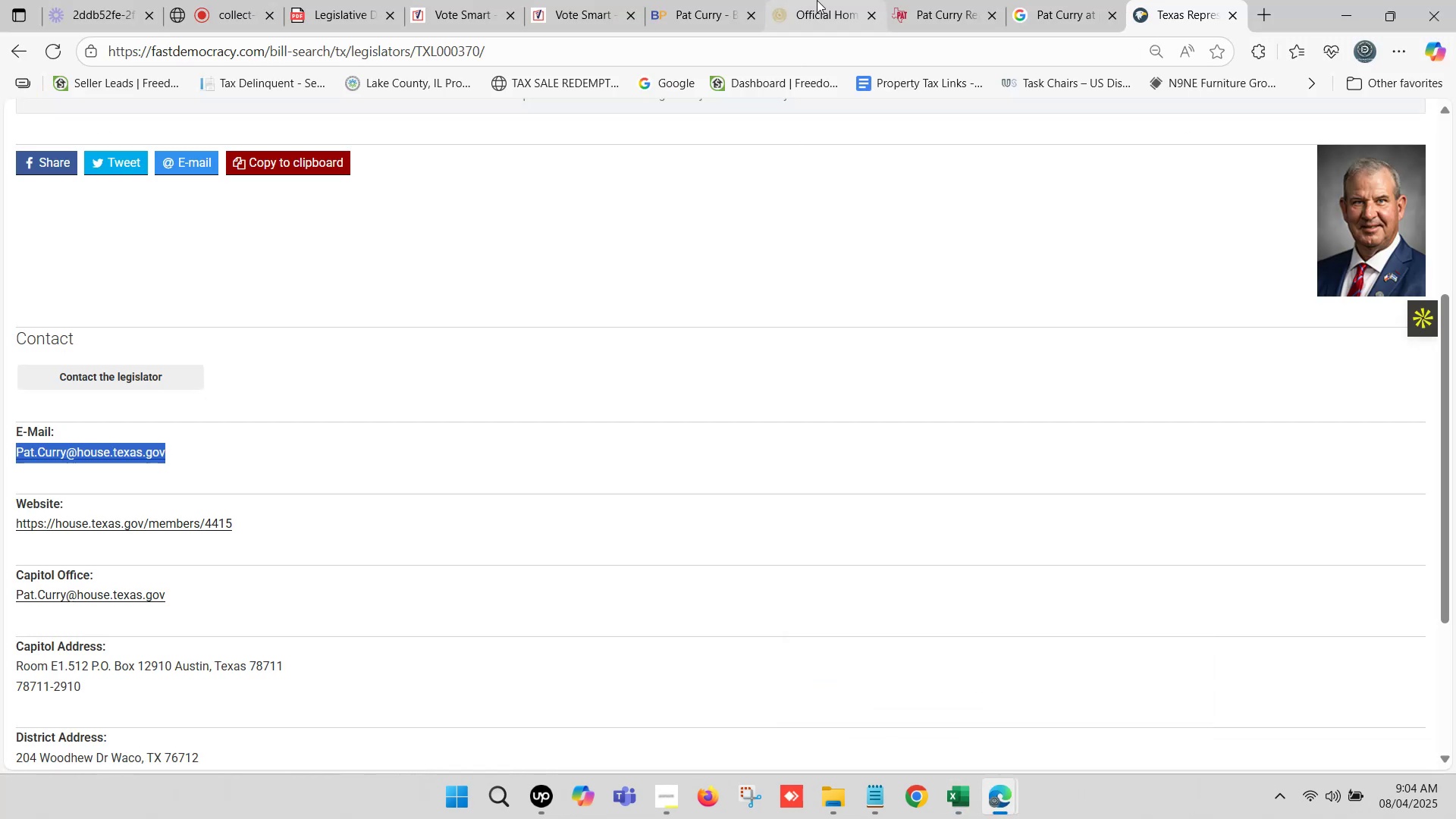 
left_click([849, 0])
 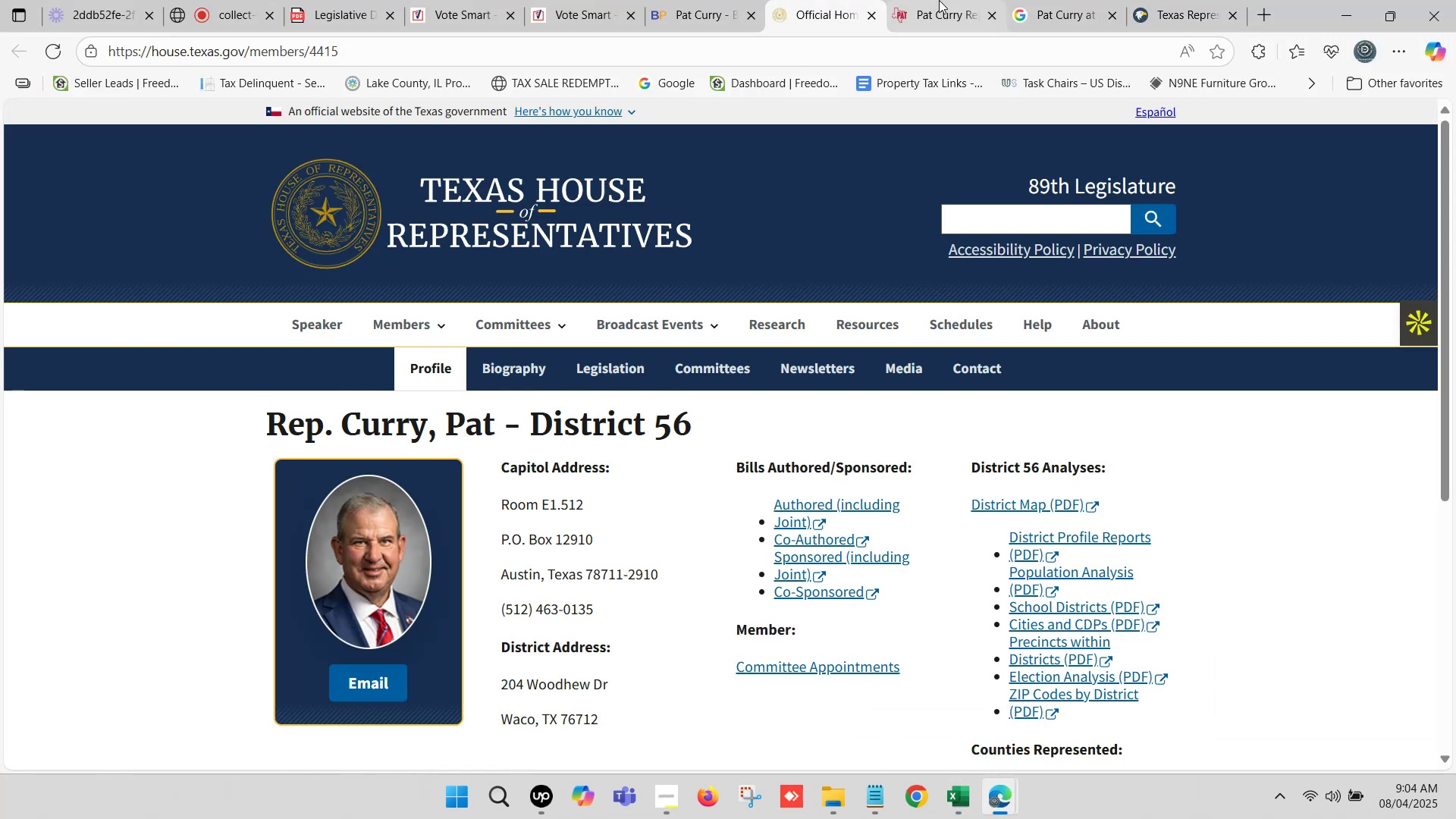 
left_click([939, 0])
 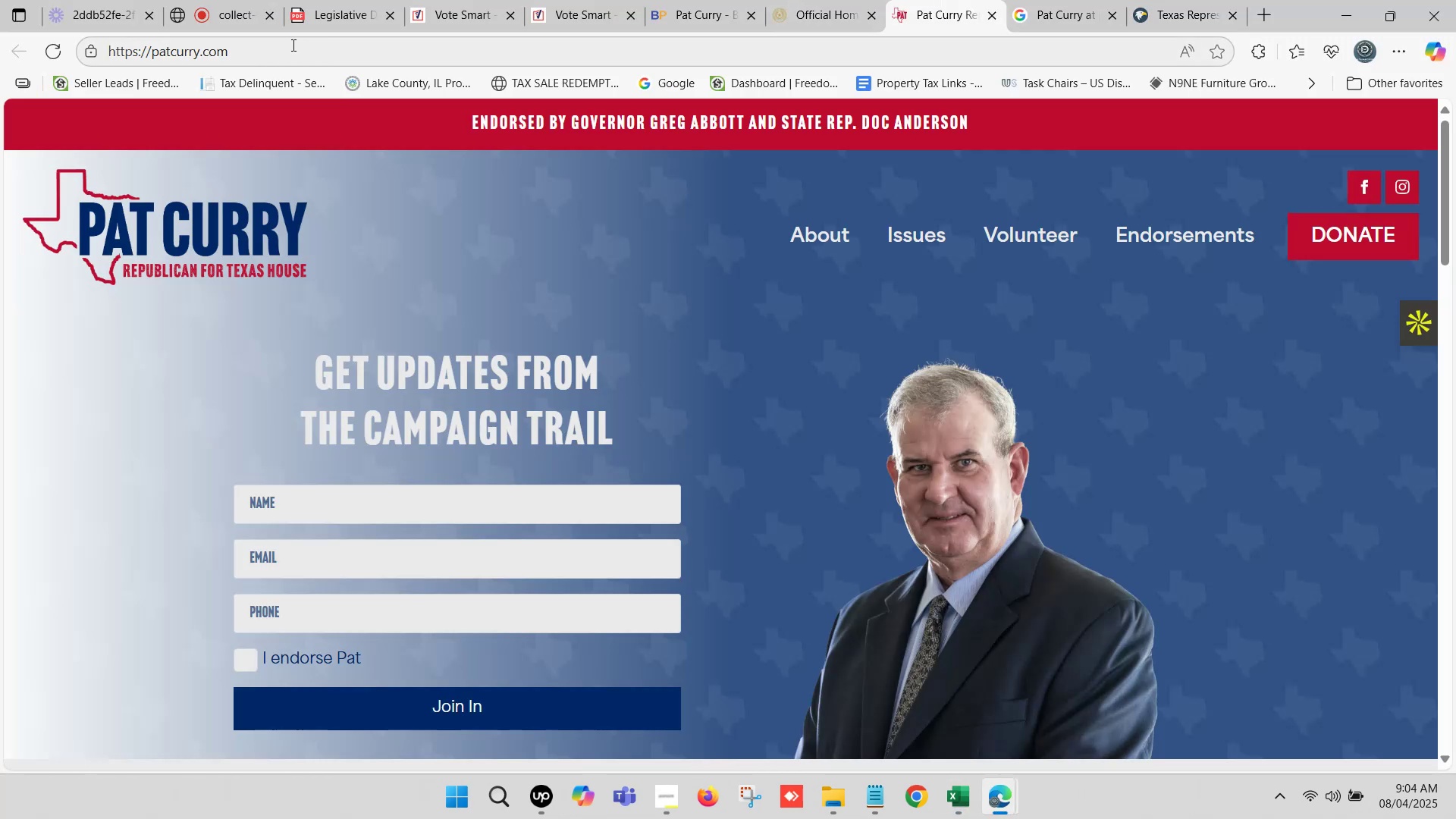 
left_click([289, 48])
 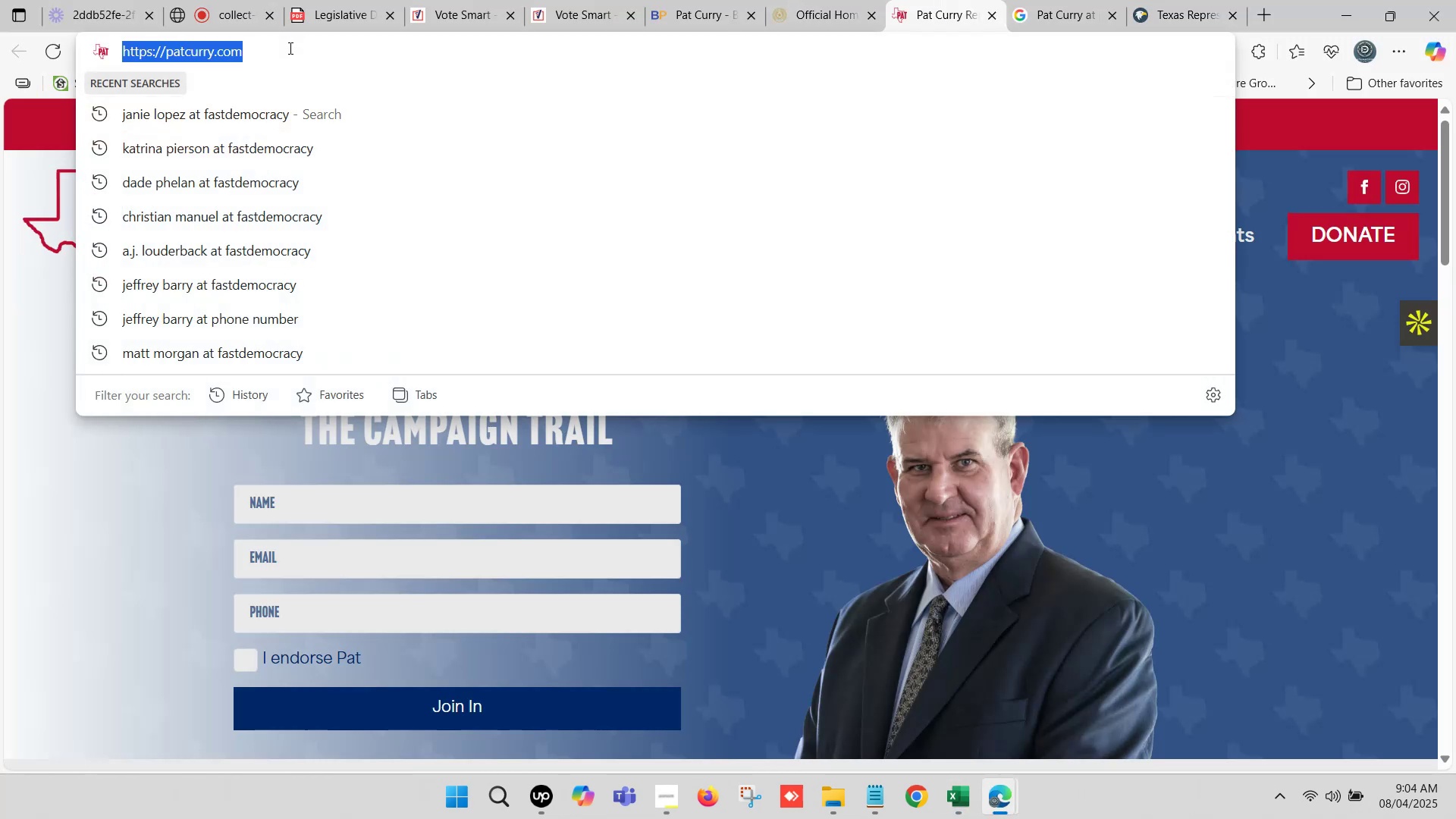 
key(Control+C)
 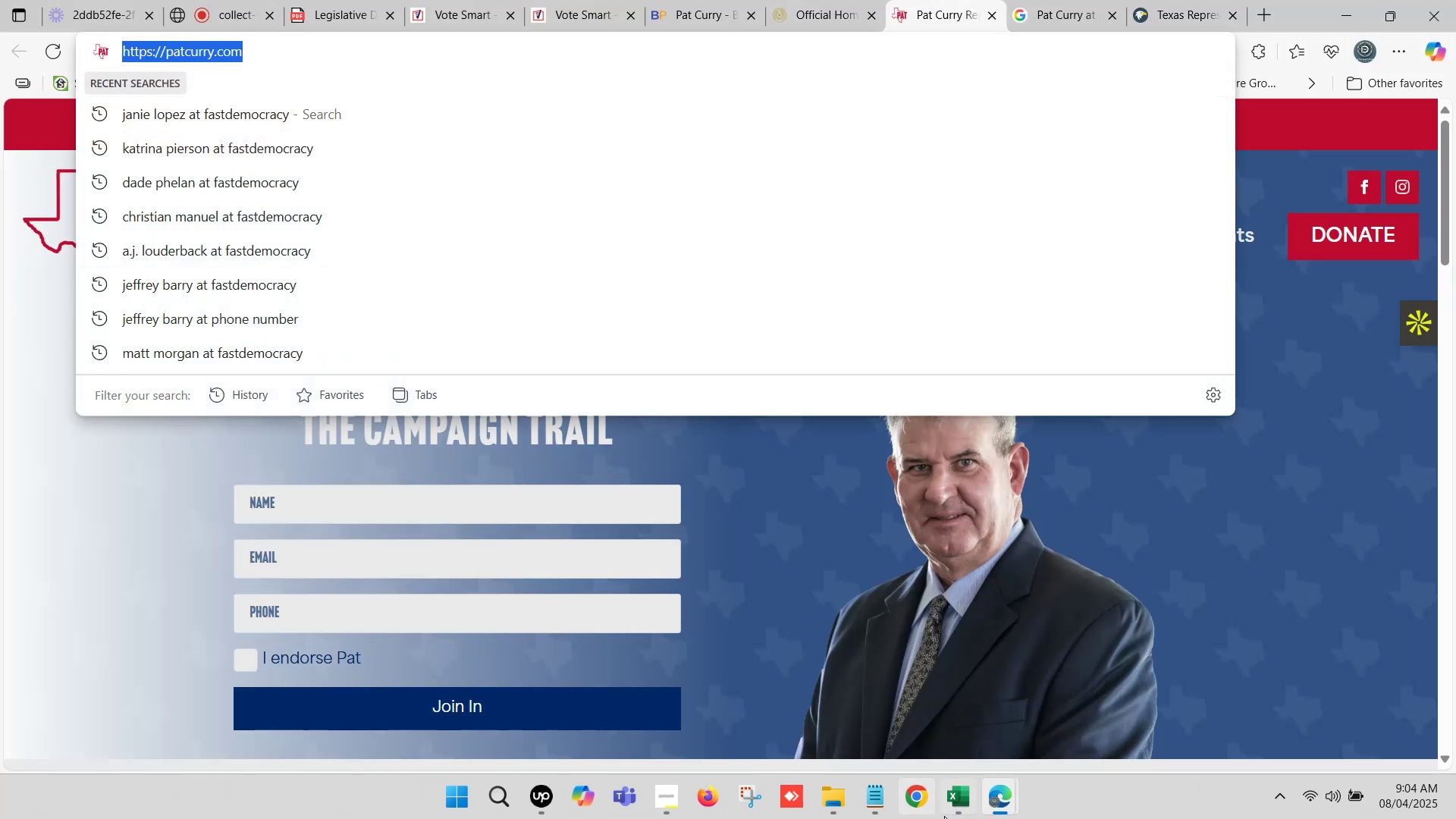 
left_click([954, 812])
 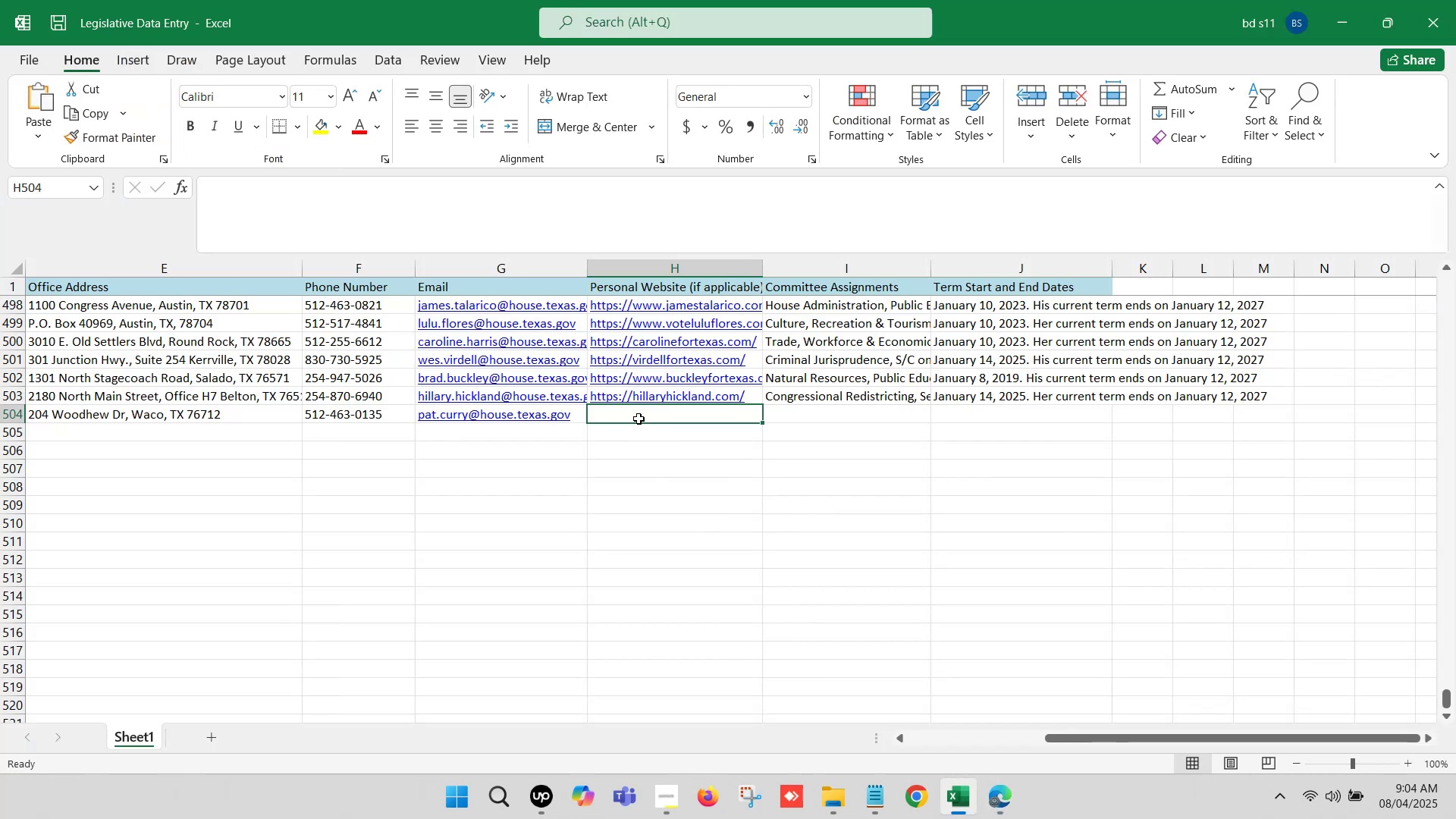 
double_click([639, 417])
 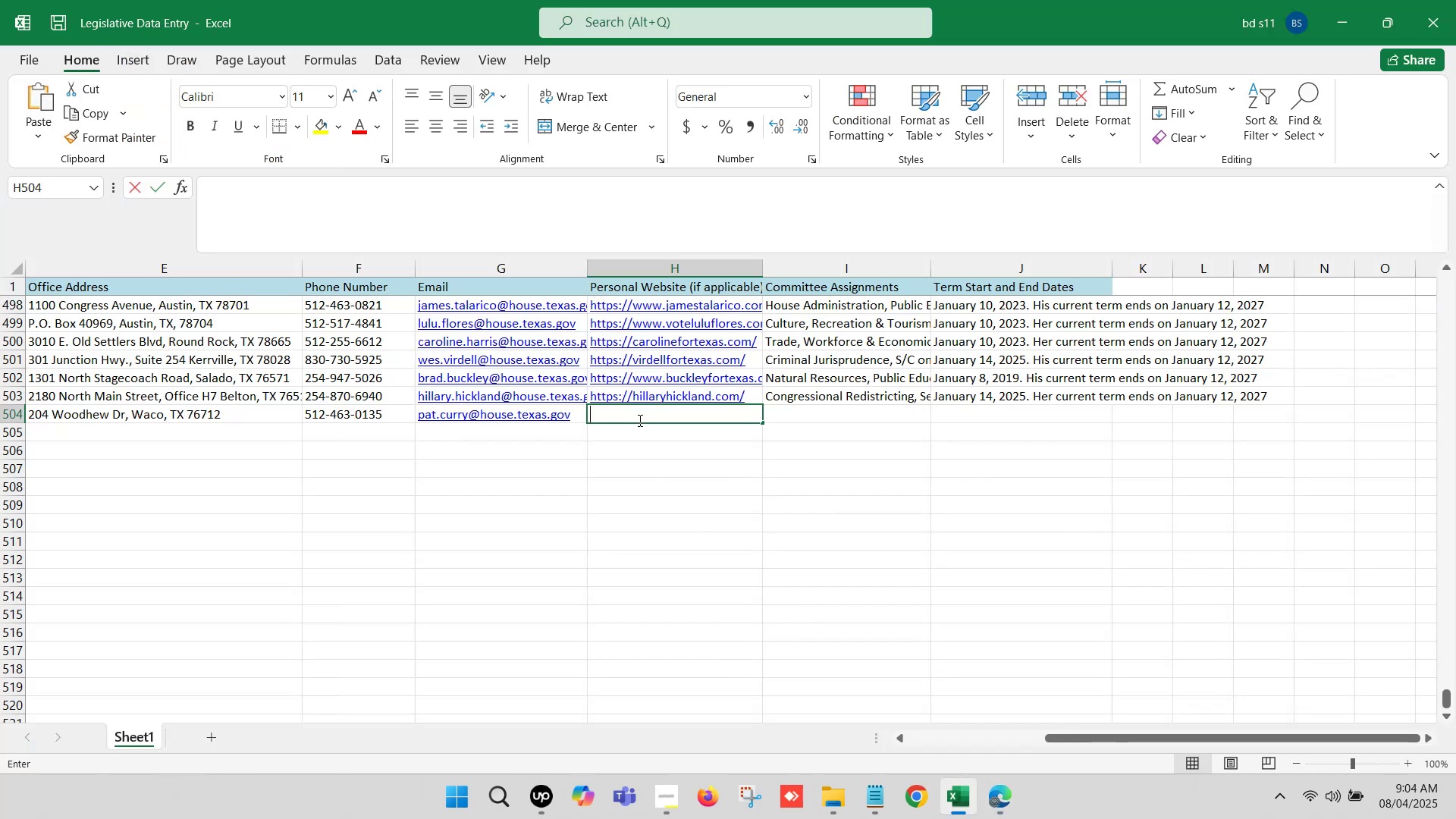 
key(Control+ControlLeft)
 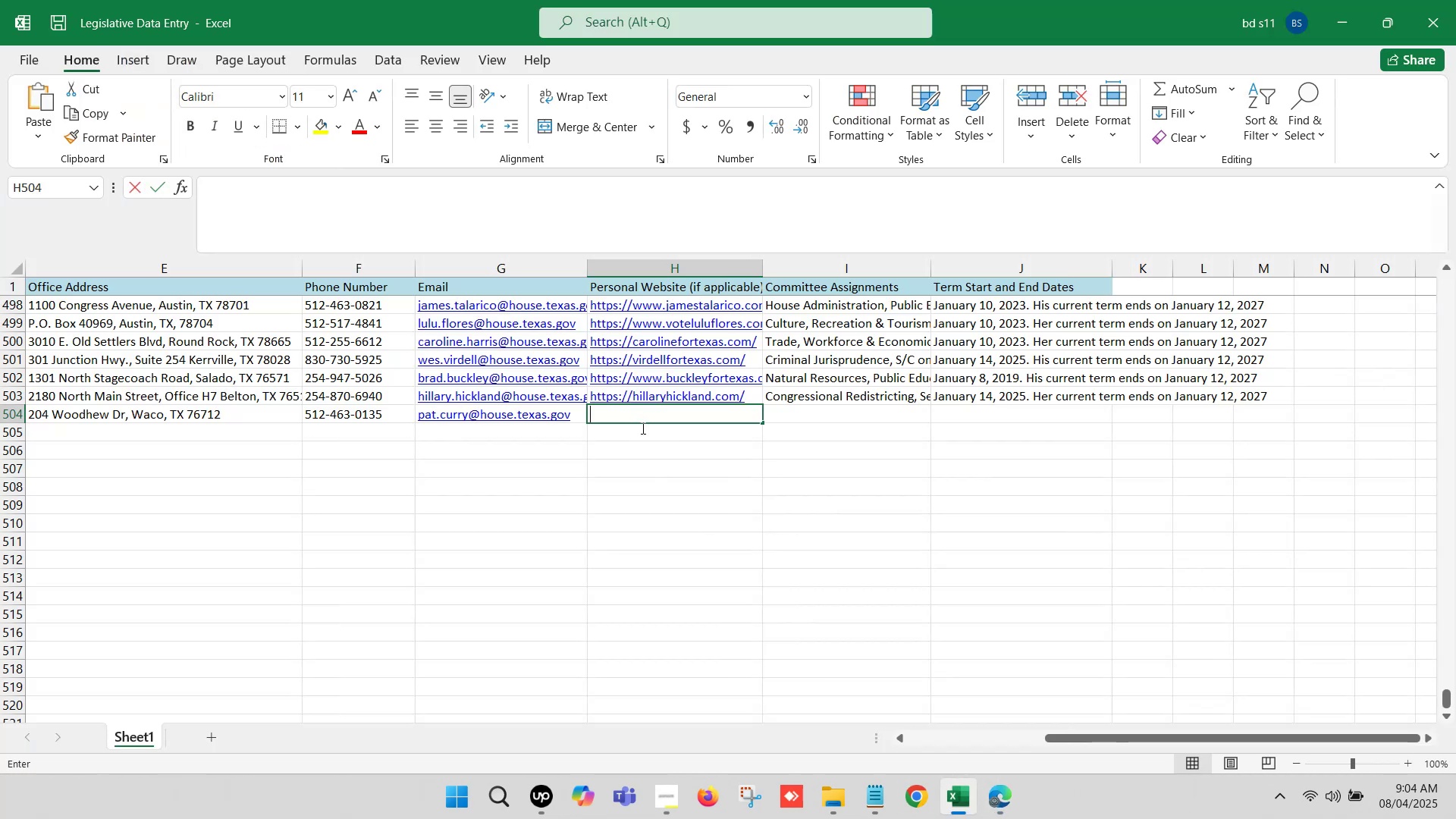 
key(Control+V)
 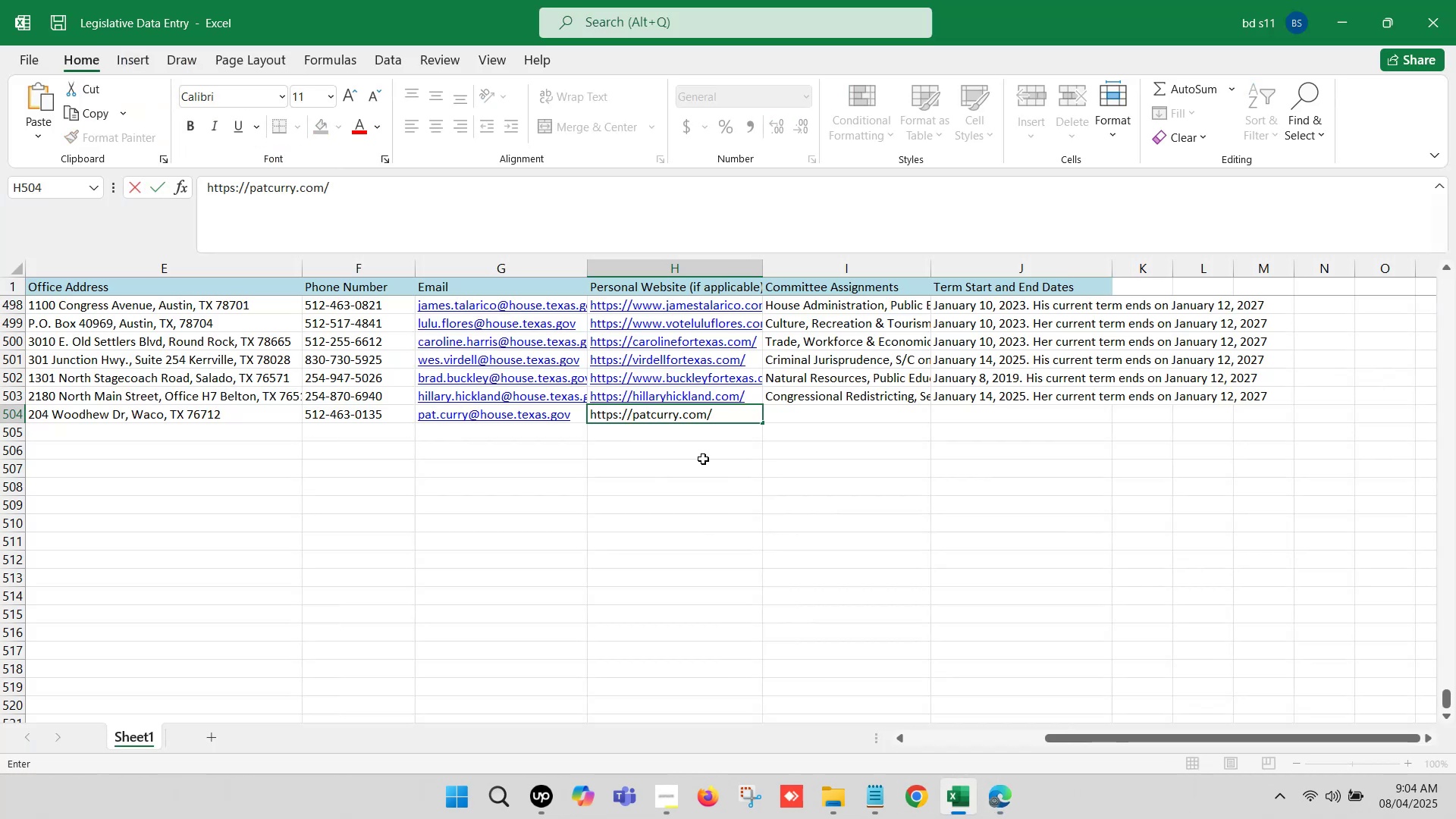 
left_click([729, 453])
 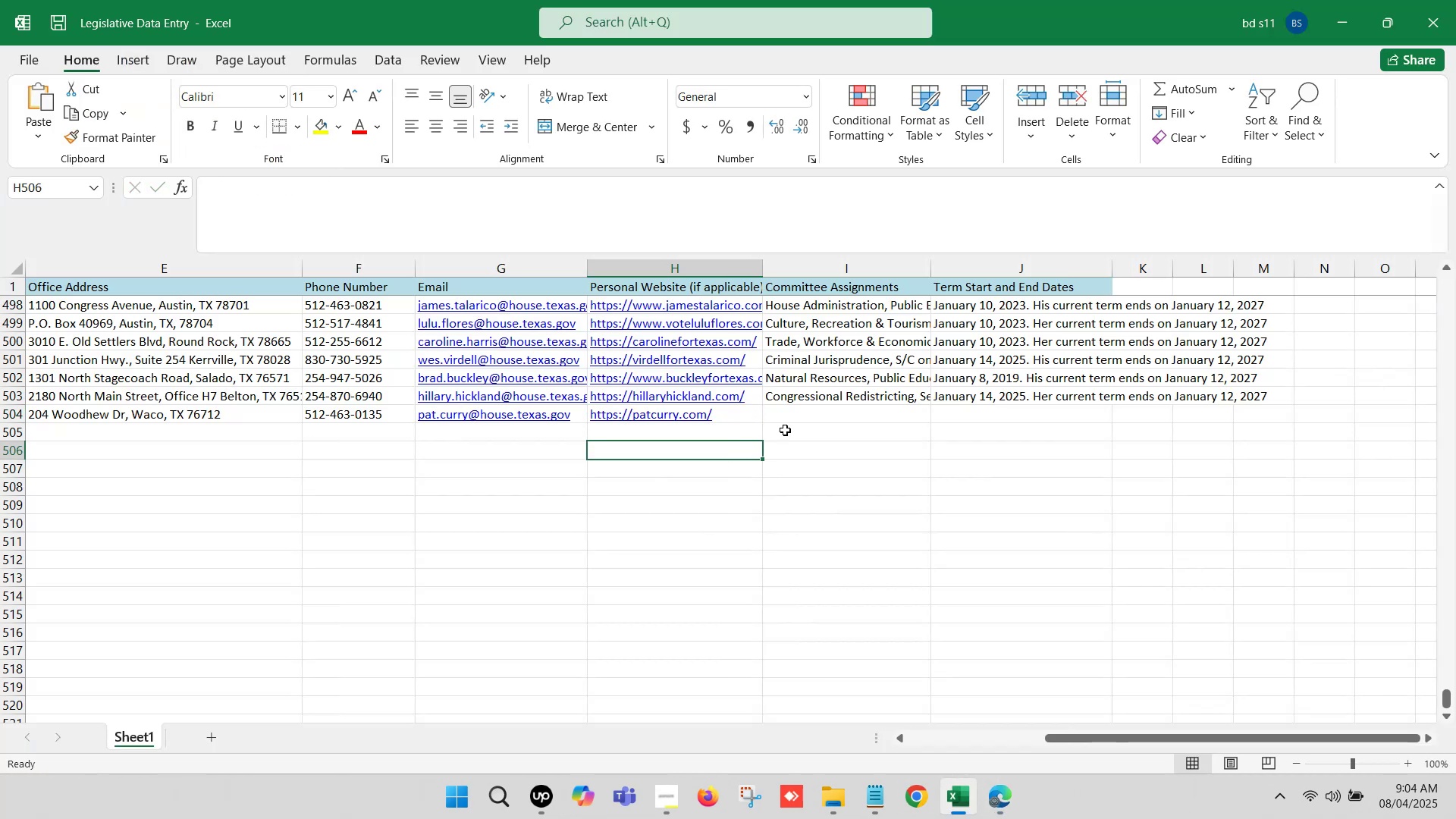 
left_click([800, 414])
 